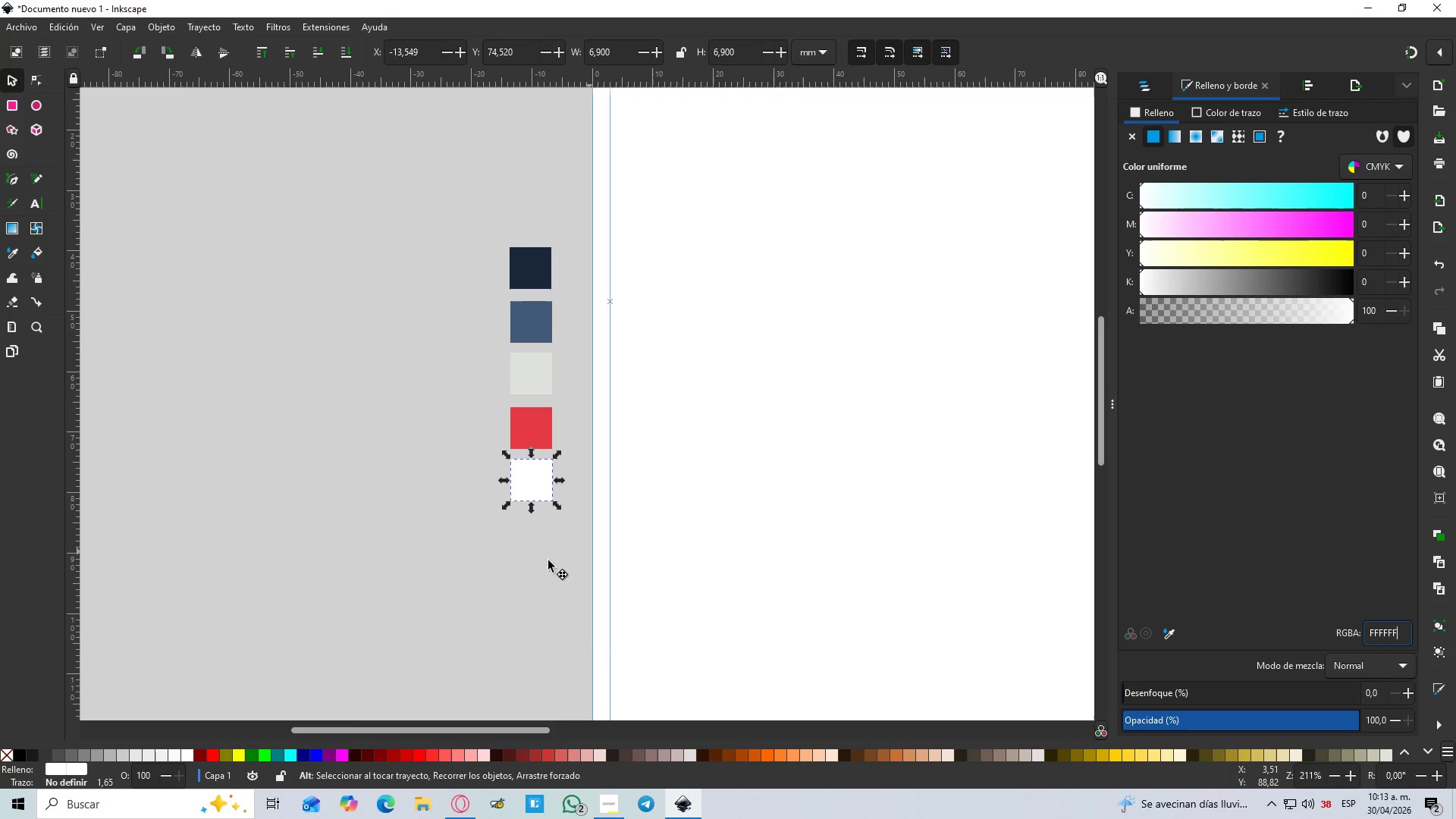 
left_click([474, 588])
 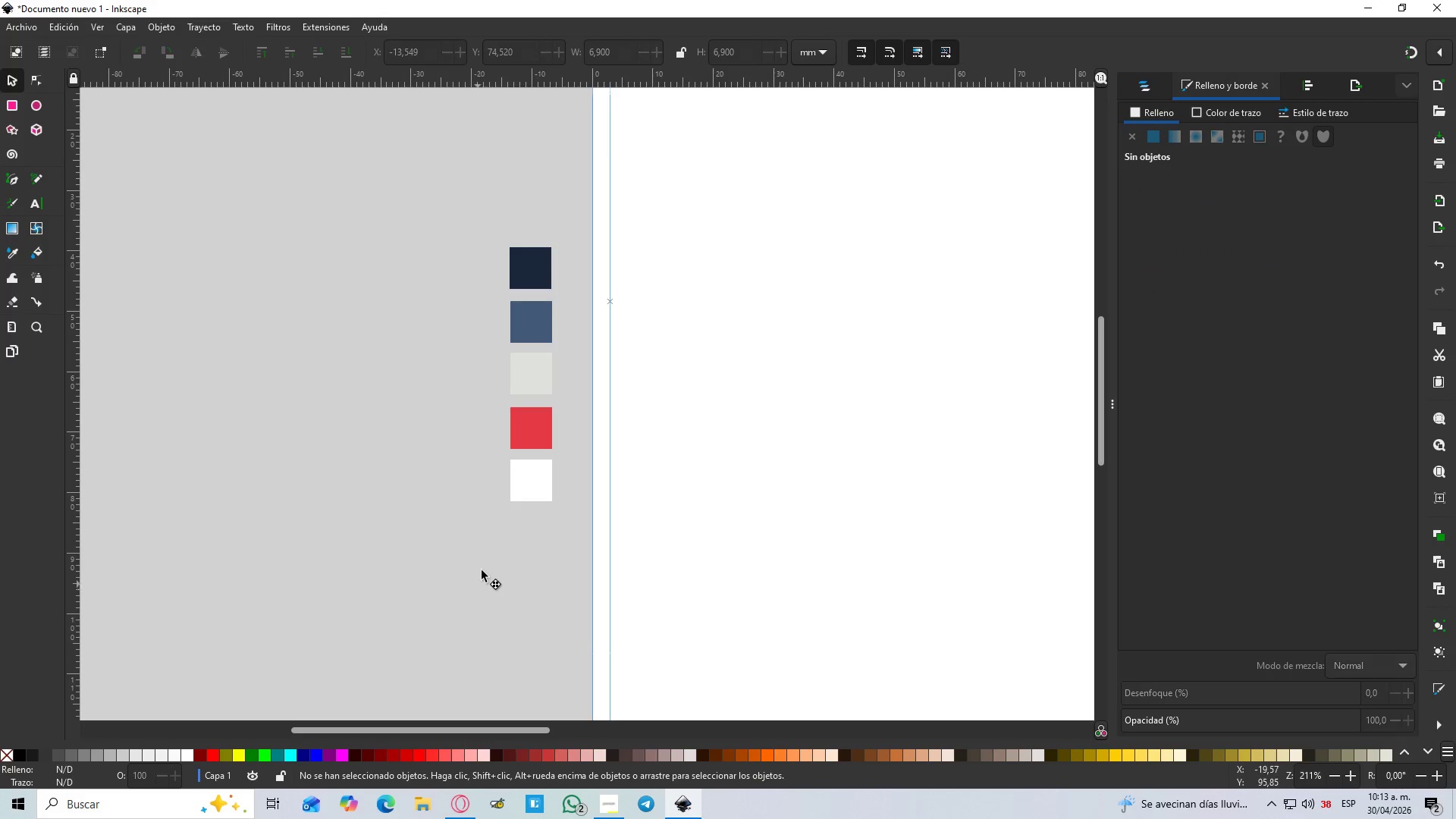 
hold_key(key=ControlLeft, duration=0.92)
scroll: coordinate [490, 554], scroll_direction: down, amount: 3.0
 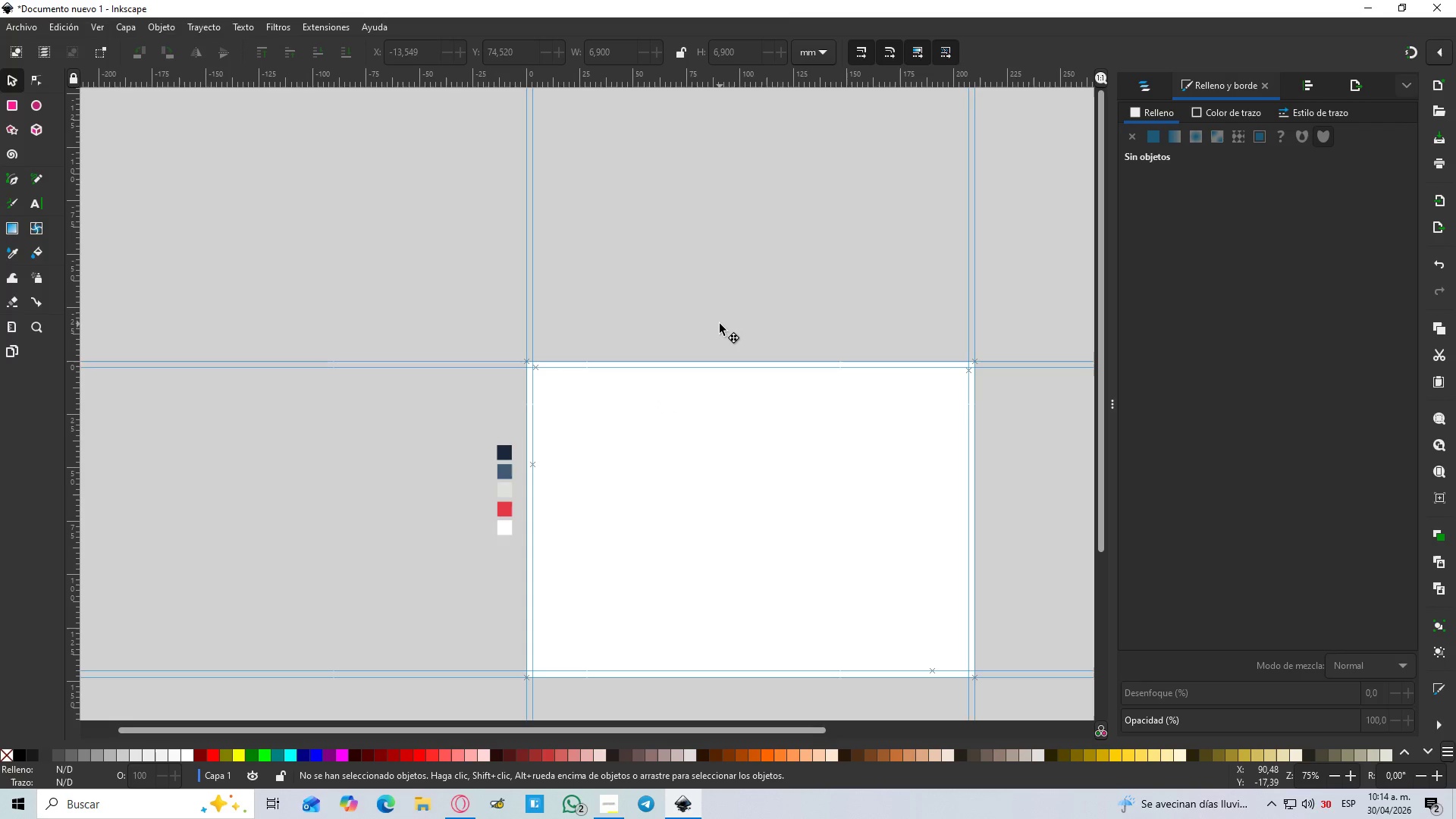 
wait(57.31)
 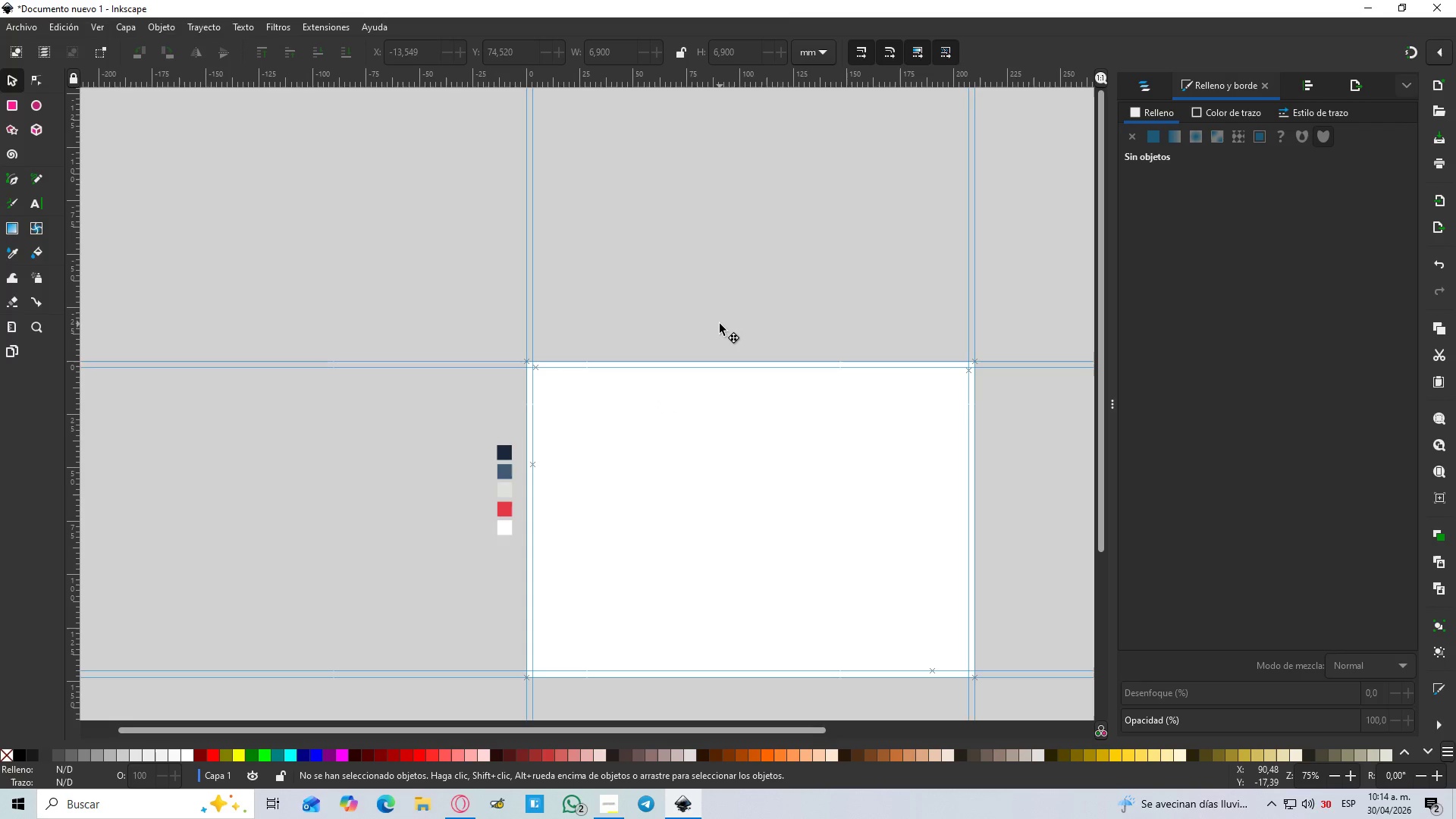 
hold_key(key=ControlLeft, duration=1.5)
scroll: coordinate [896, 327], scroll_direction: up, amount: 7.0
 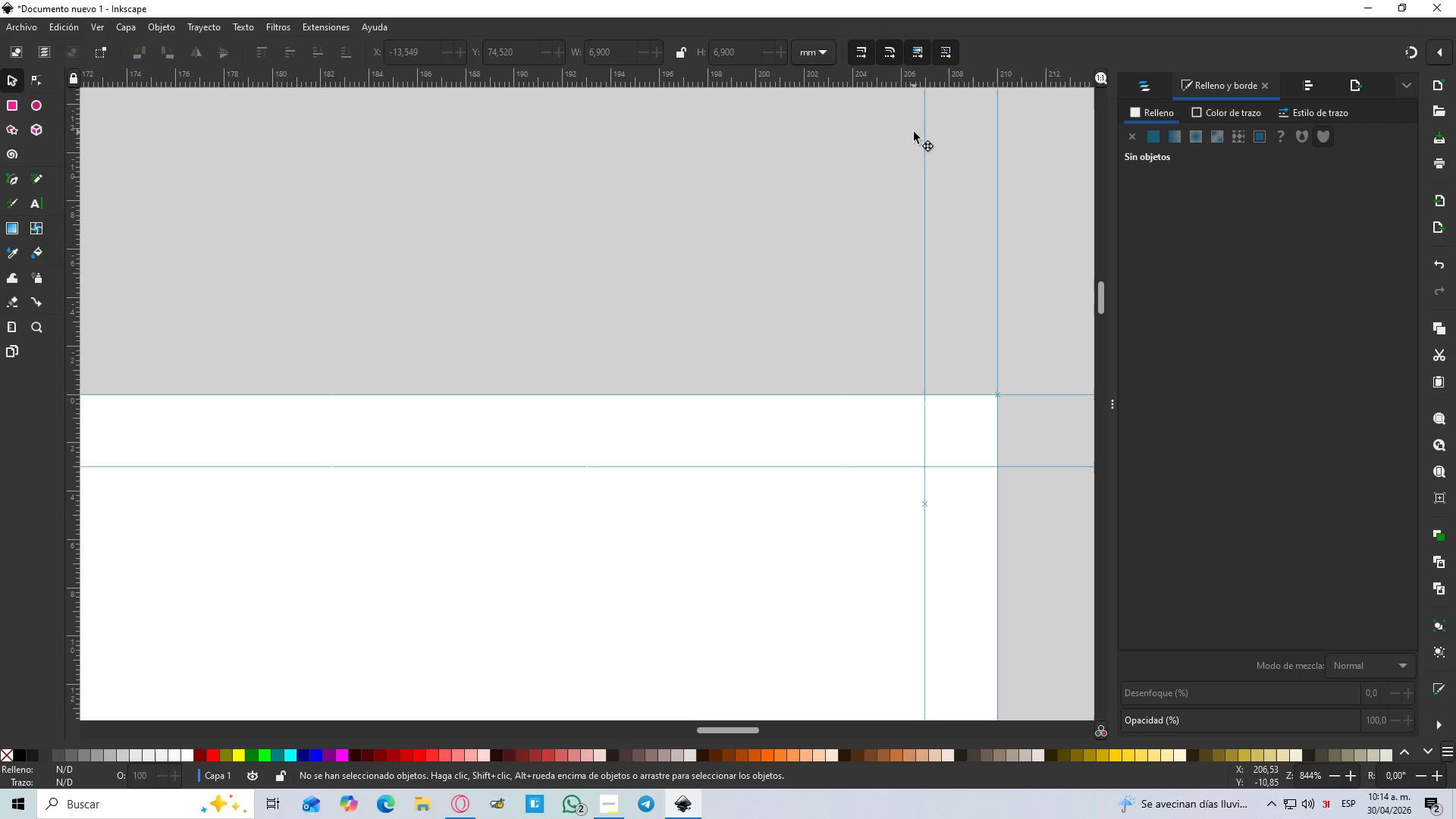 
wait(5.42)
 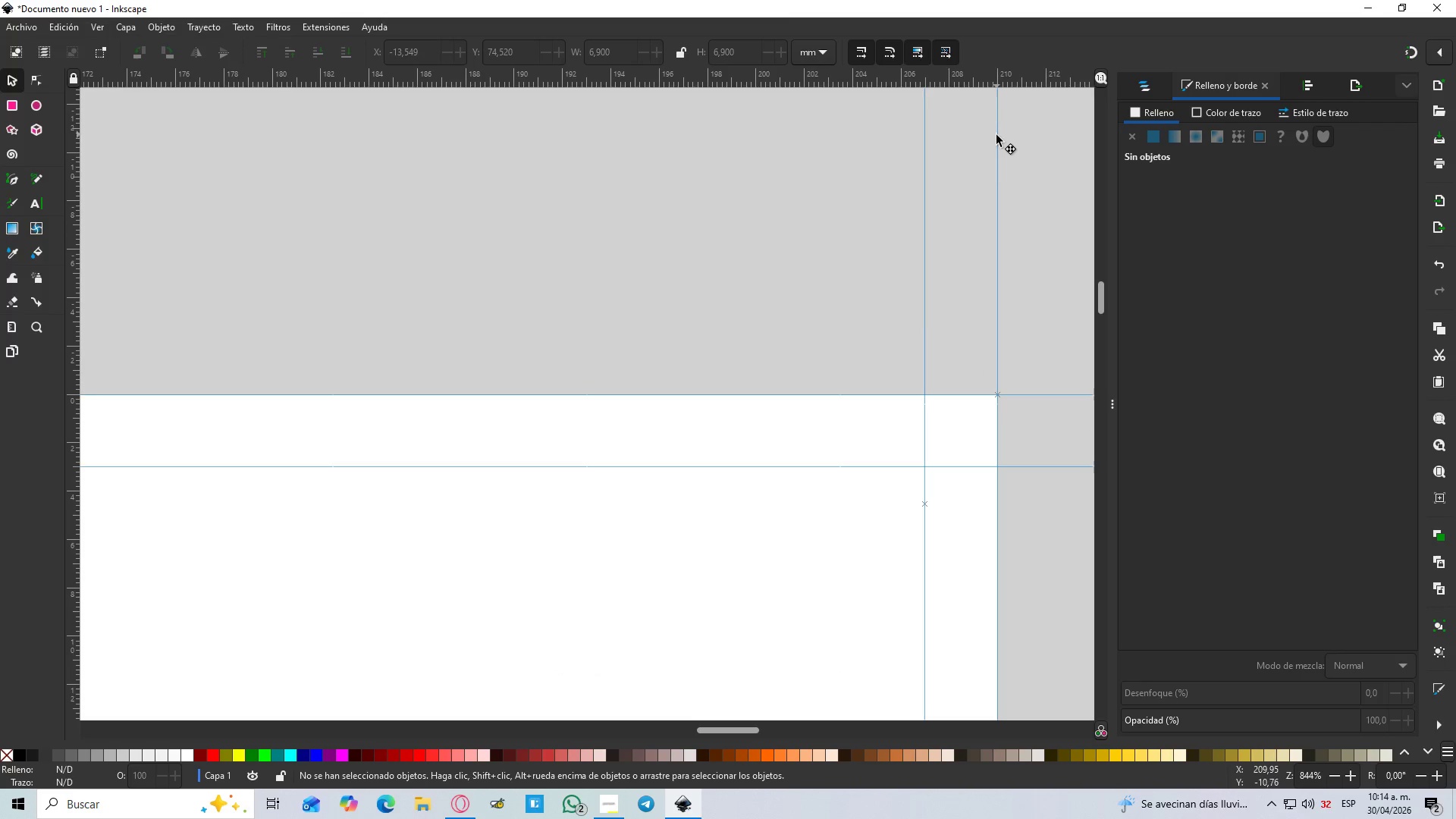 
hold_key(key=Space, duration=0.41)
 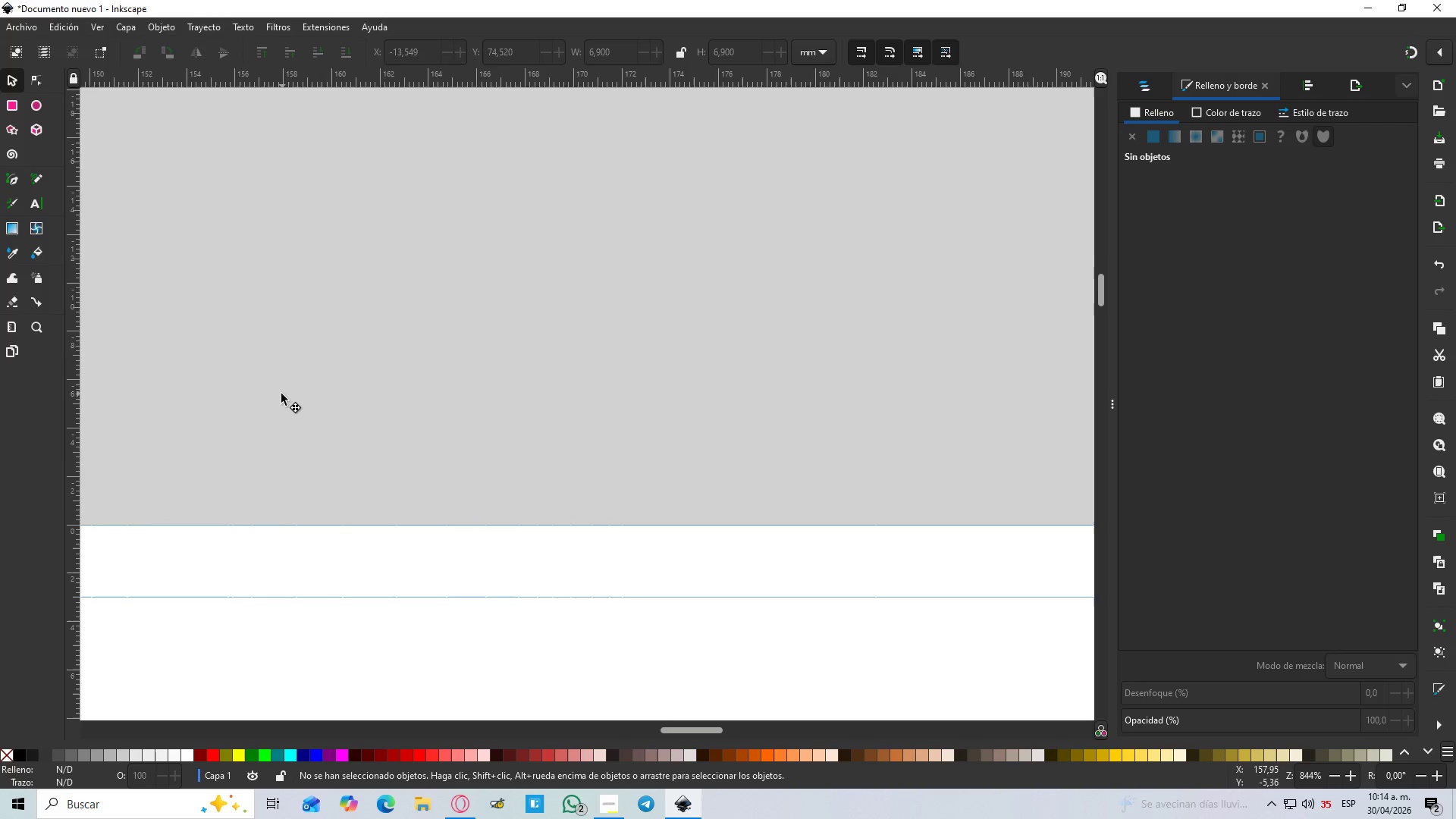 
hold_key(key=Space, duration=0.44)
 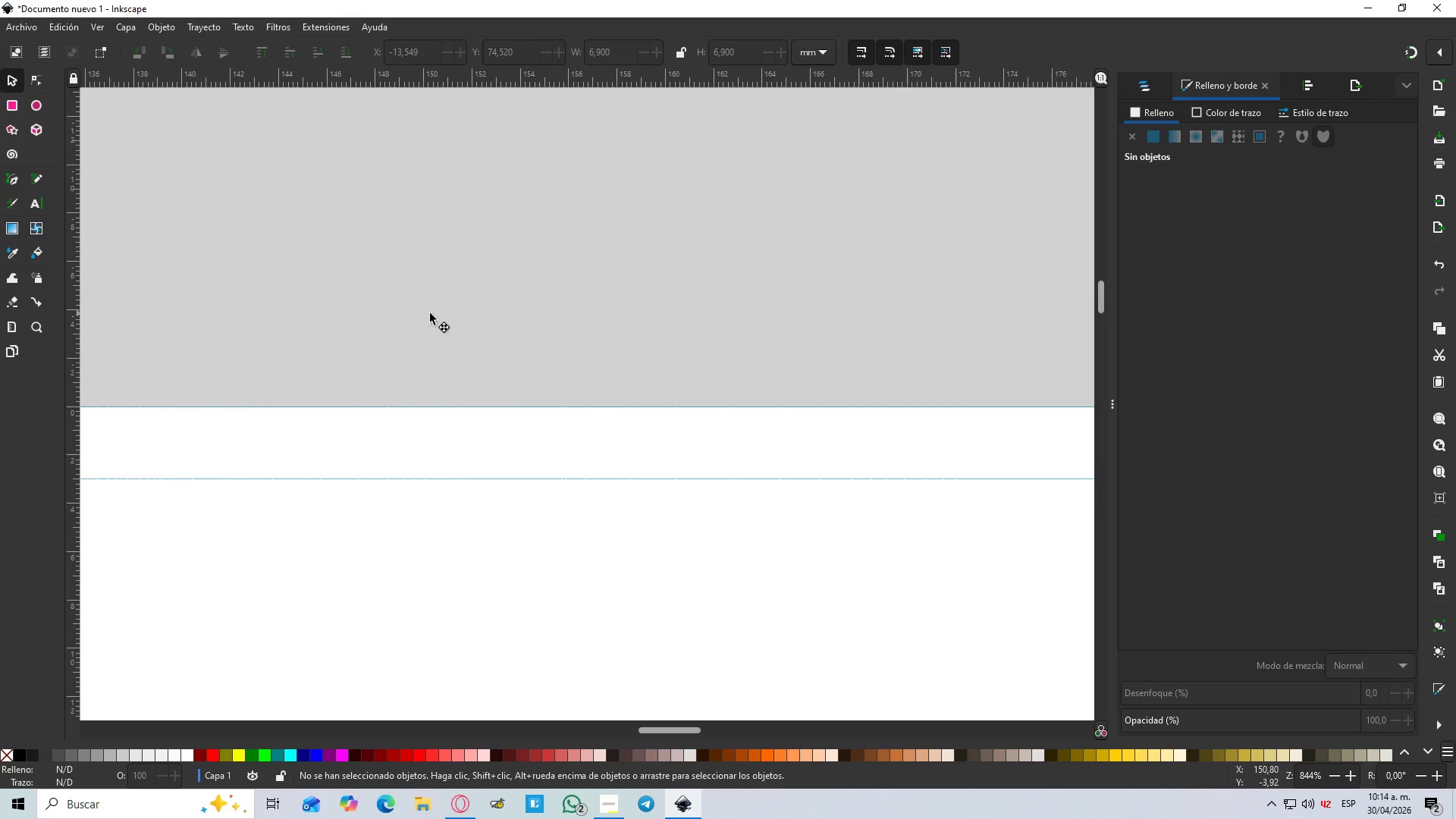 
hold_key(key=Space, duration=0.45)
 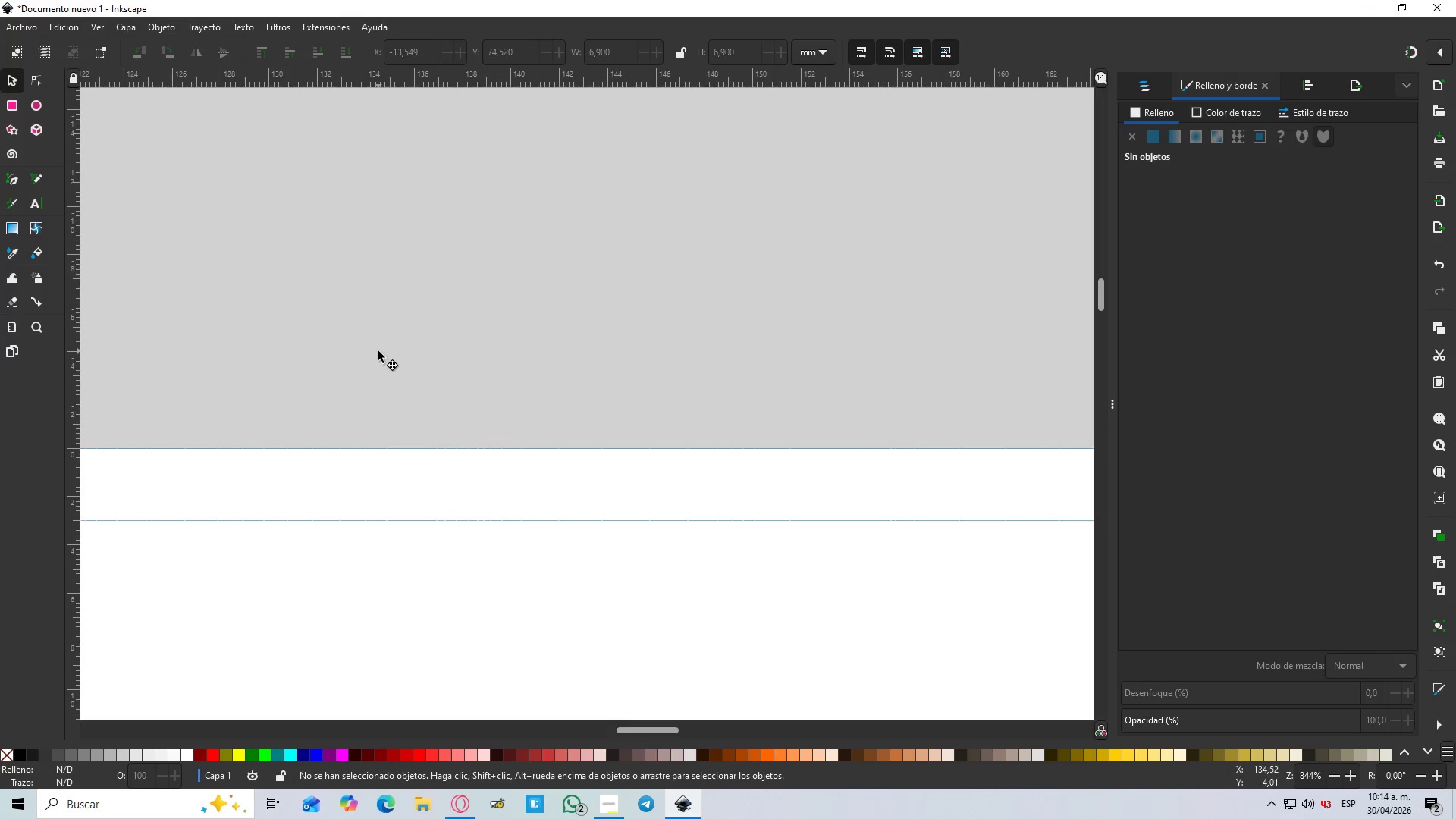 
hold_key(key=Space, duration=0.94)
 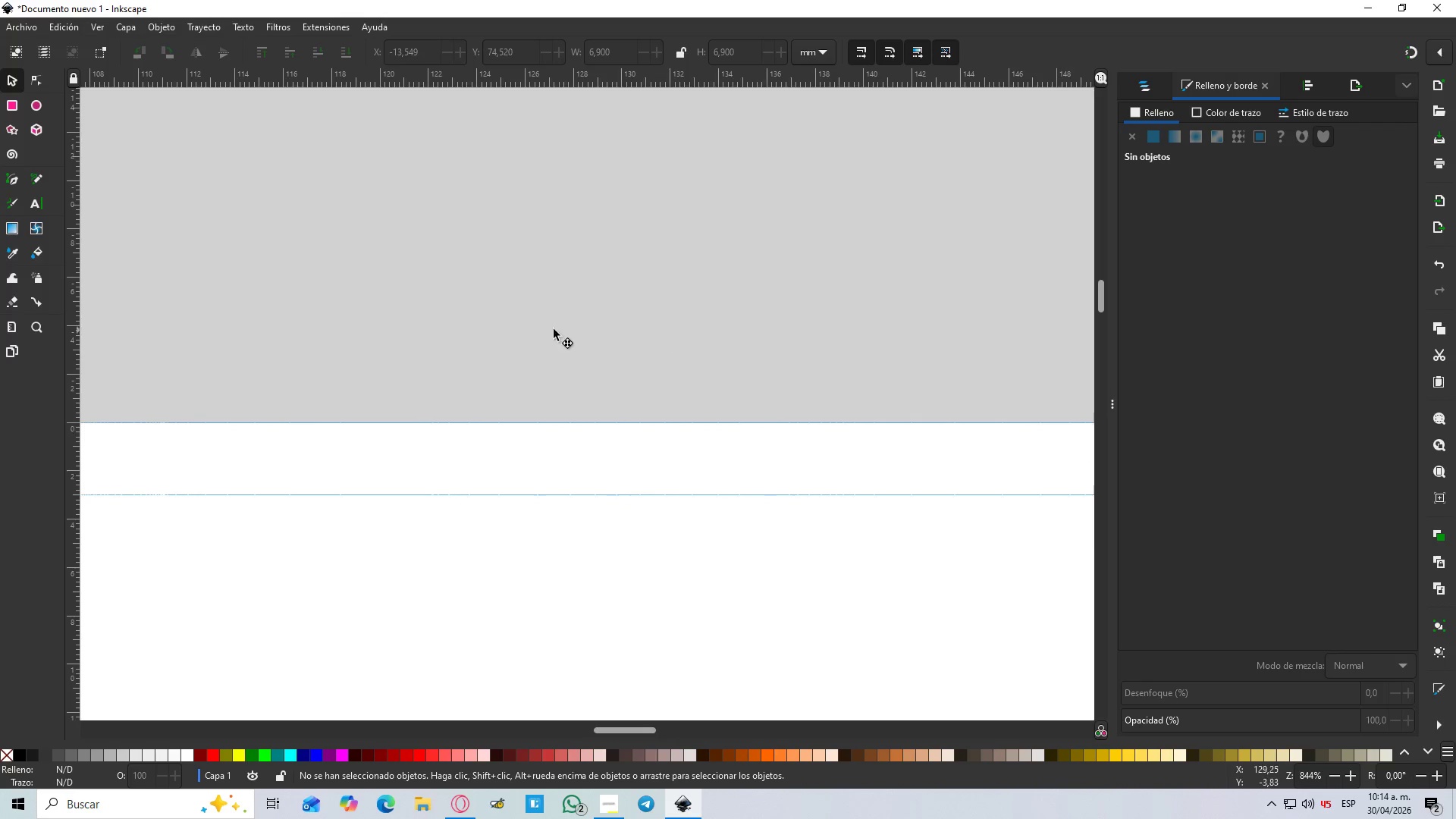 
hold_key(key=Space, duration=0.47)
 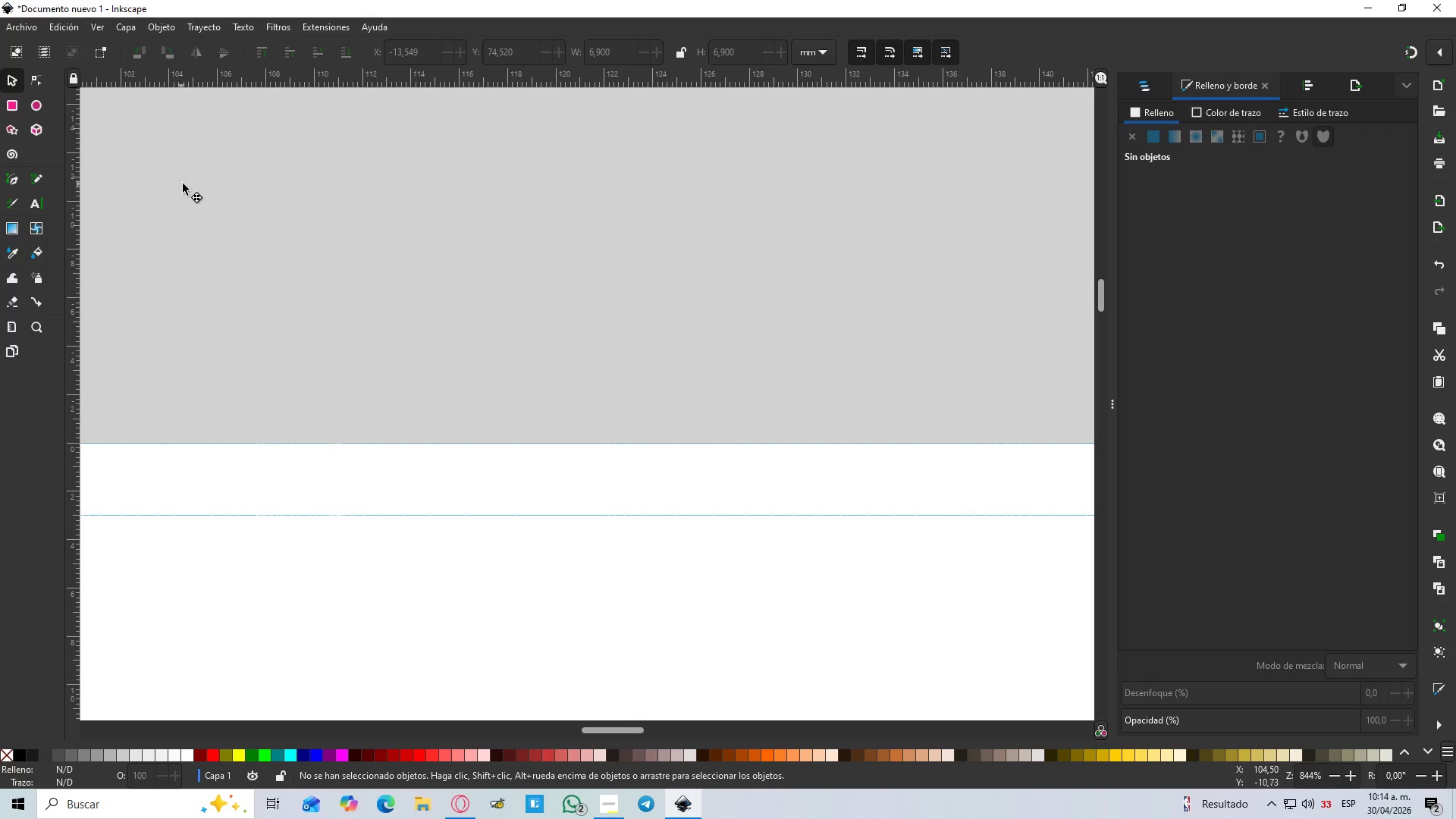 
hold_key(key=ControlLeft, duration=0.61)
scroll: coordinate [204, 176], scroll_direction: up, amount: 1.0
 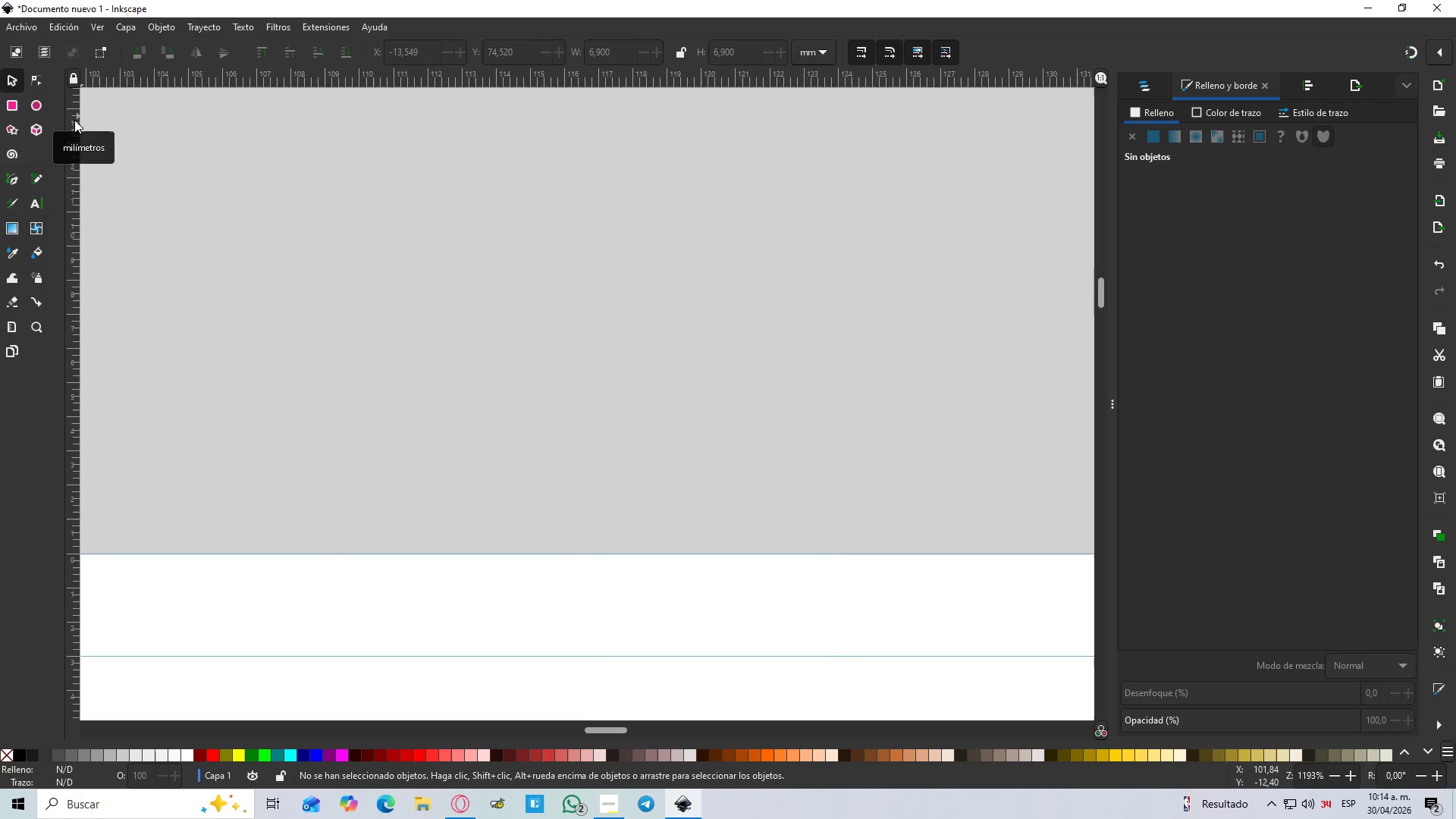 
left_click_drag(start_coordinate=[73, 157], to_coordinate=[187, 167])
 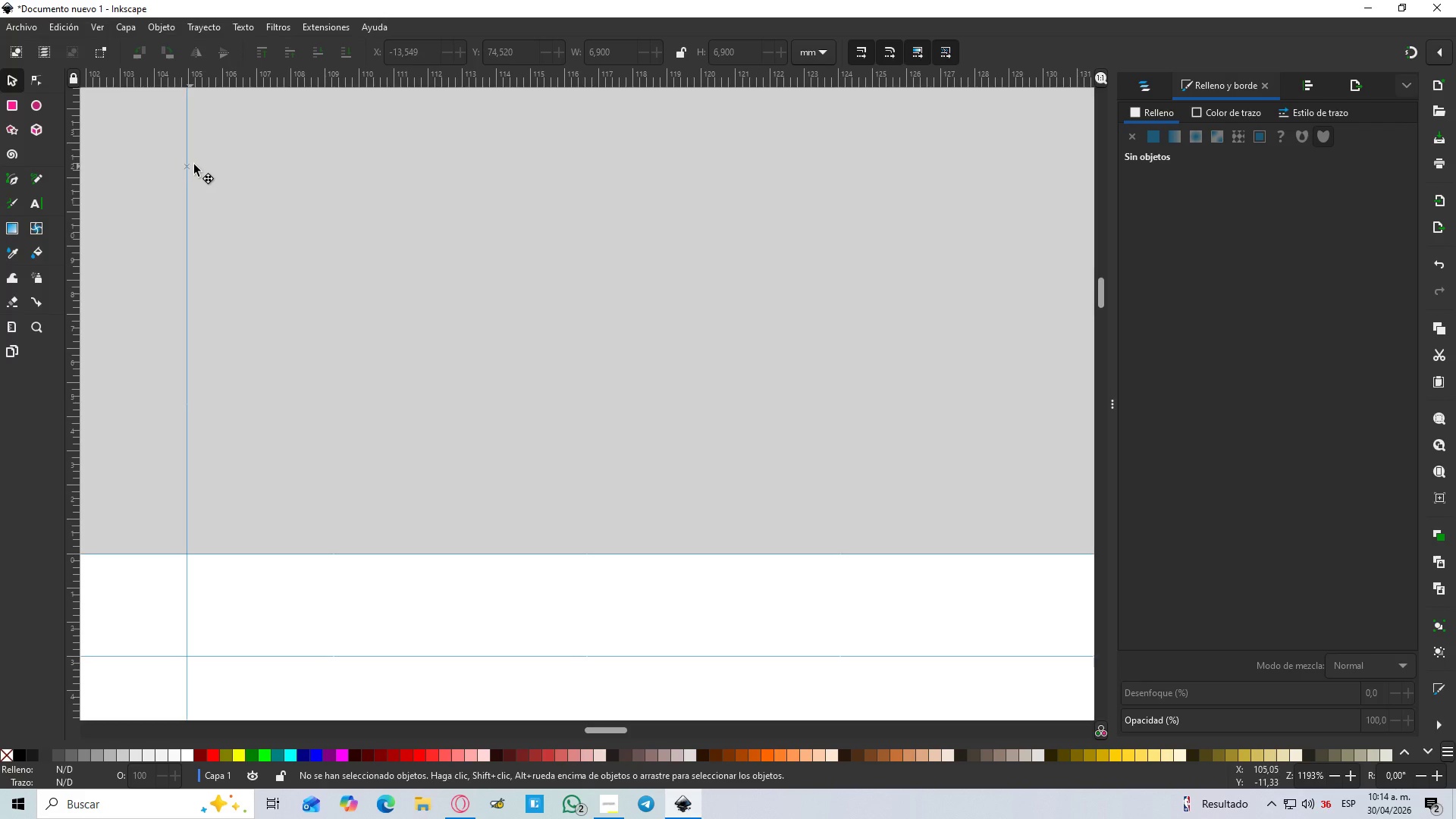 
hold_key(key=ControlLeft, duration=0.92)
 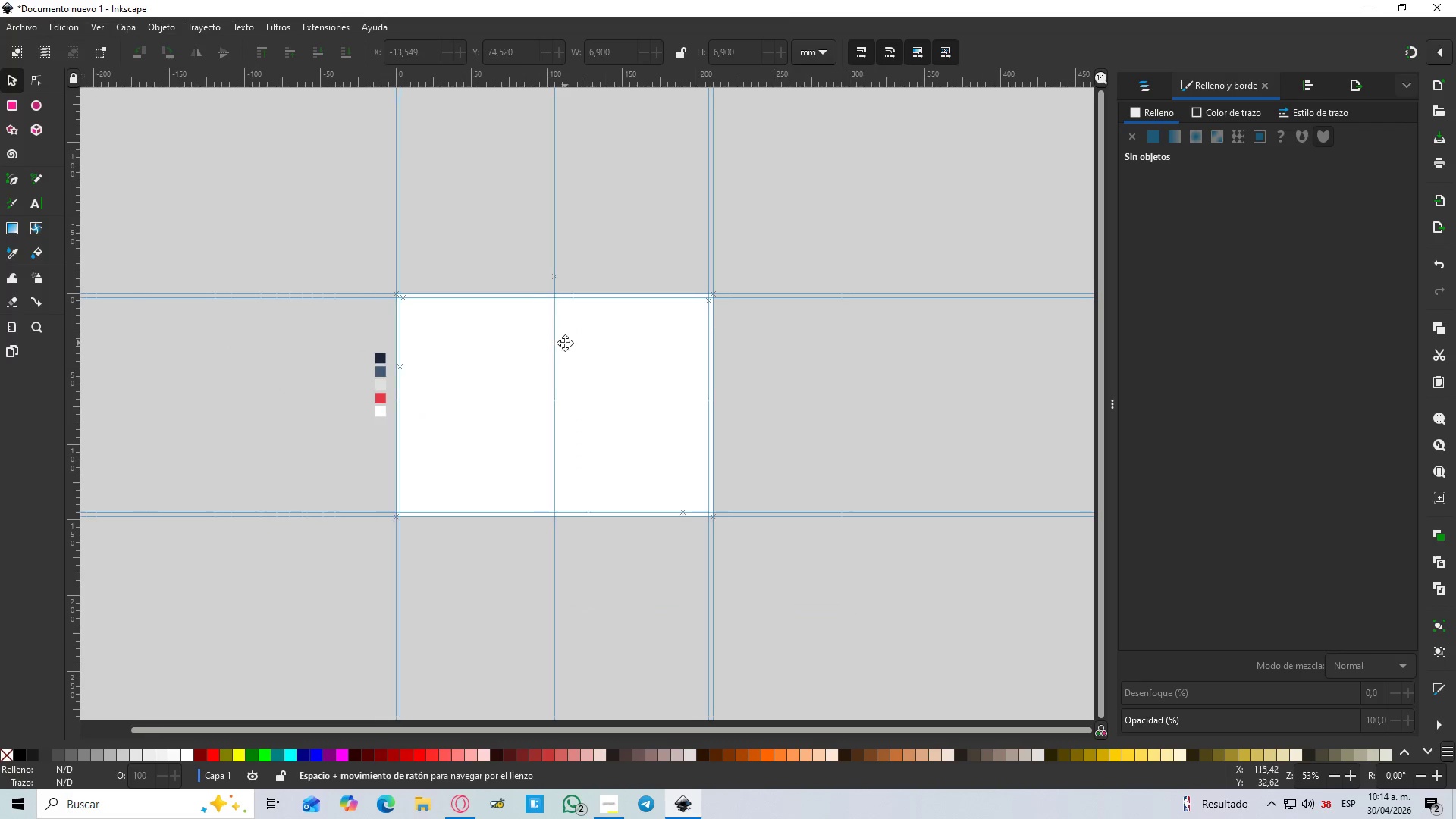 
hold_key(key=Space, duration=0.36)
 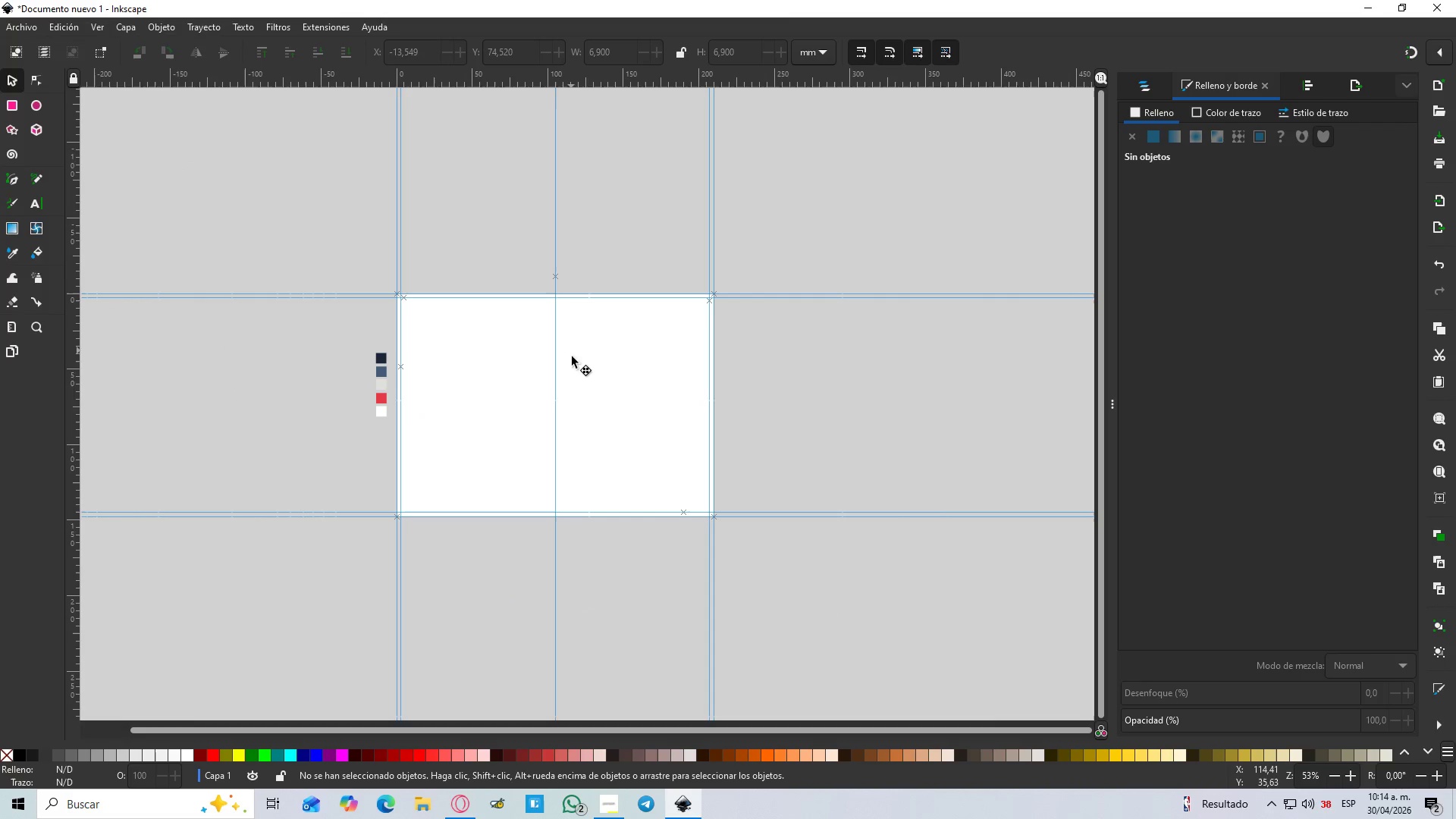 
scroll: coordinate [304, 300], scroll_direction: down, amount: 9.0
 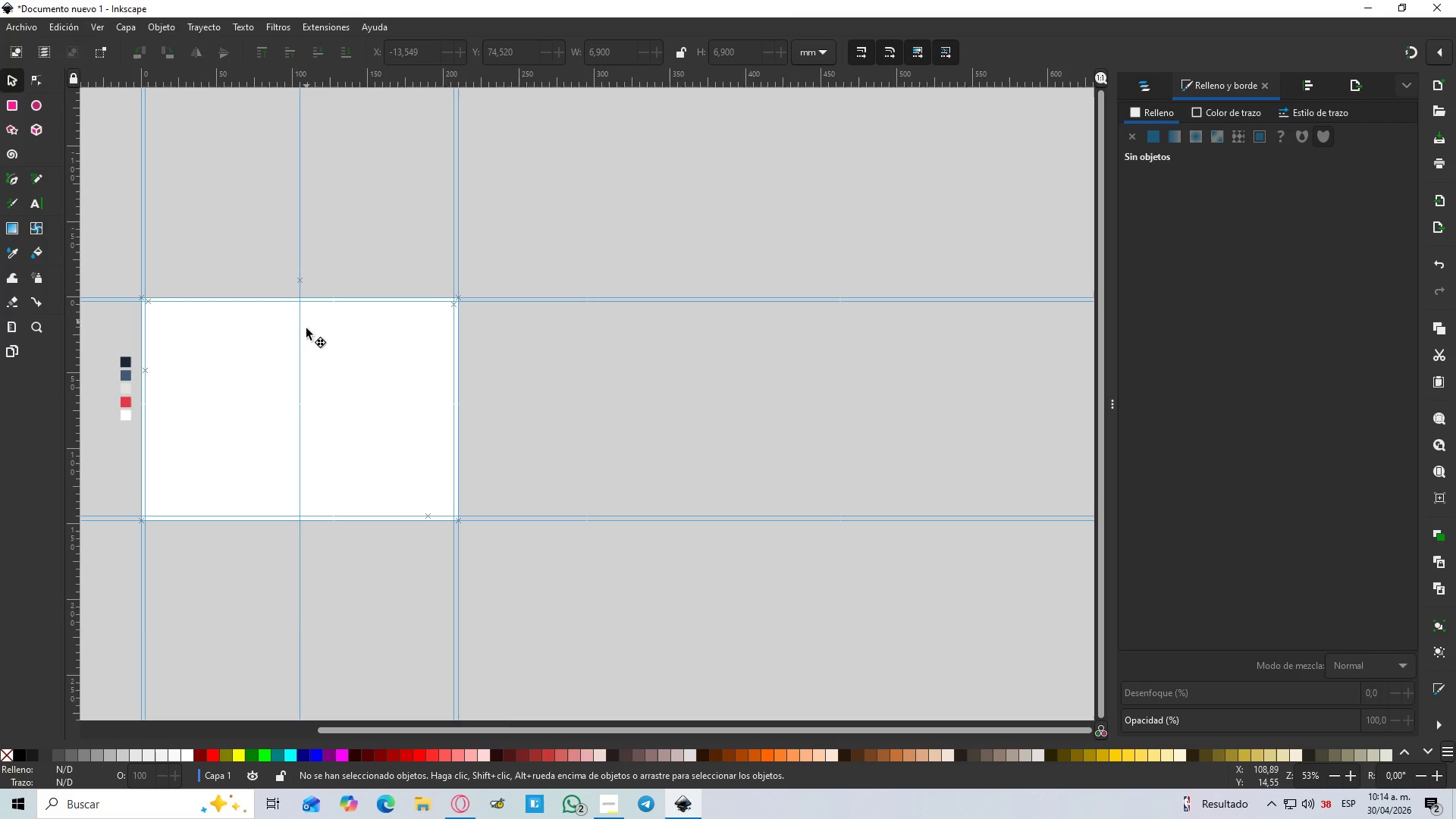 
hold_key(key=ControlLeft, duration=0.91)
scroll: coordinate [464, 412], scroll_direction: up, amount: 2.0
 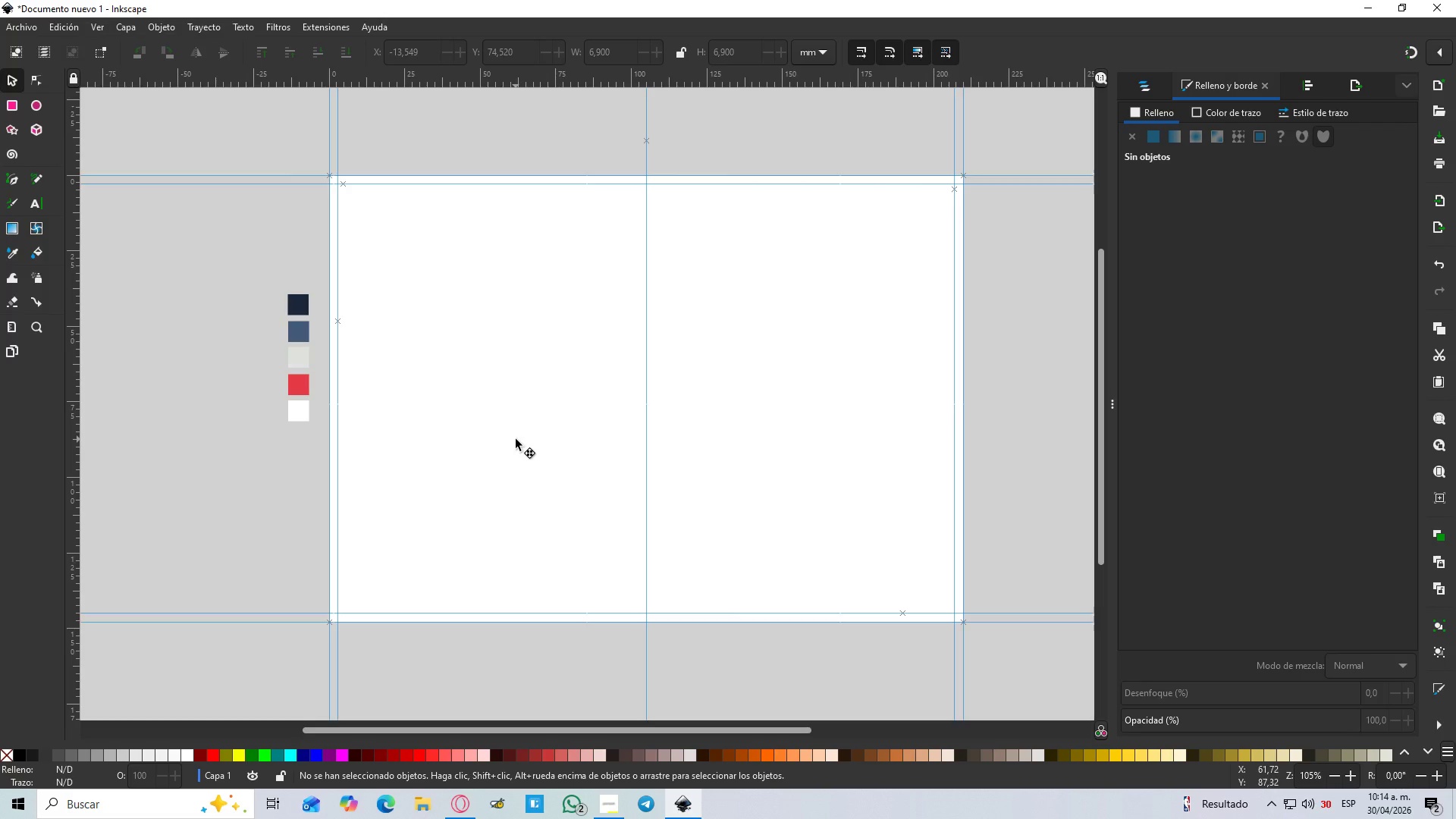 
wait(12.44)
 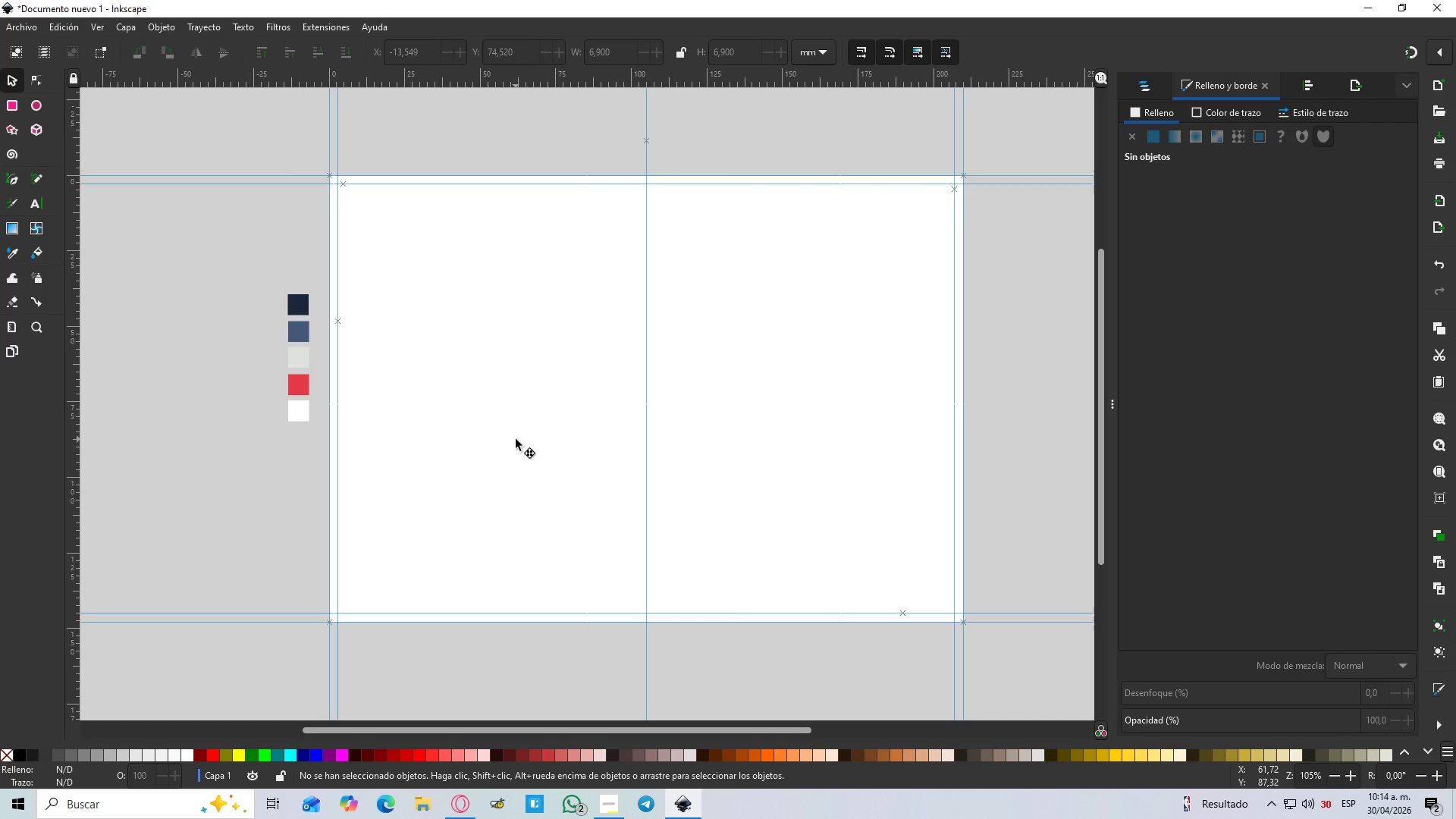 
left_click([13, 107])
 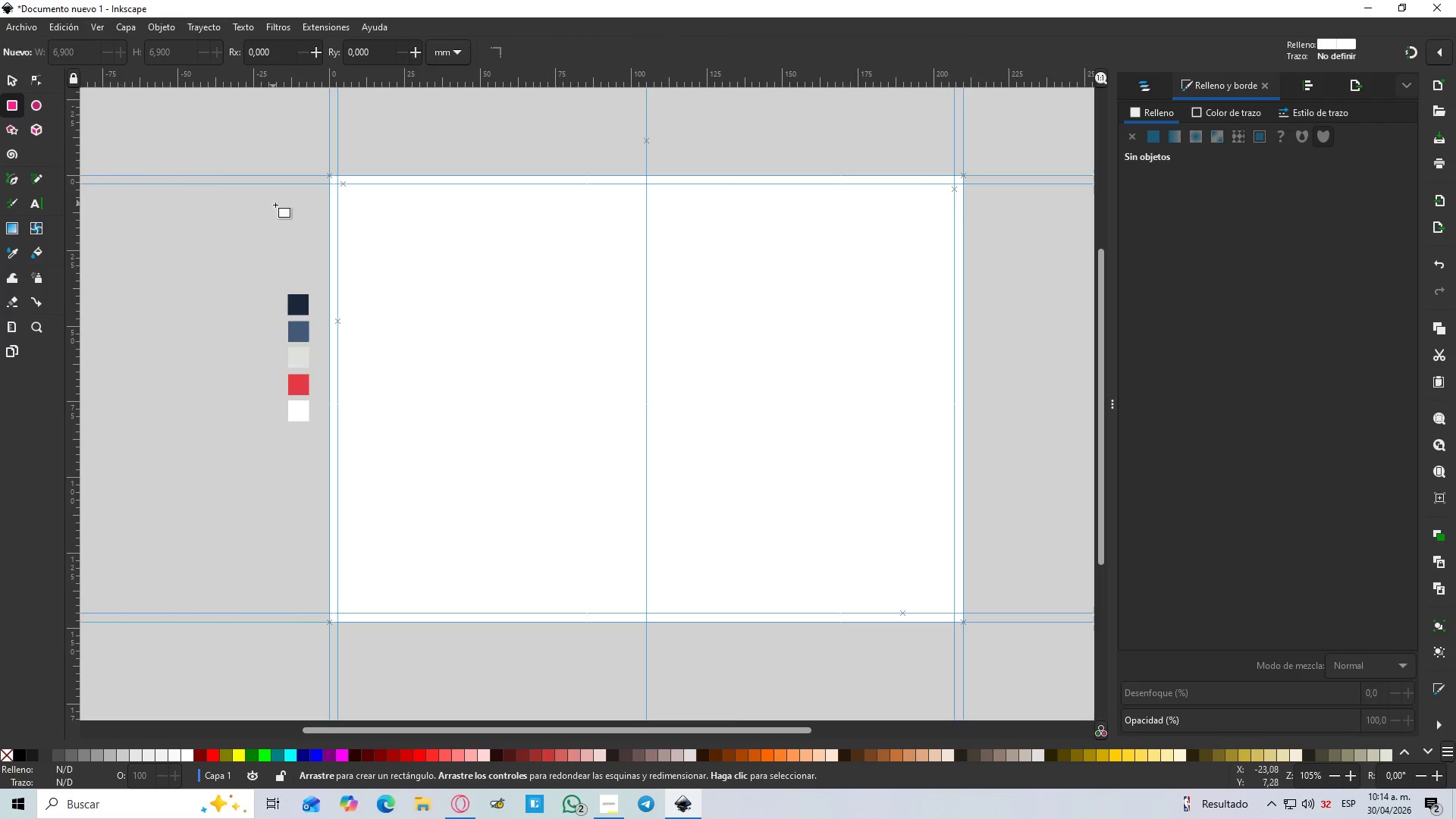 
hold_key(key=ControlLeft, duration=1.0)
scroll: coordinate [388, 161], scroll_direction: up, amount: 6.0
 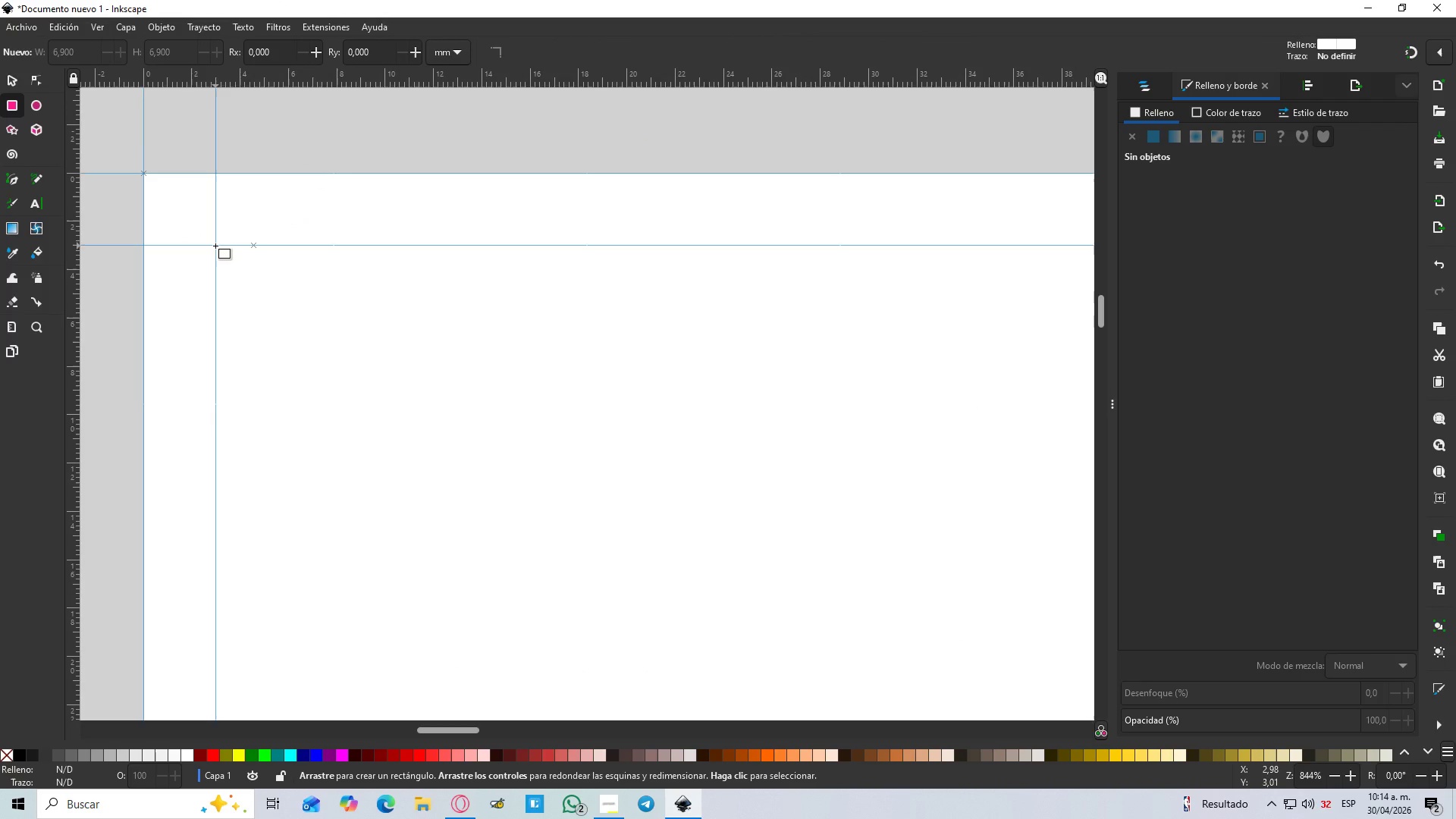 
left_click_drag(start_coordinate=[215, 246], to_coordinate=[755, 541])
 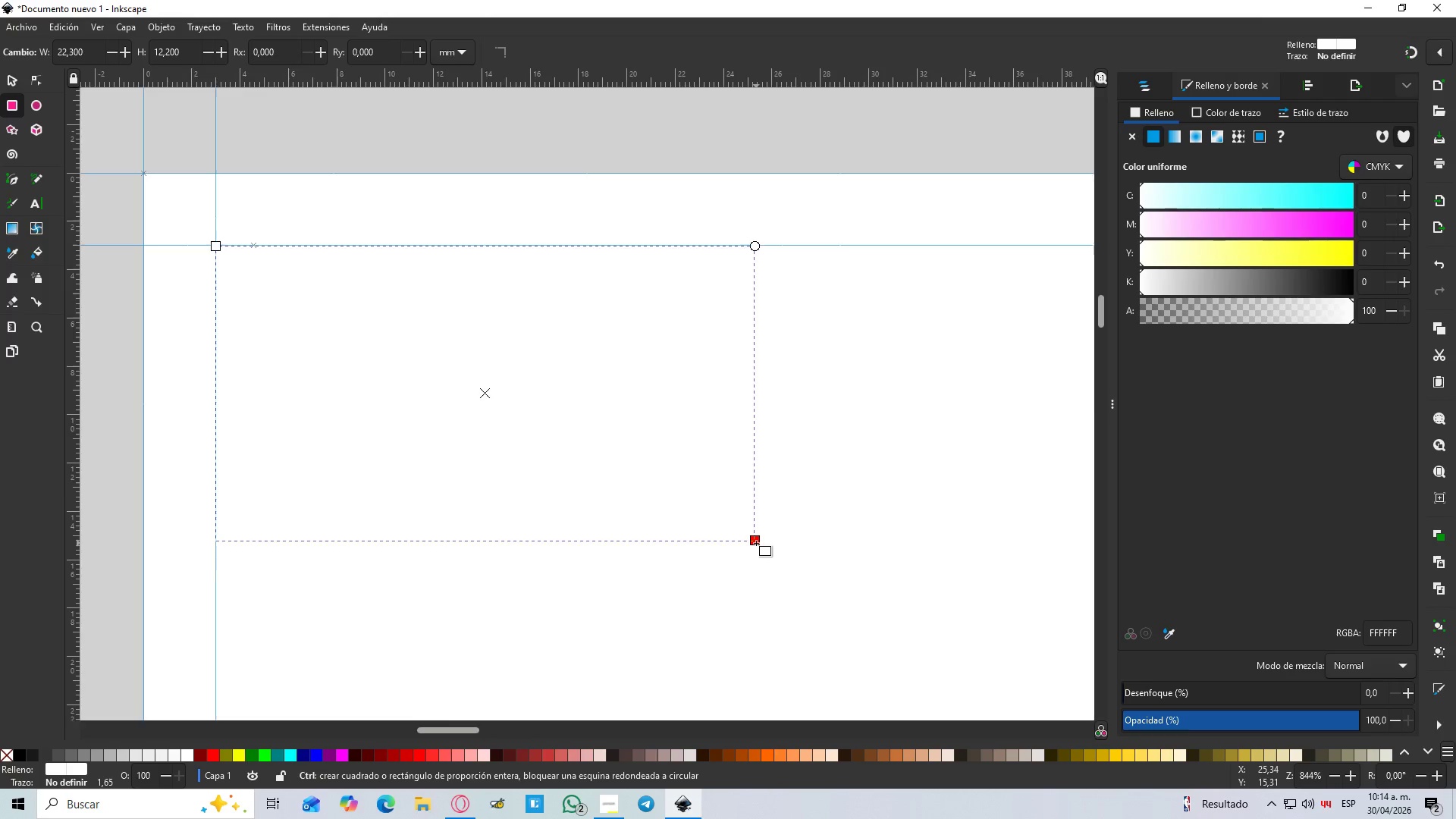 
scroll: coordinate [513, 371], scroll_direction: down, amount: 2.0
 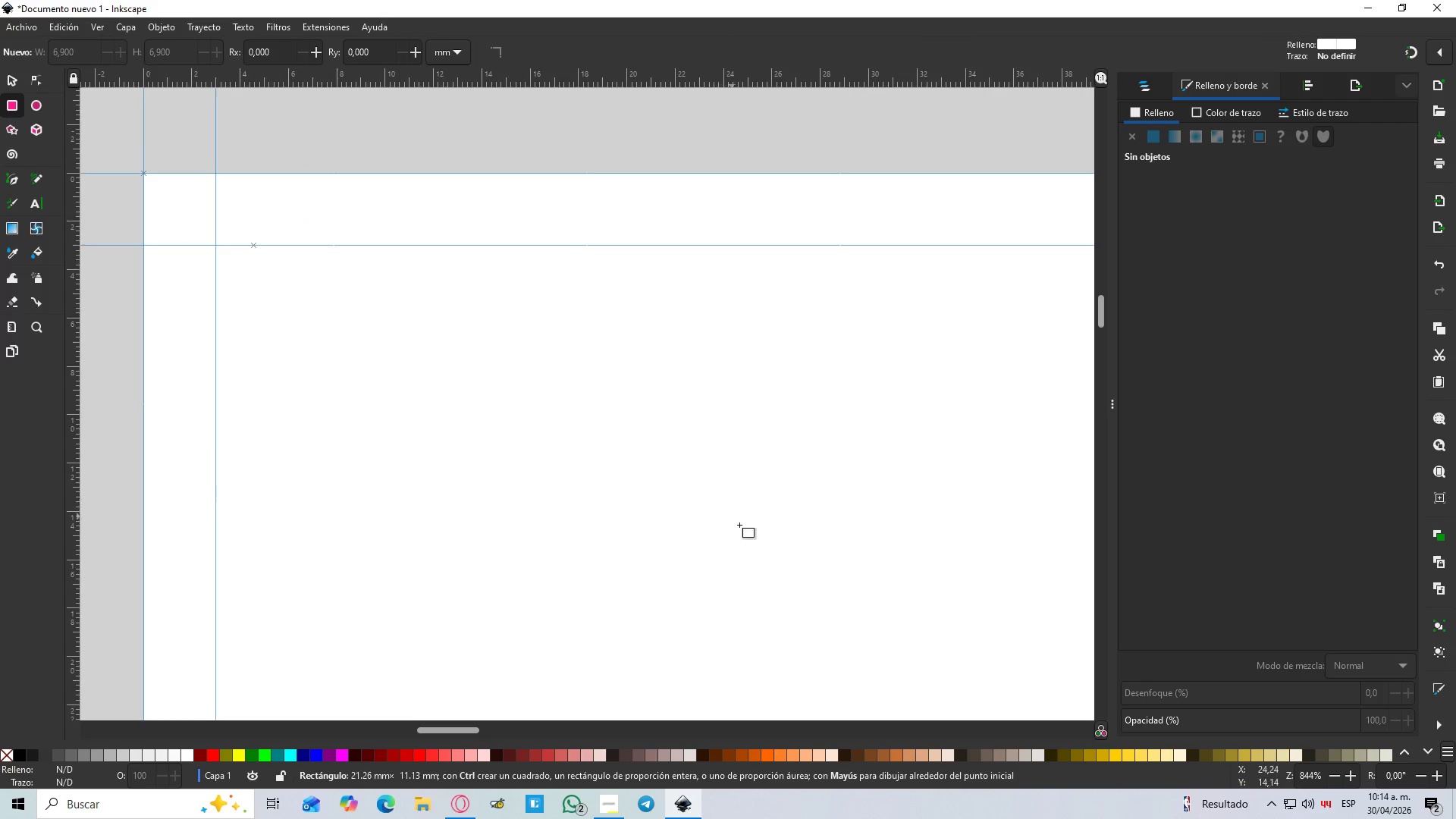 
hold_key(key=ControlLeft, duration=0.75)
scroll: coordinate [756, 543], scroll_direction: down, amount: 4.0
 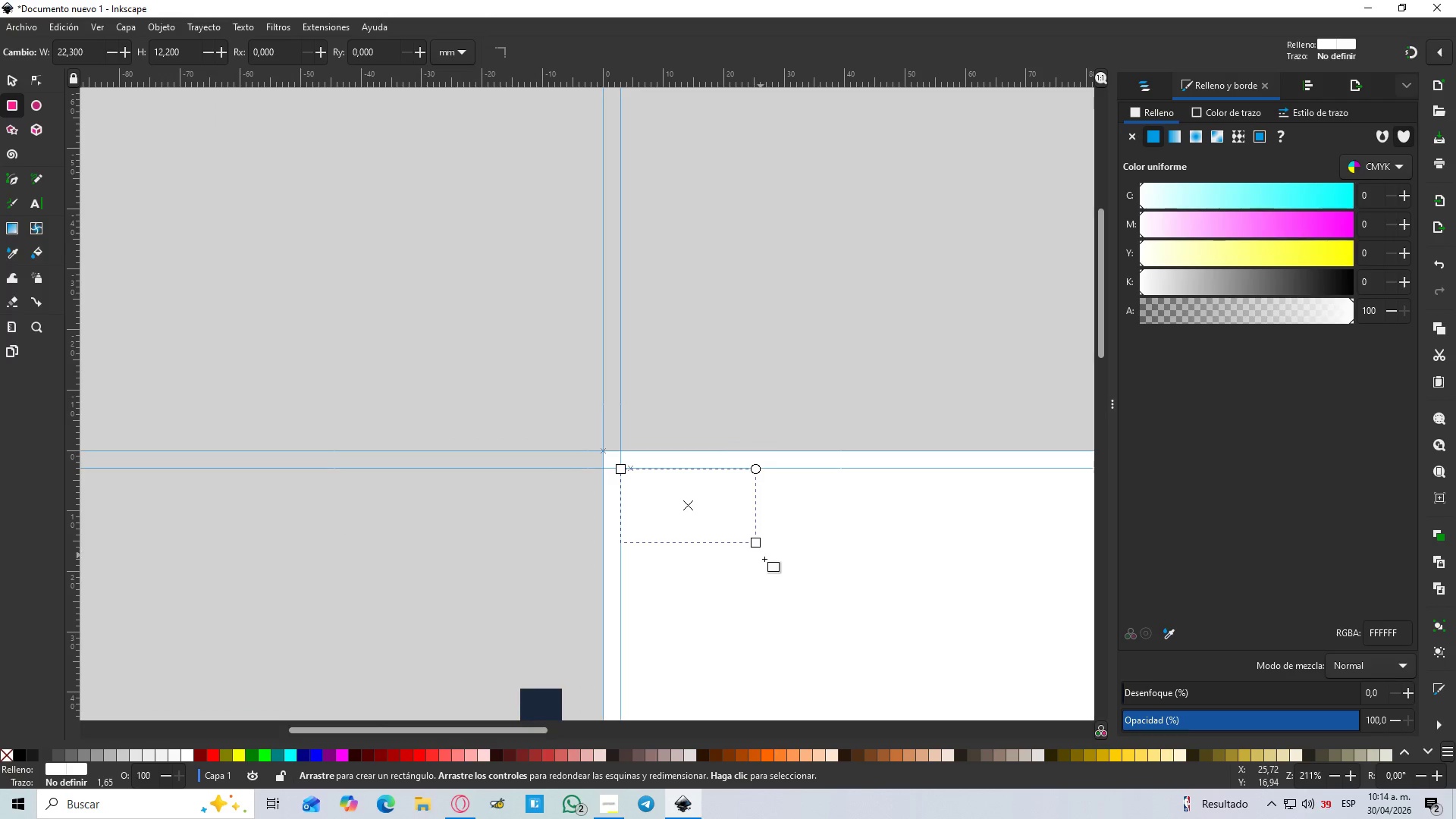 
hold_key(key=Space, duration=1.36)
 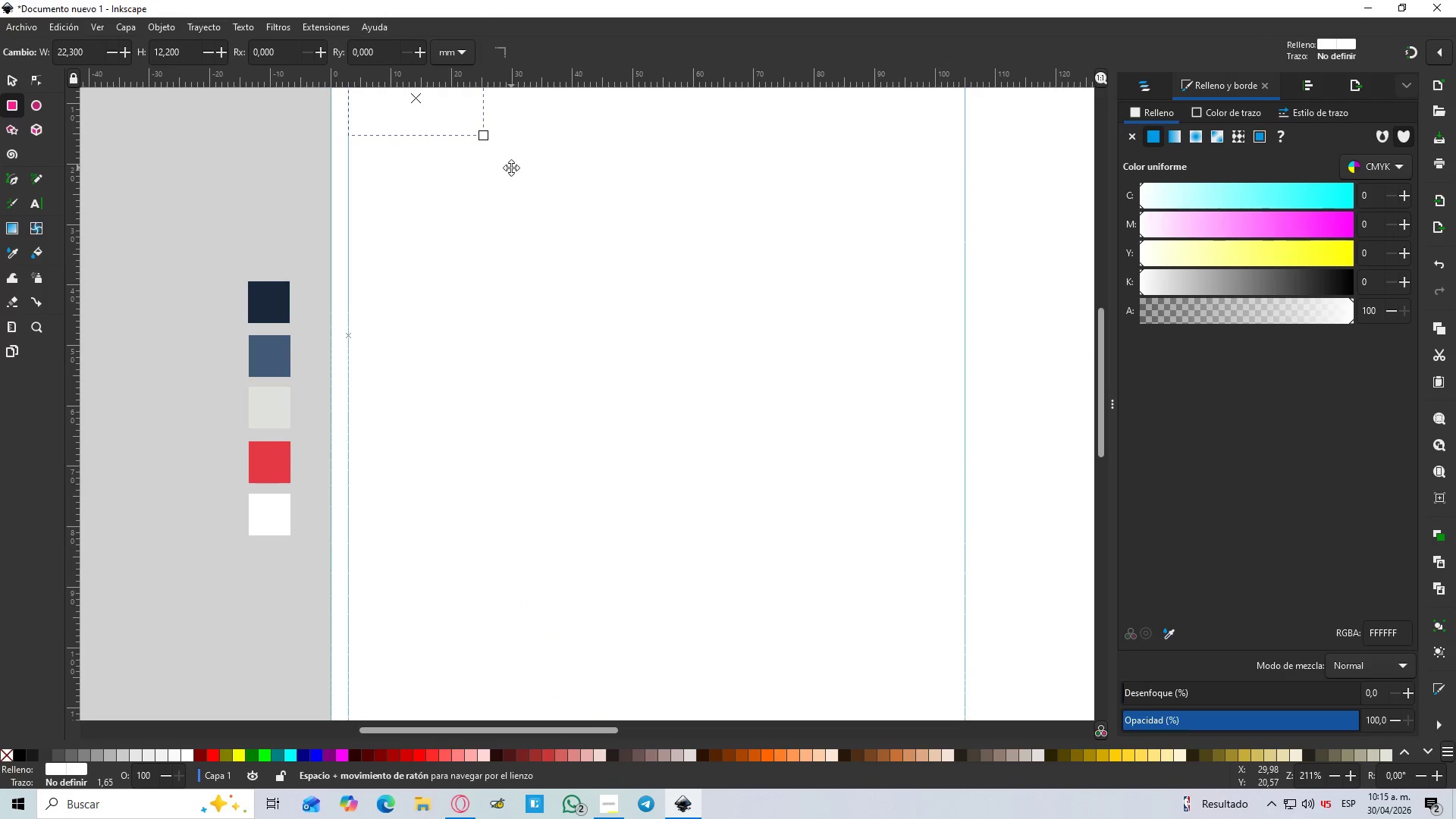 
hold_key(key=ControlLeft, duration=1.5)
scroll: coordinate [535, 199], scroll_direction: down, amount: 3.0
 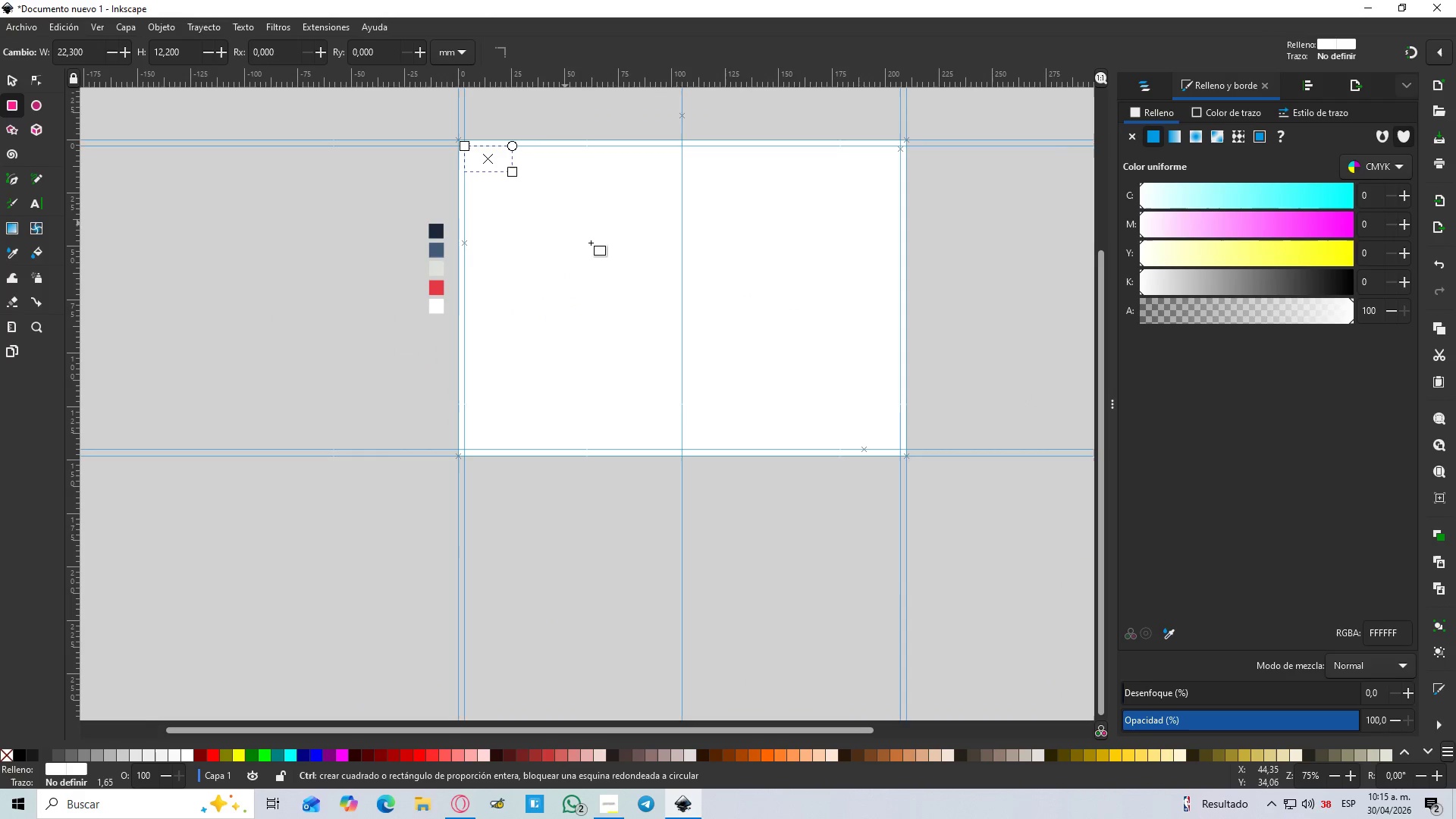 
key(Control+ControlLeft)
 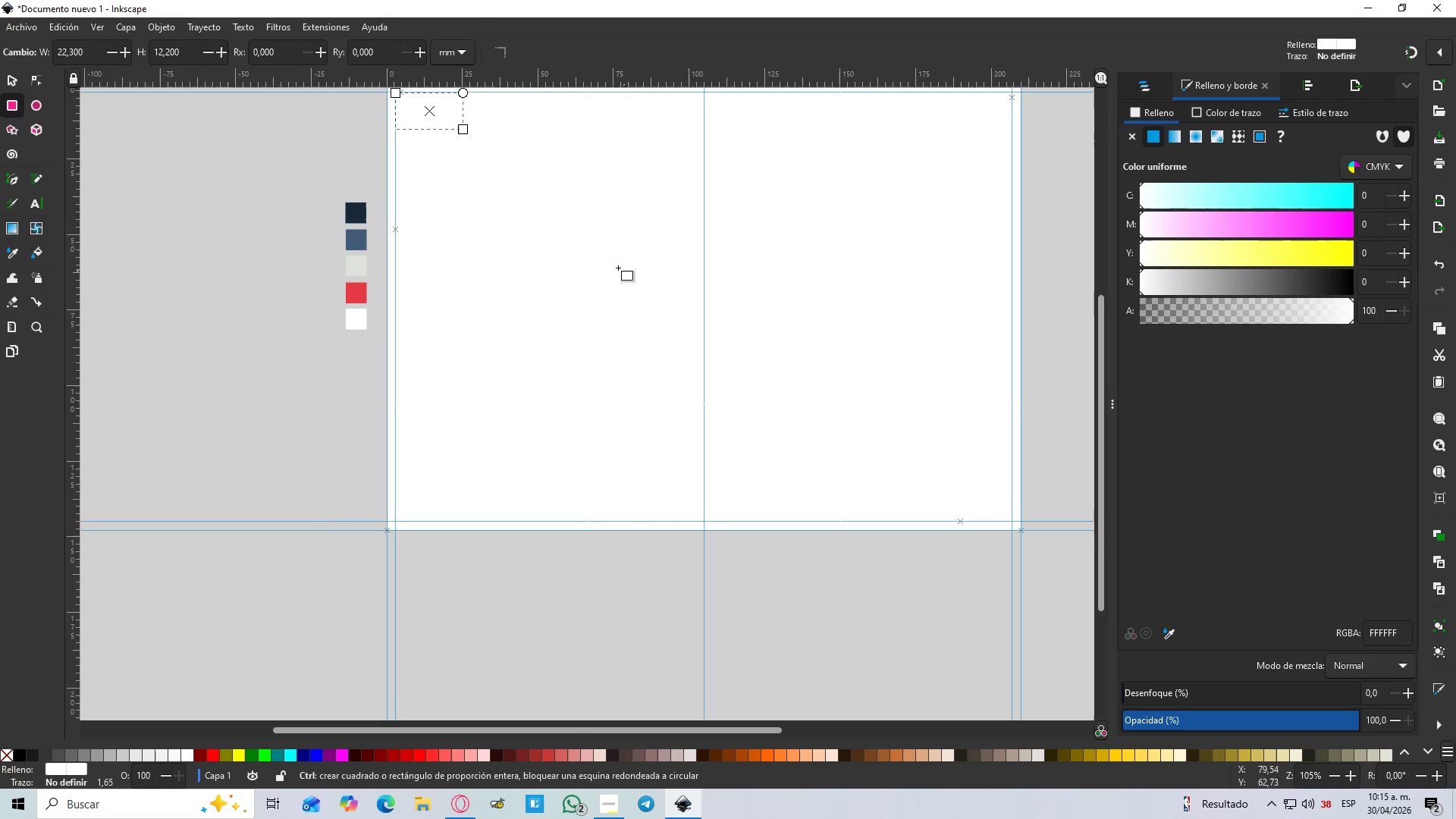 
key(Control+ControlLeft)
 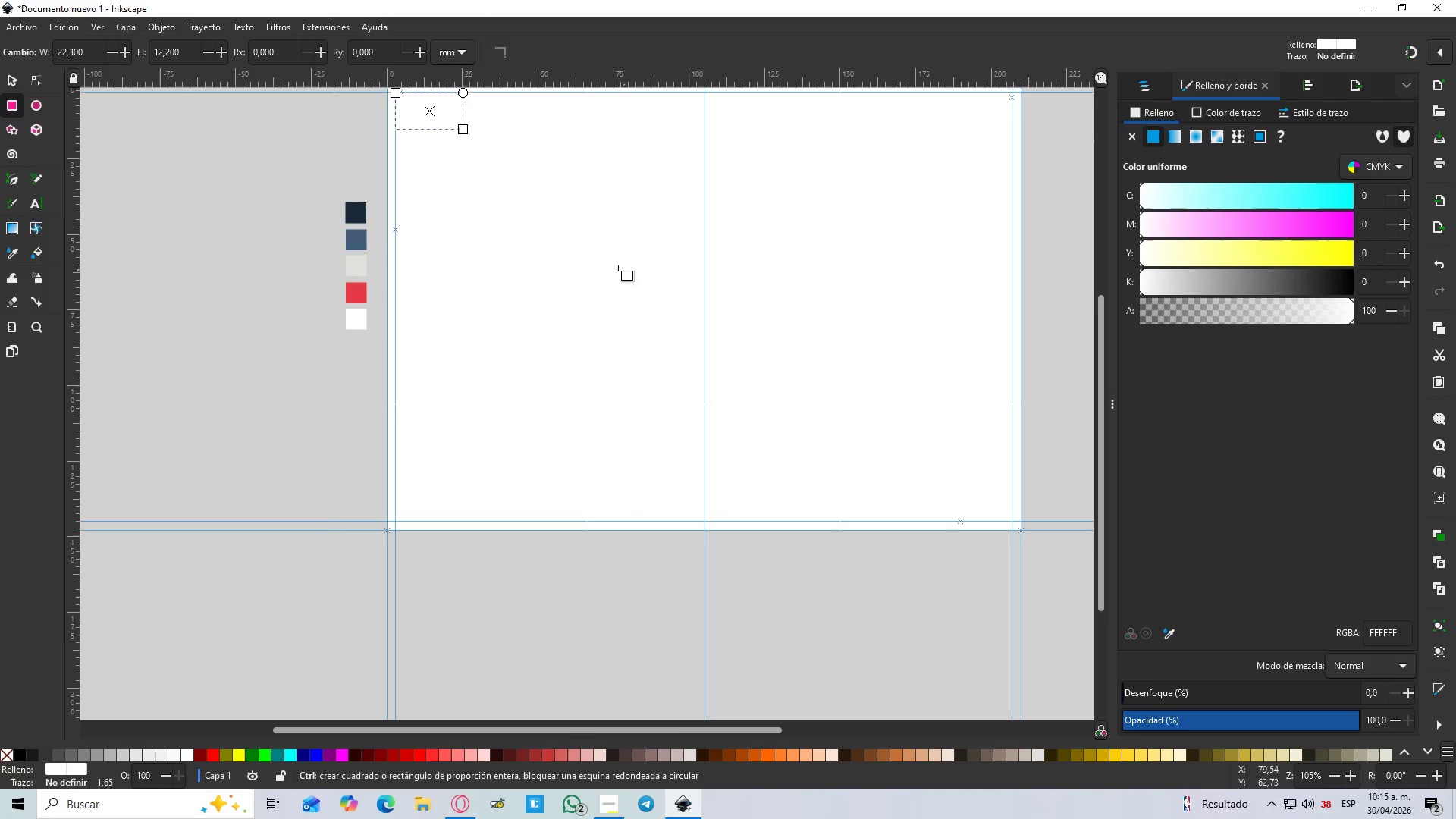 
key(Control+ControlLeft)
 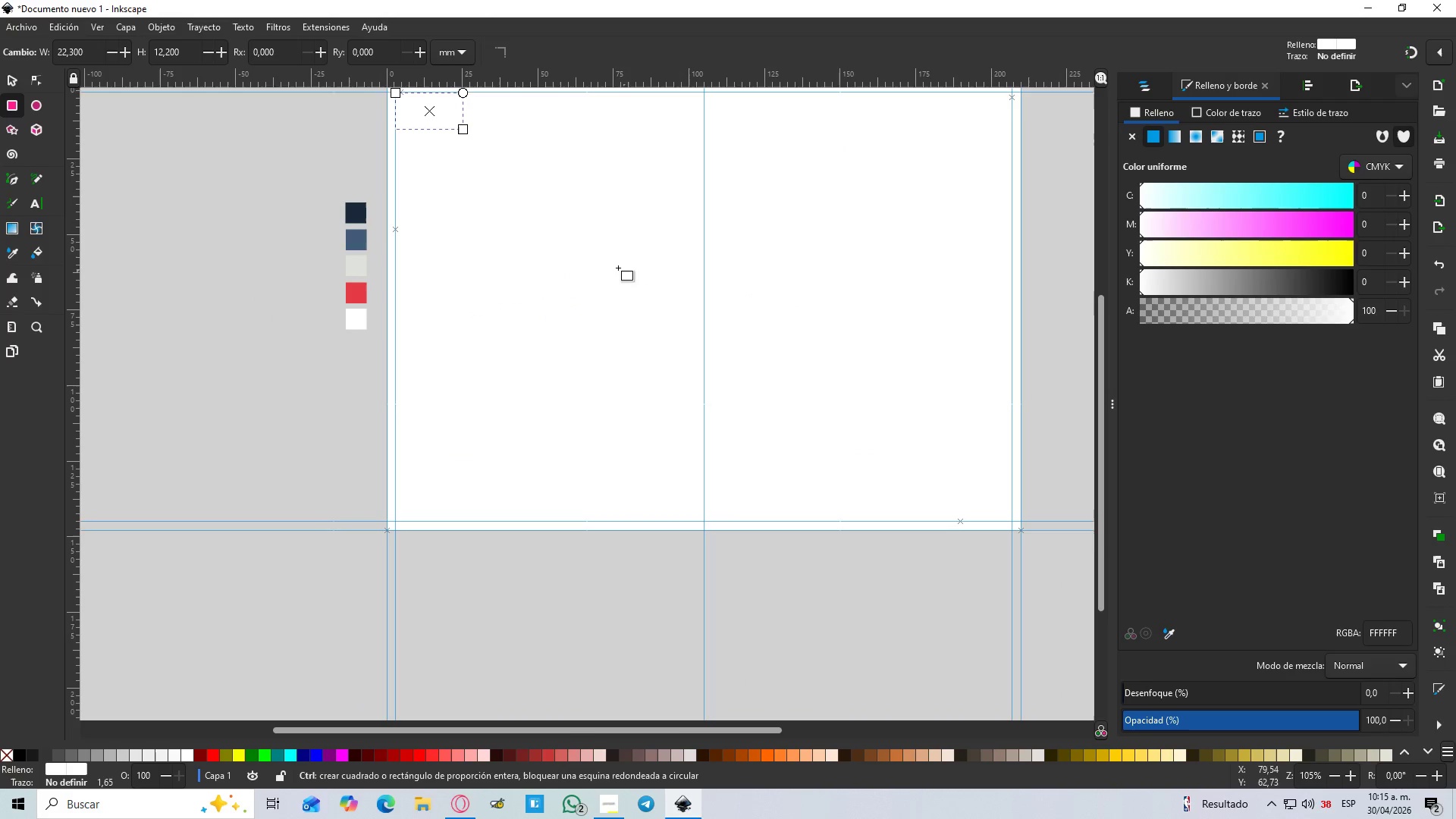 
key(Control+ControlLeft)
 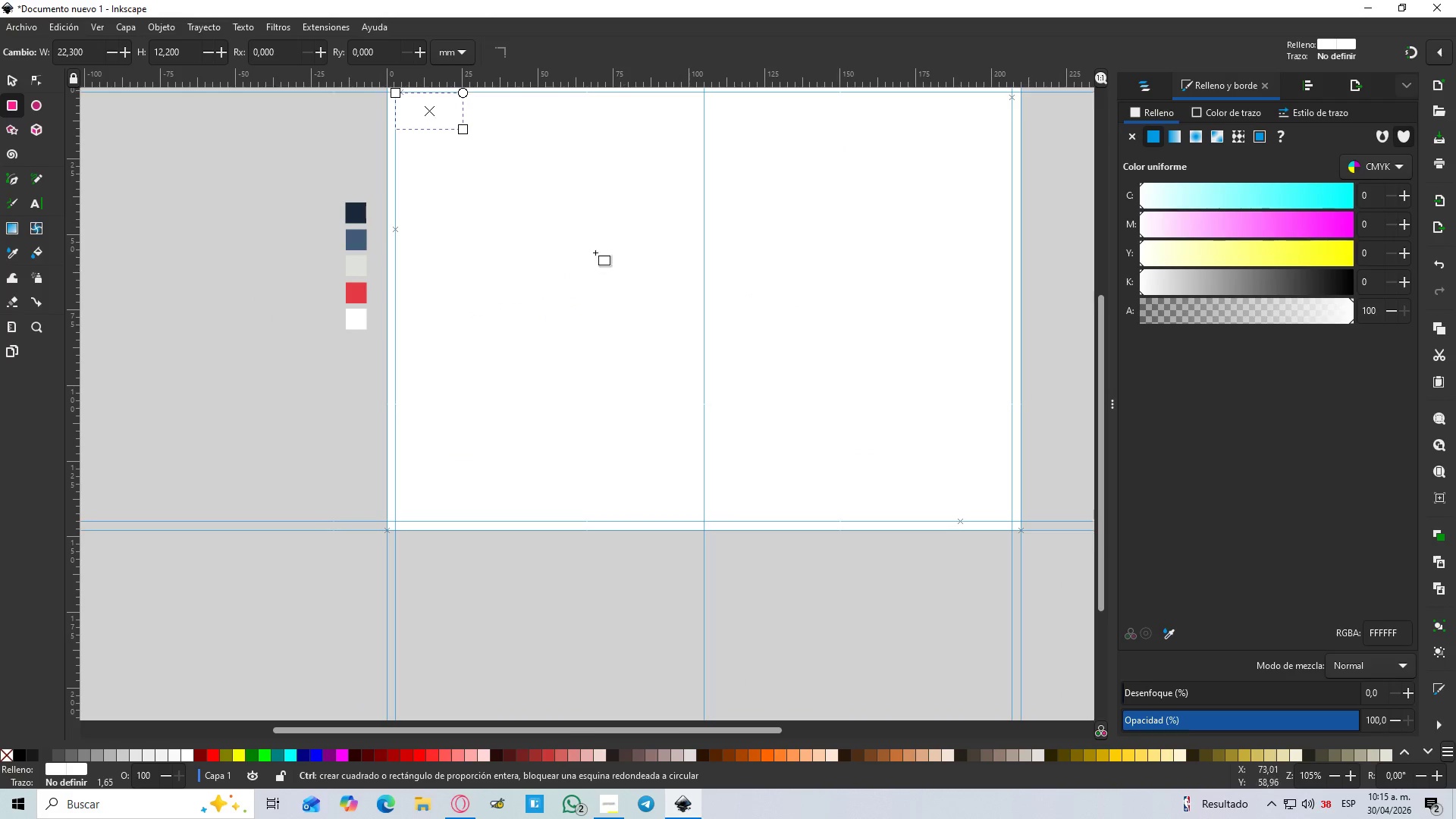 
key(Control+ControlLeft)
 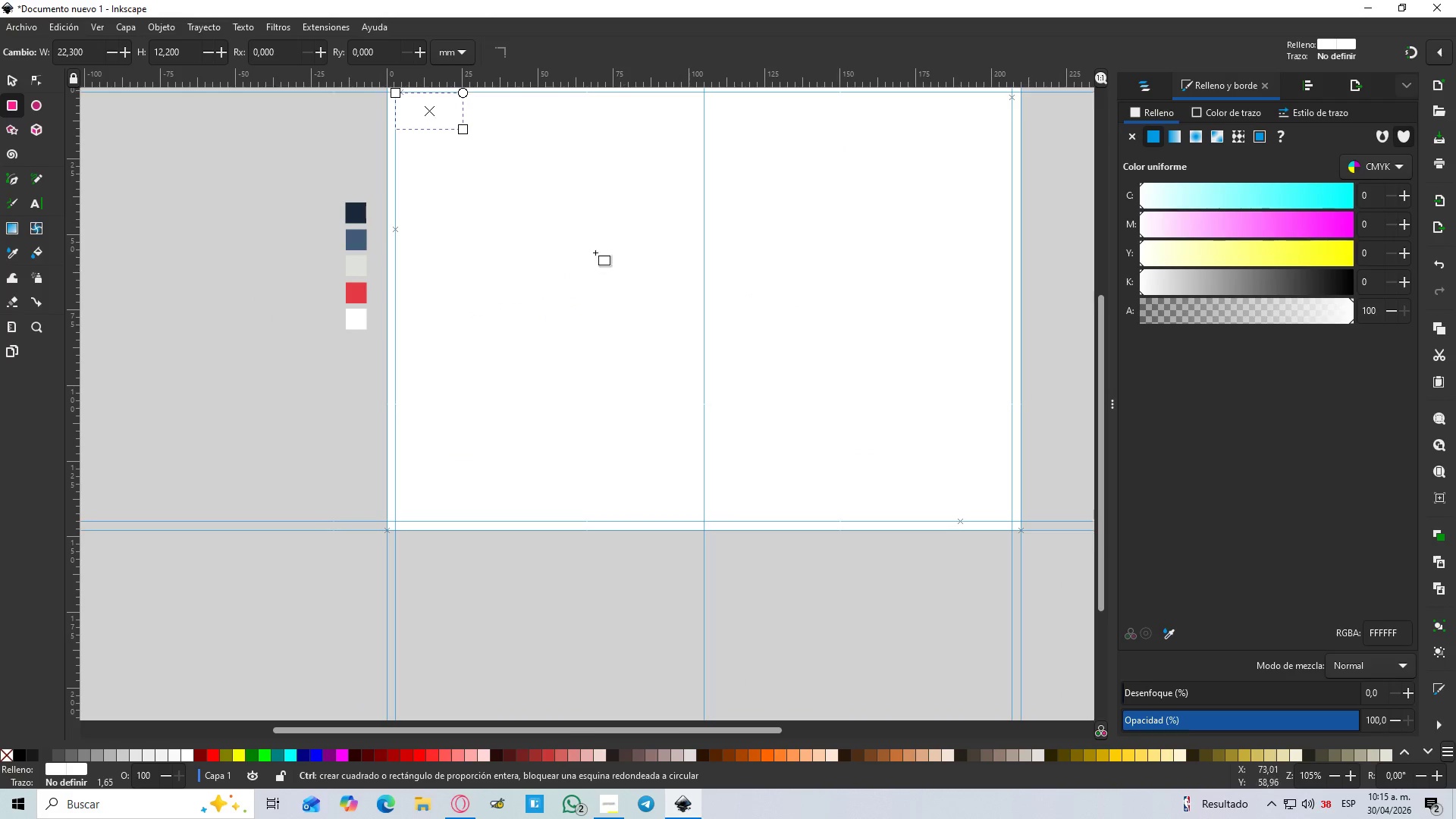 
key(Control+ControlLeft)
 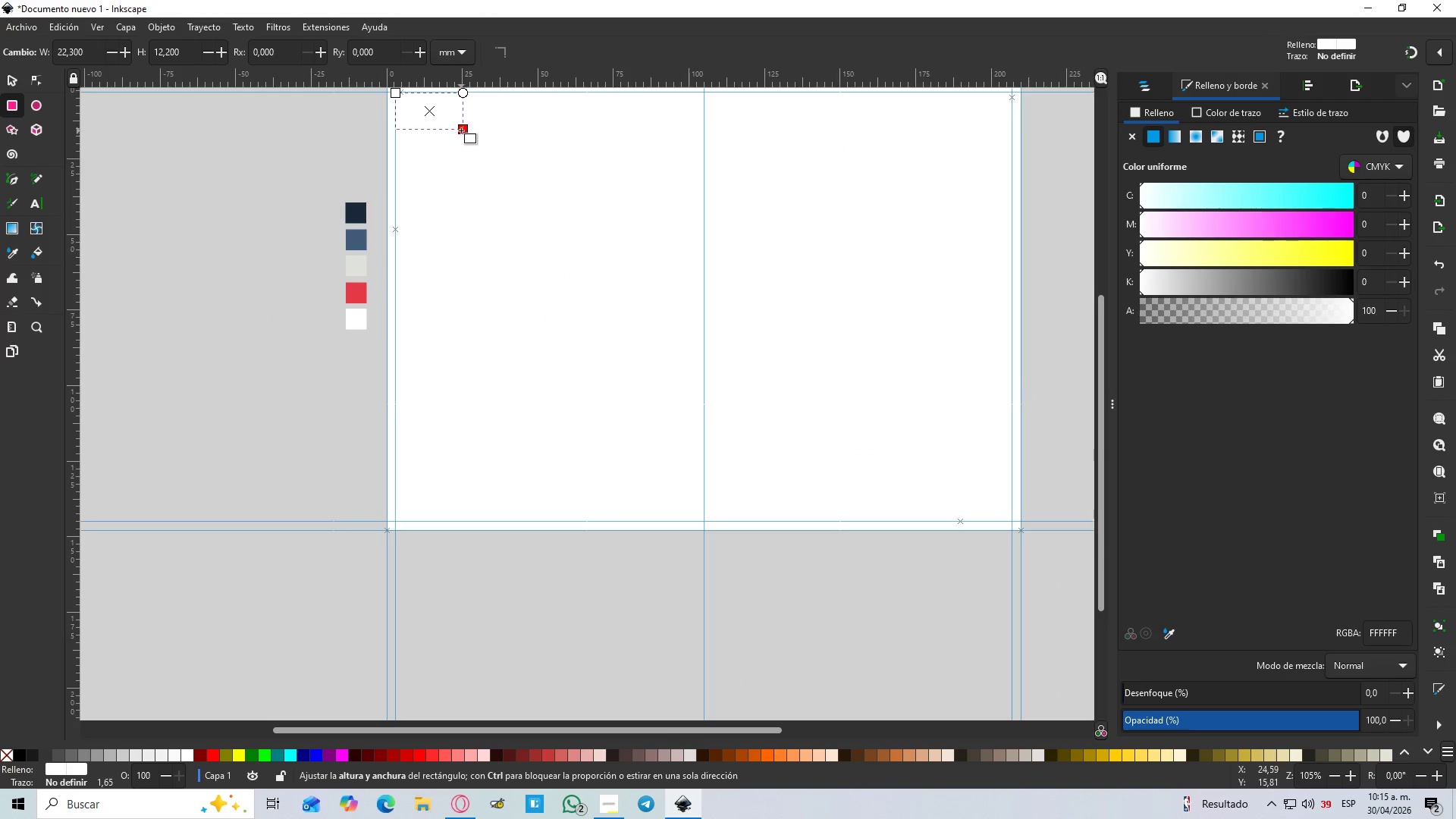 
scroll: coordinate [630, 275], scroll_direction: up, amount: 1.0
 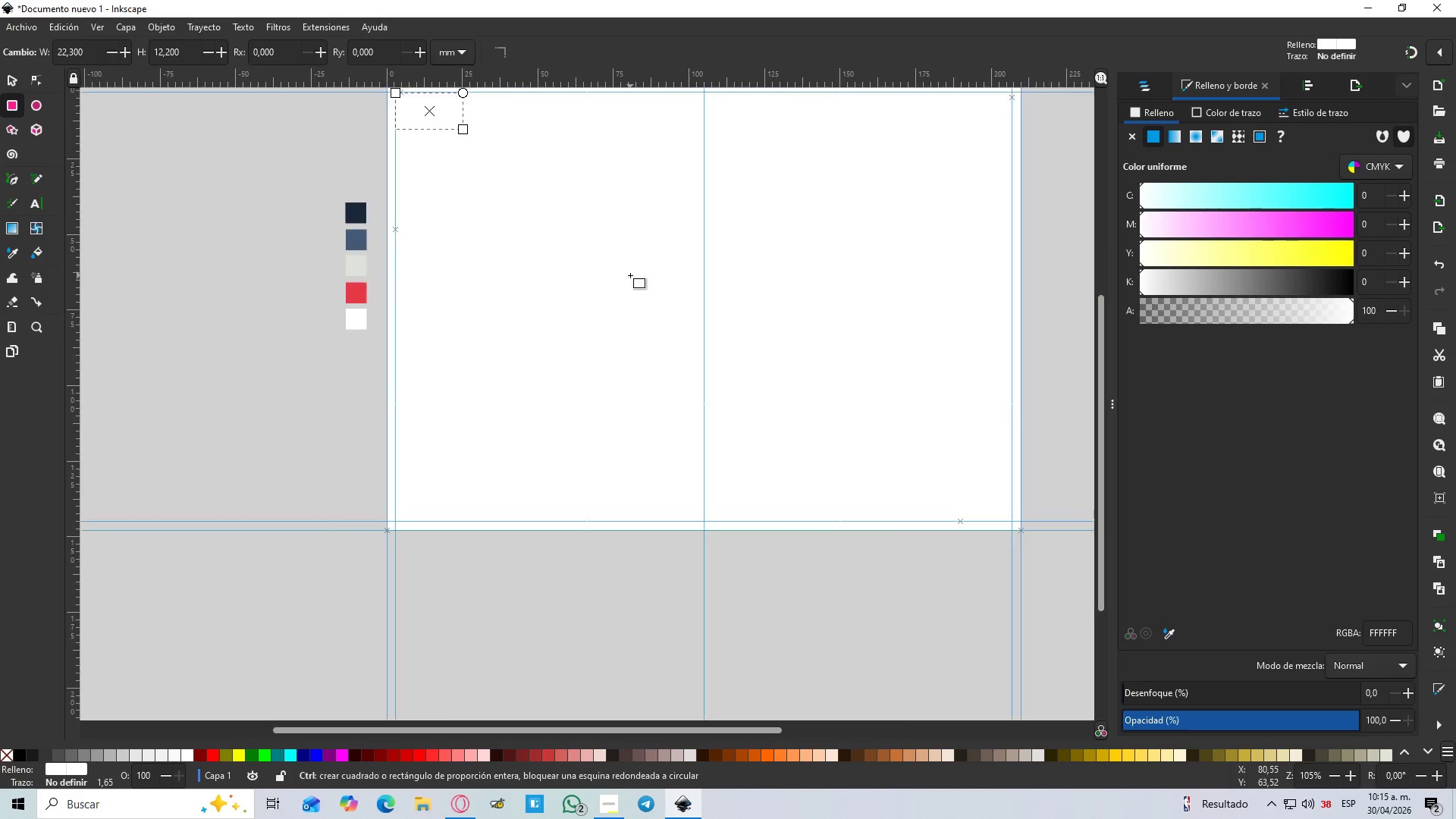 
left_click_drag(start_coordinate=[461, 130], to_coordinate=[702, 522])
 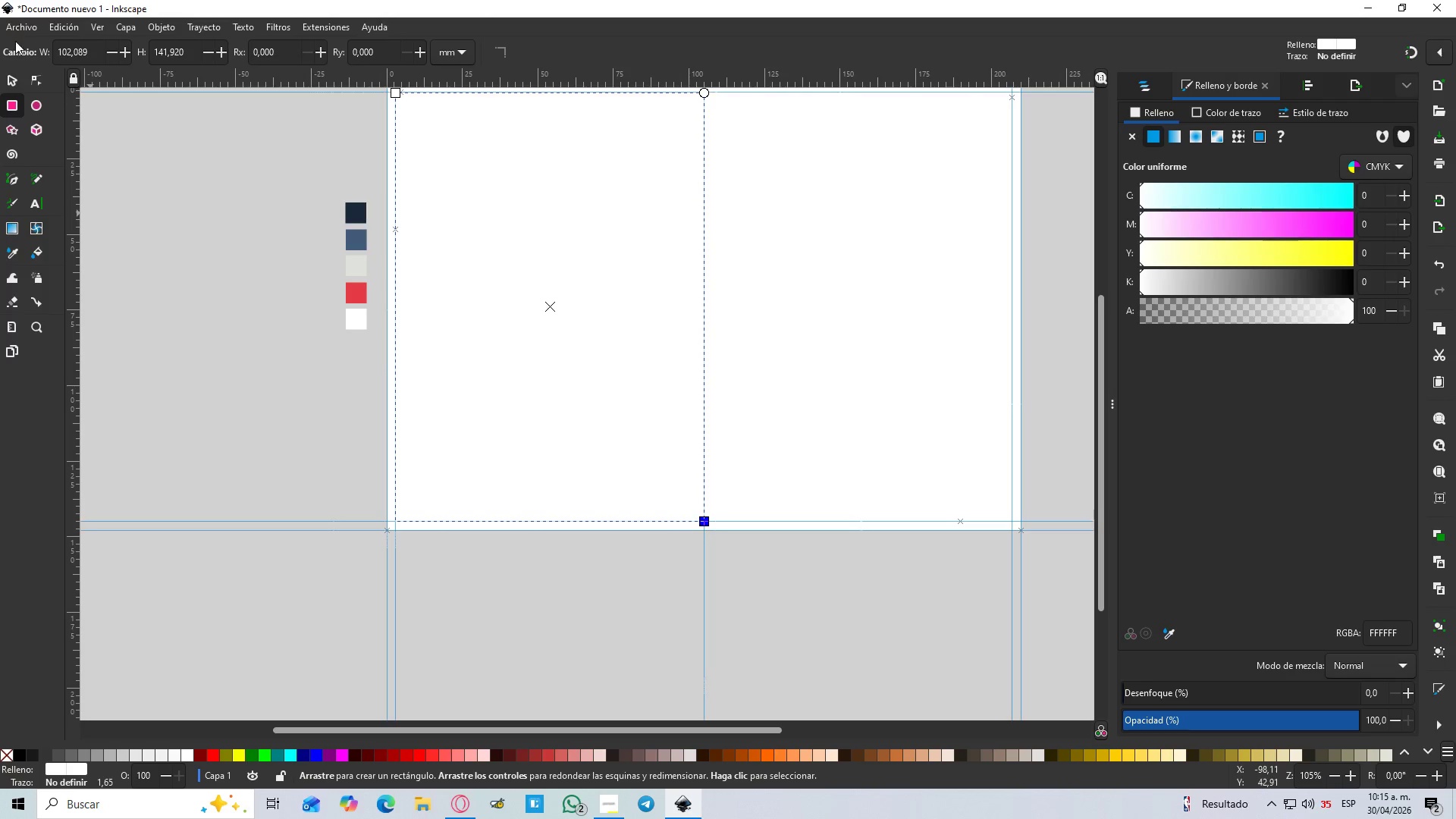 
left_click([18, 28])
 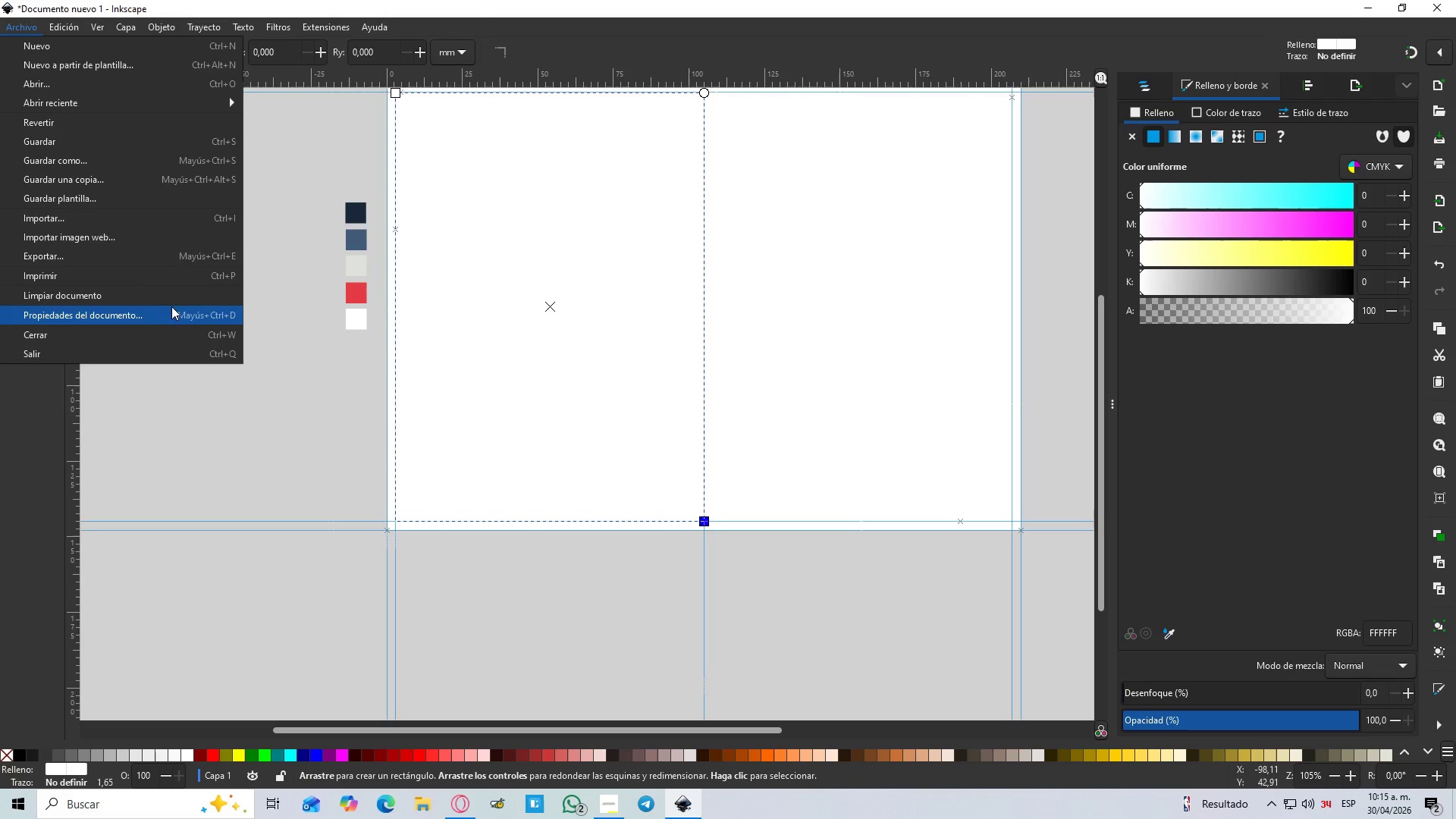 
left_click([174, 316])
 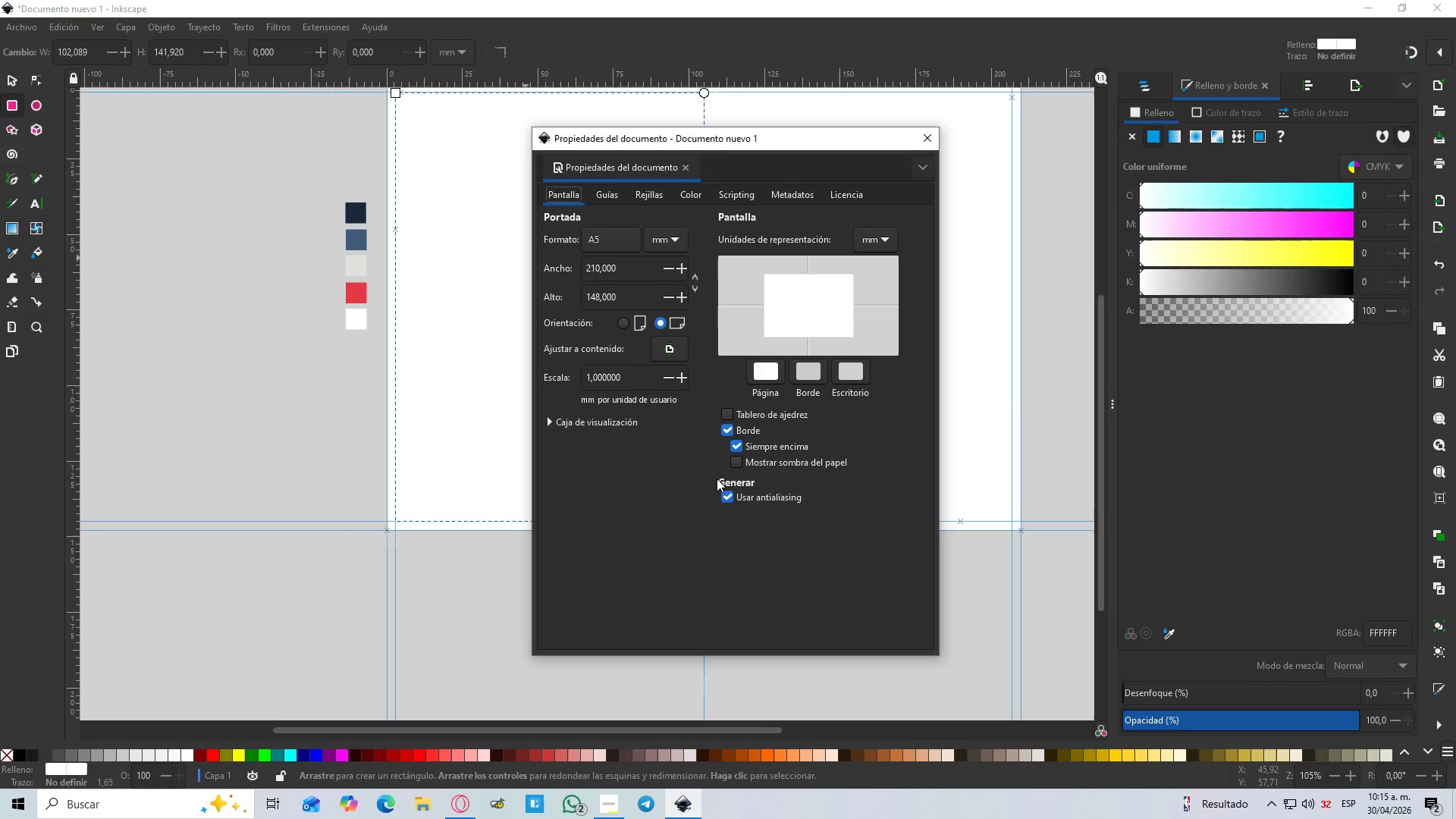 
left_click([729, 500])
 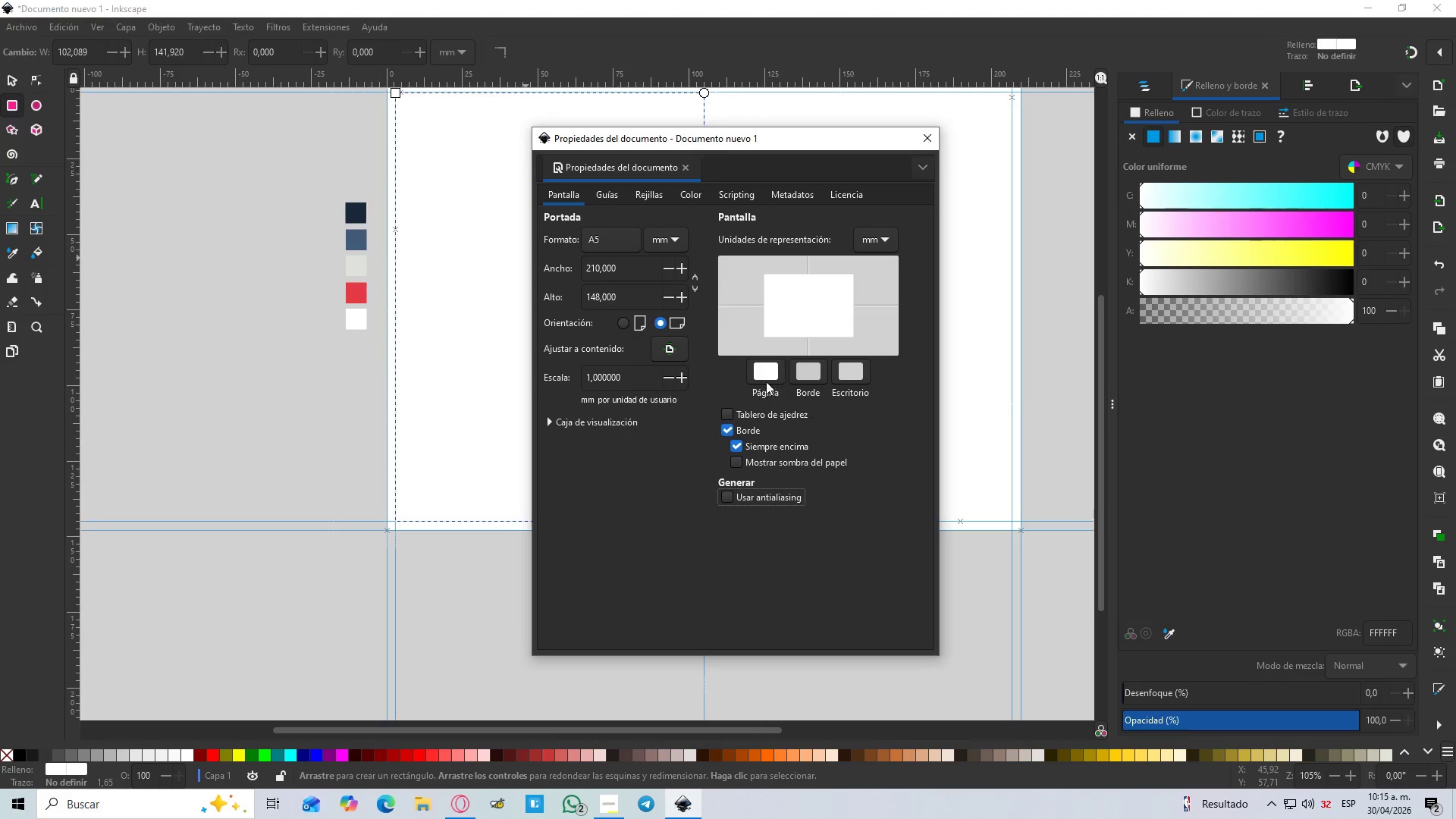 
left_click([767, 372])
 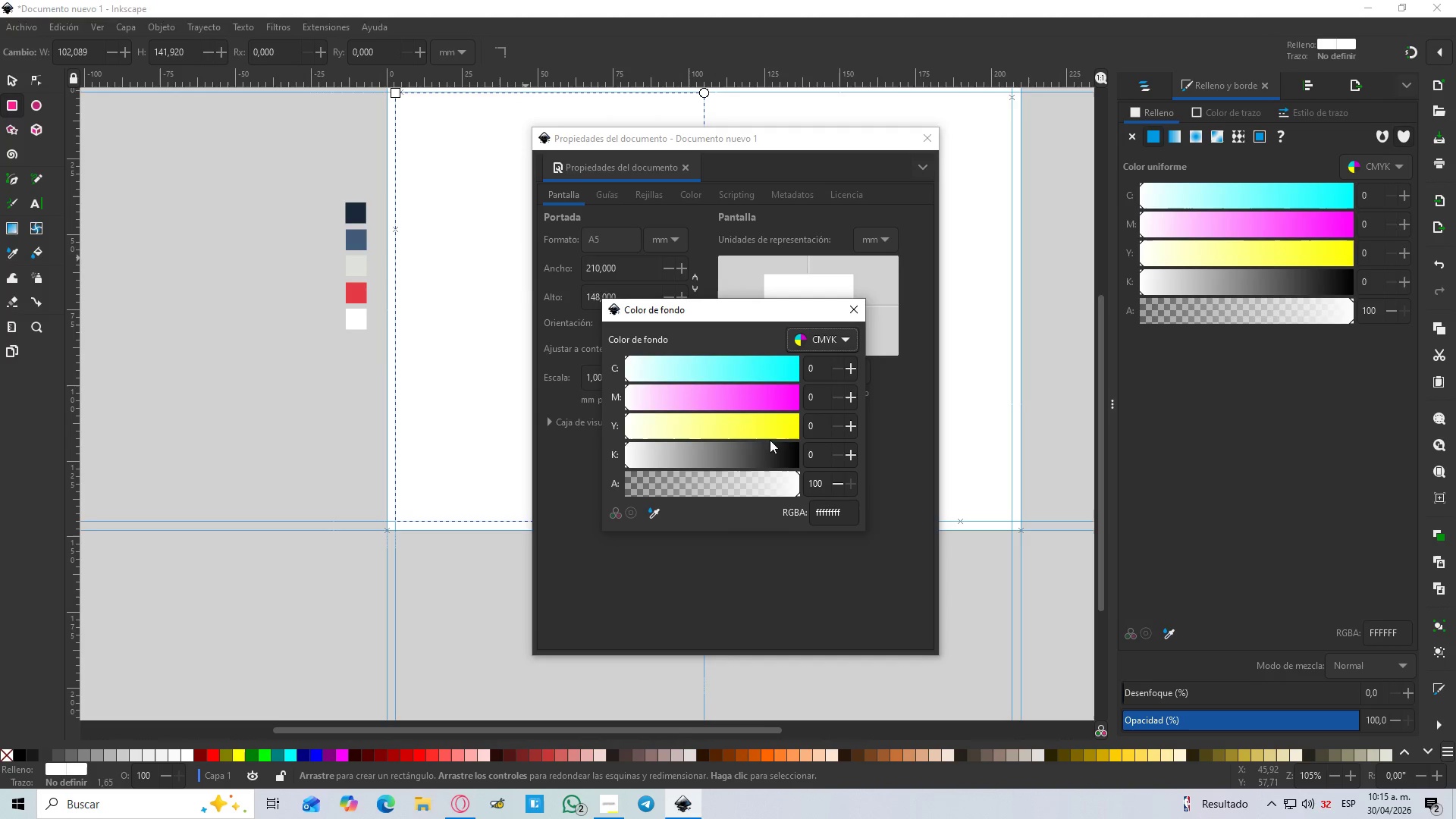 
left_click_drag(start_coordinate=[783, 450], to_coordinate=[704, 450])
 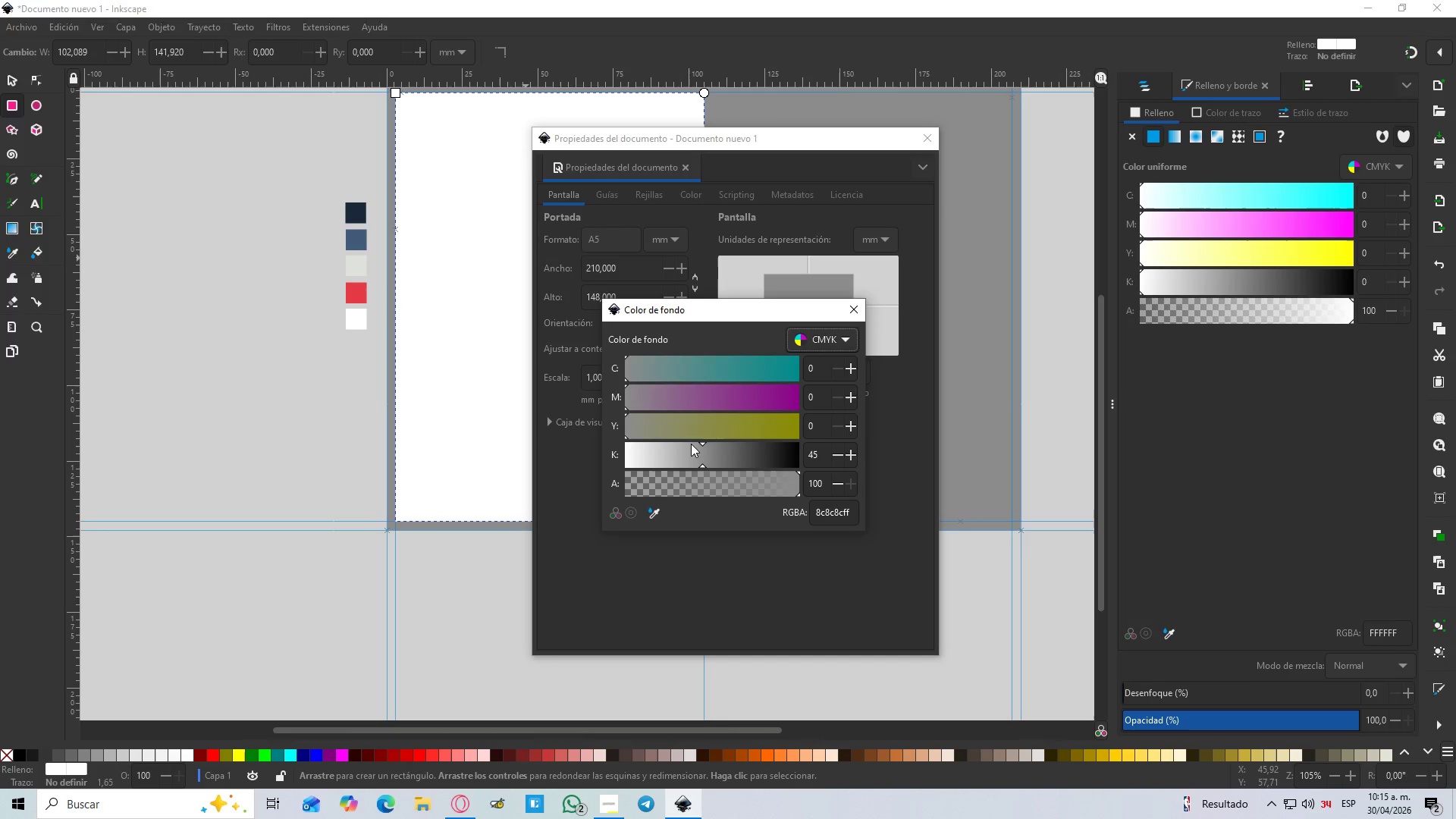 
left_click_drag(start_coordinate=[696, 451], to_coordinate=[675, 455])
 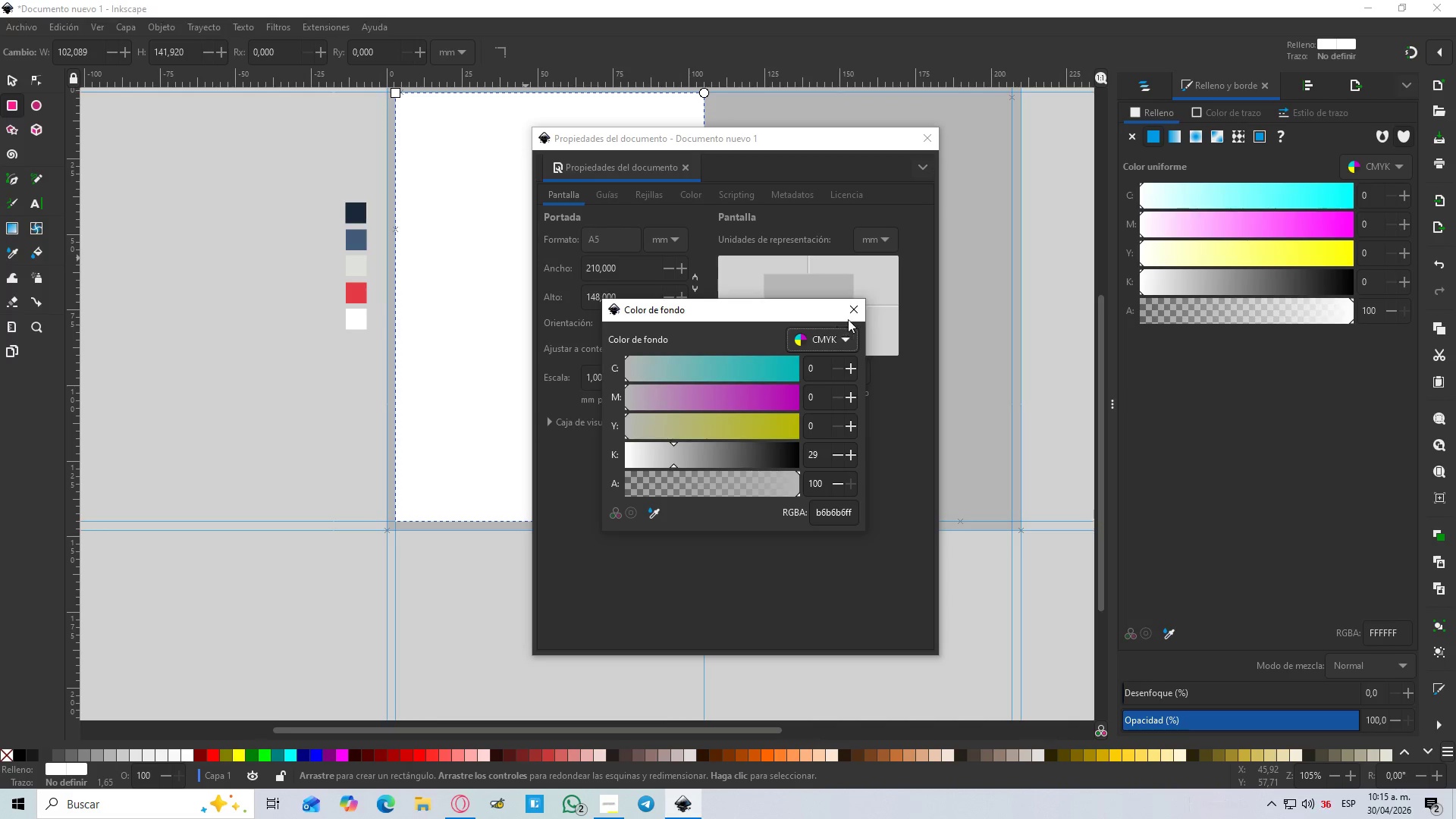 
left_click([848, 314])
 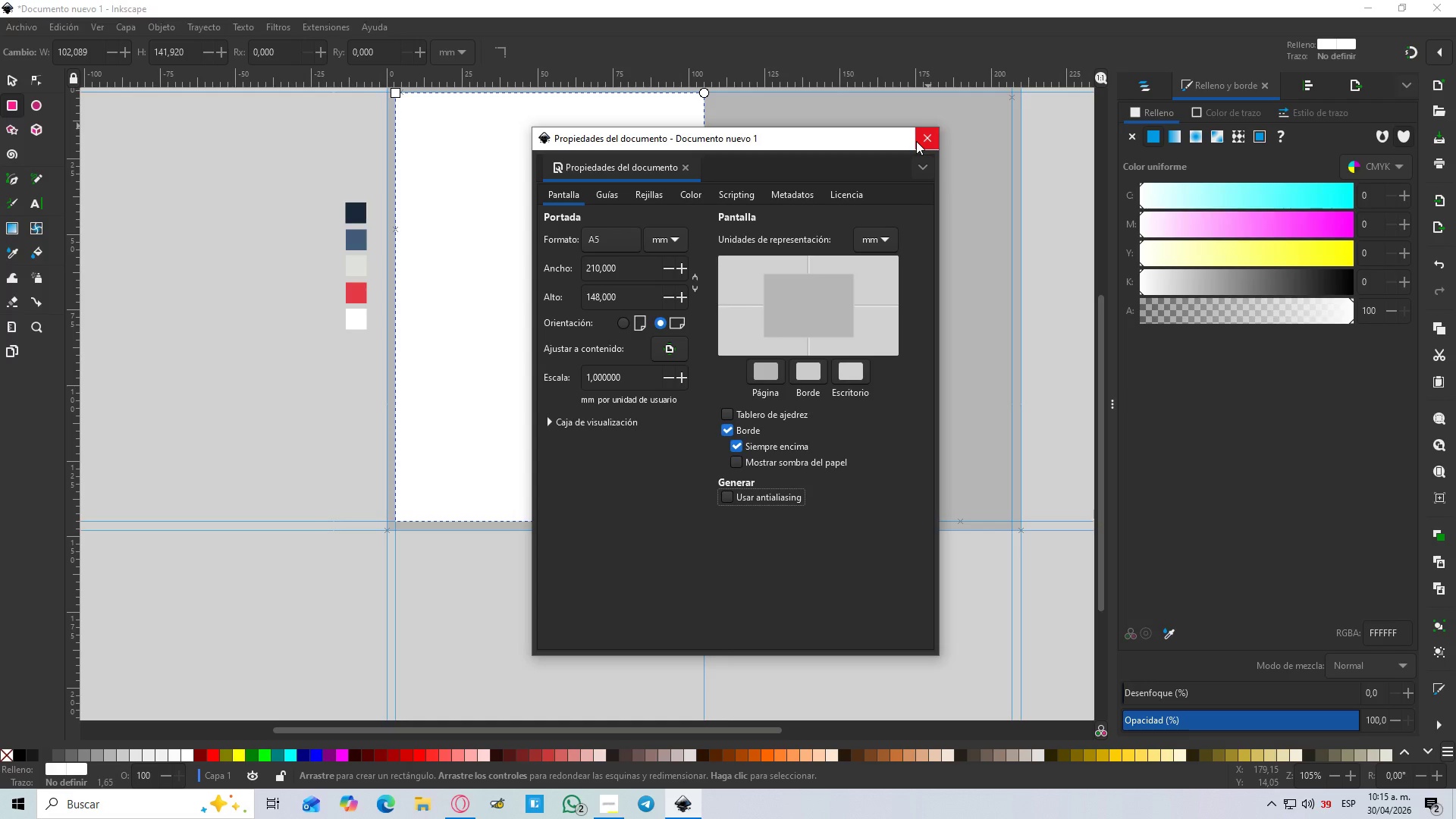 
left_click([916, 141])
 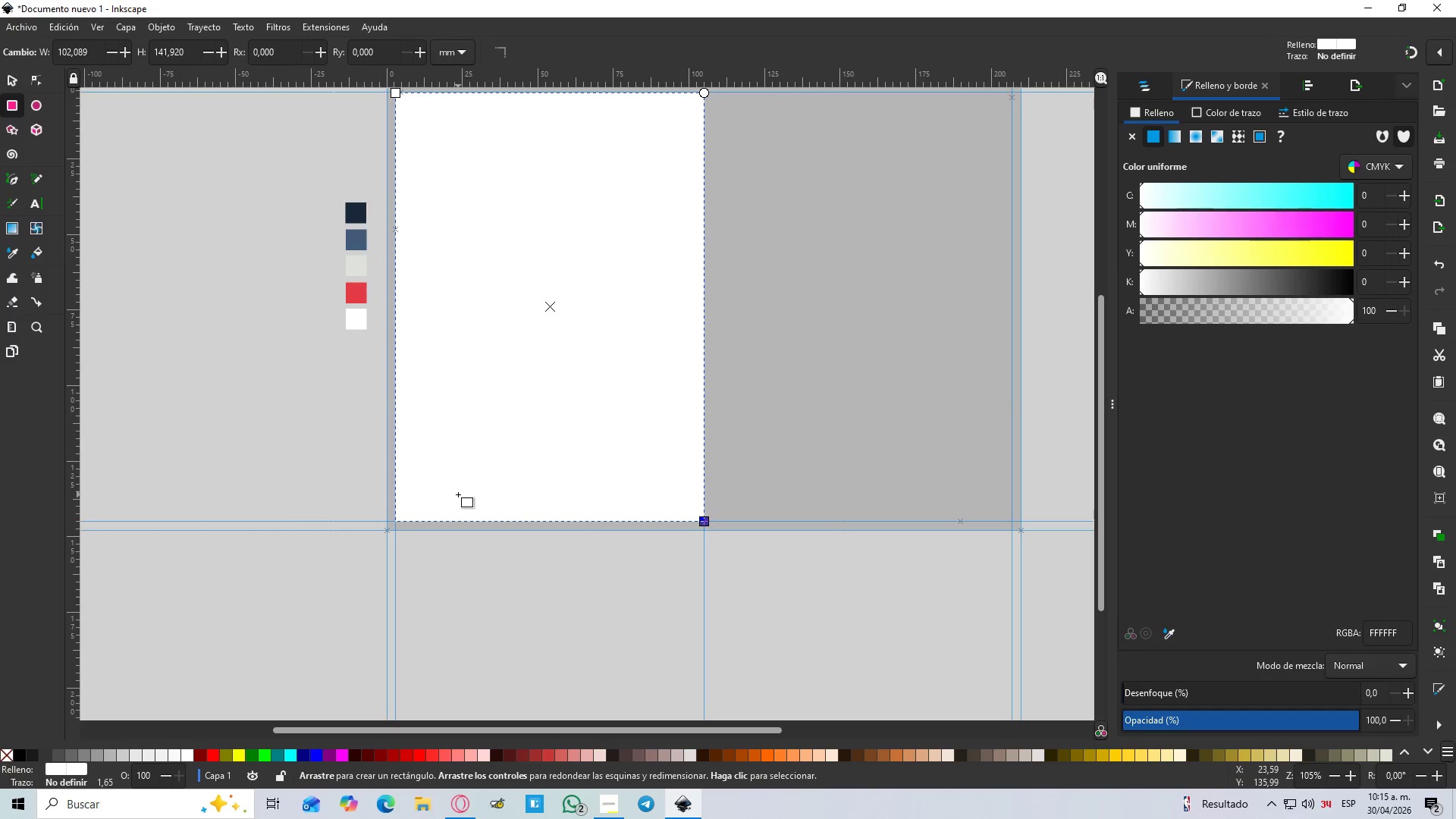 
scroll: coordinate [458, 494], scroll_direction: up, amount: 2.0
 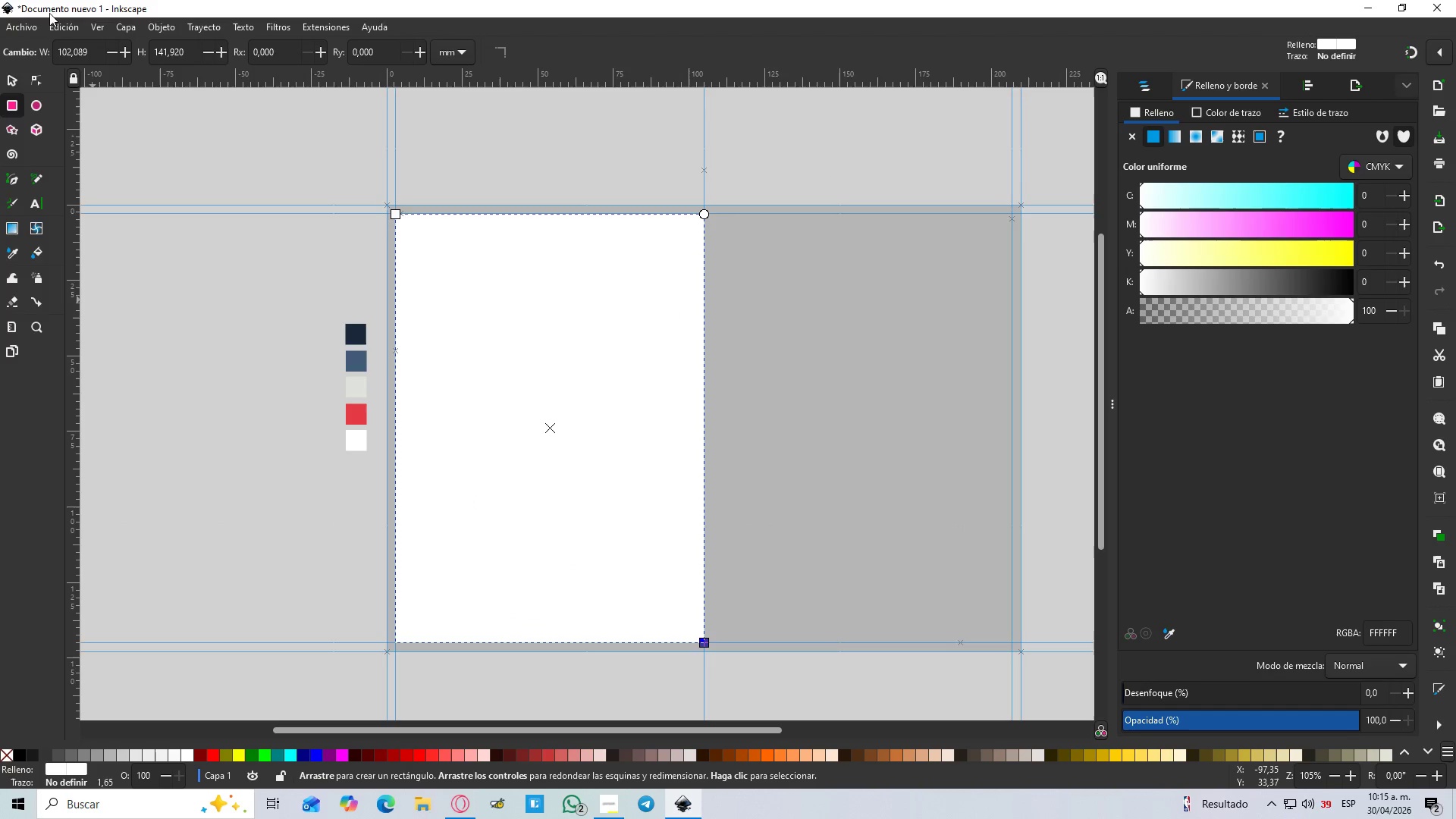 
left_click([20, 27])
 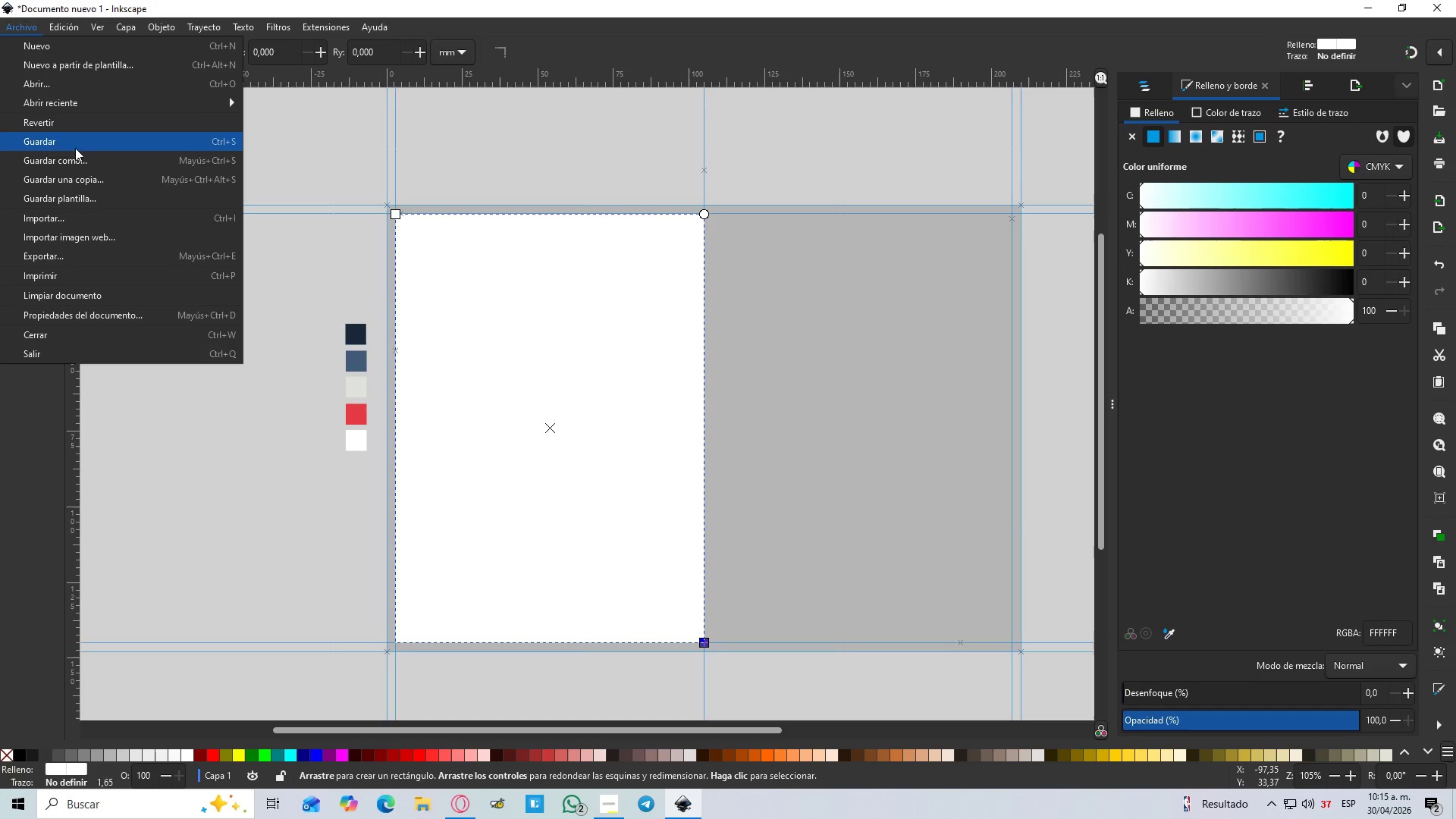 
left_click([74, 161])
 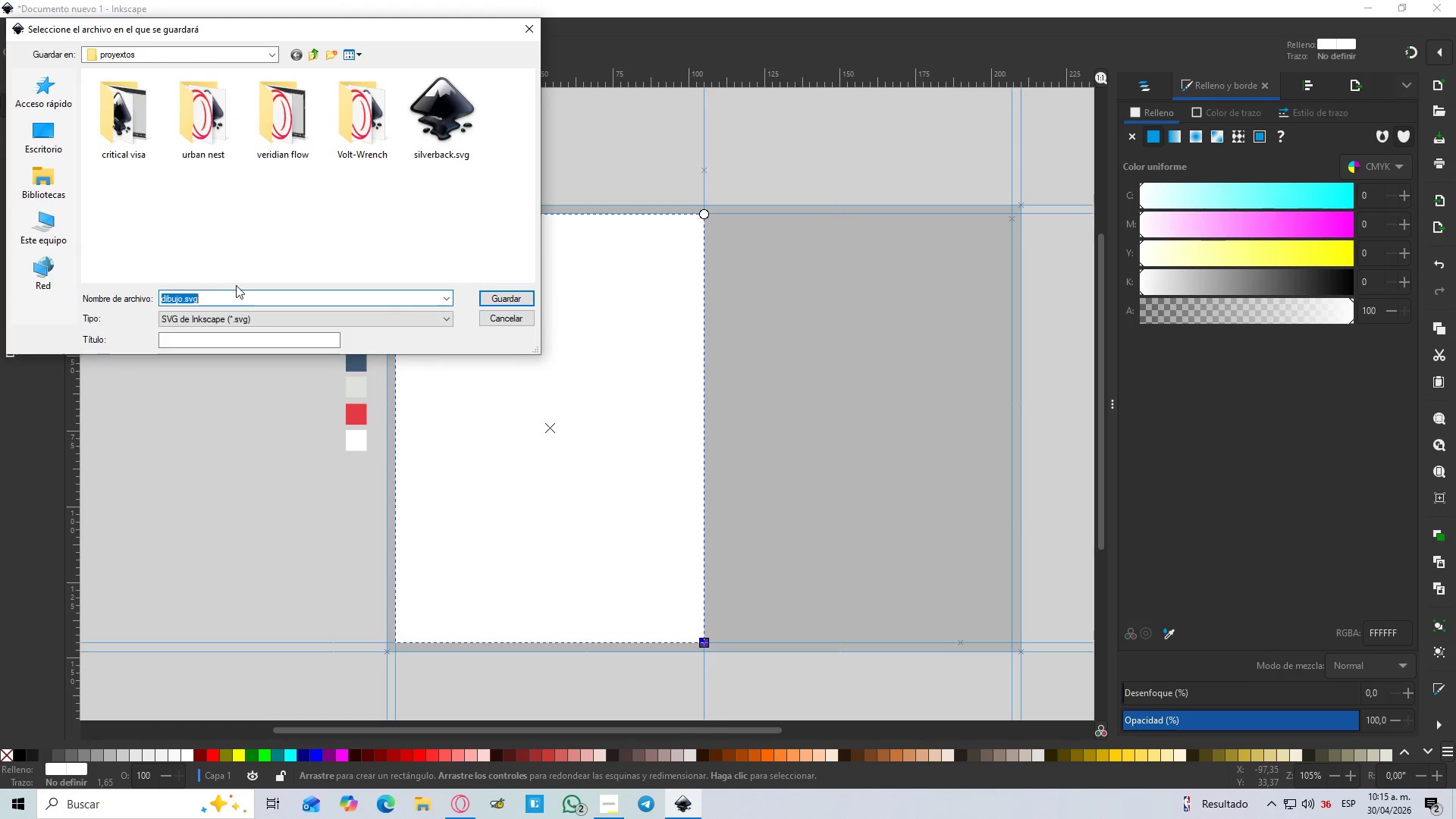 
key(S)
 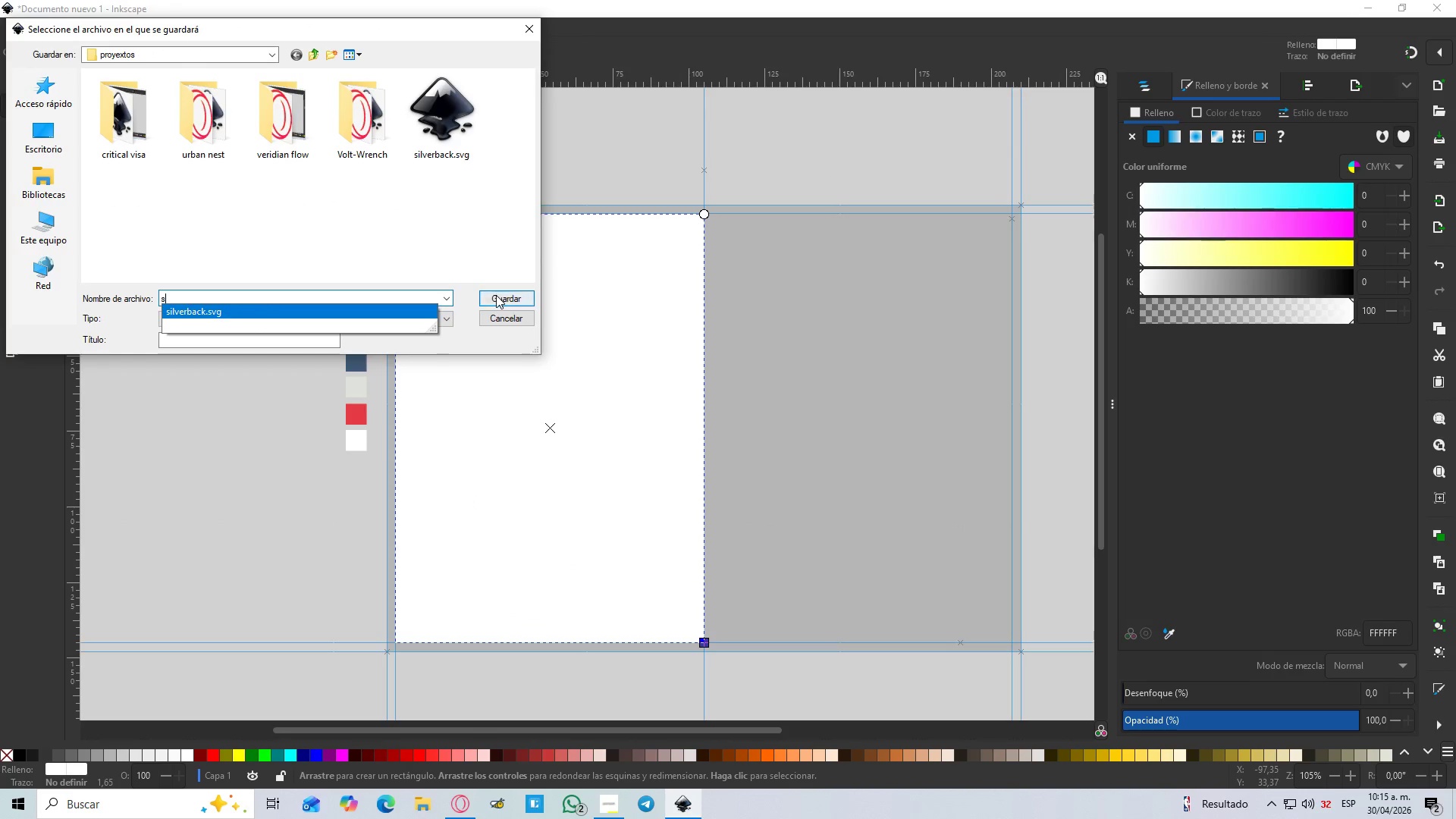 
left_click([504, 300])
 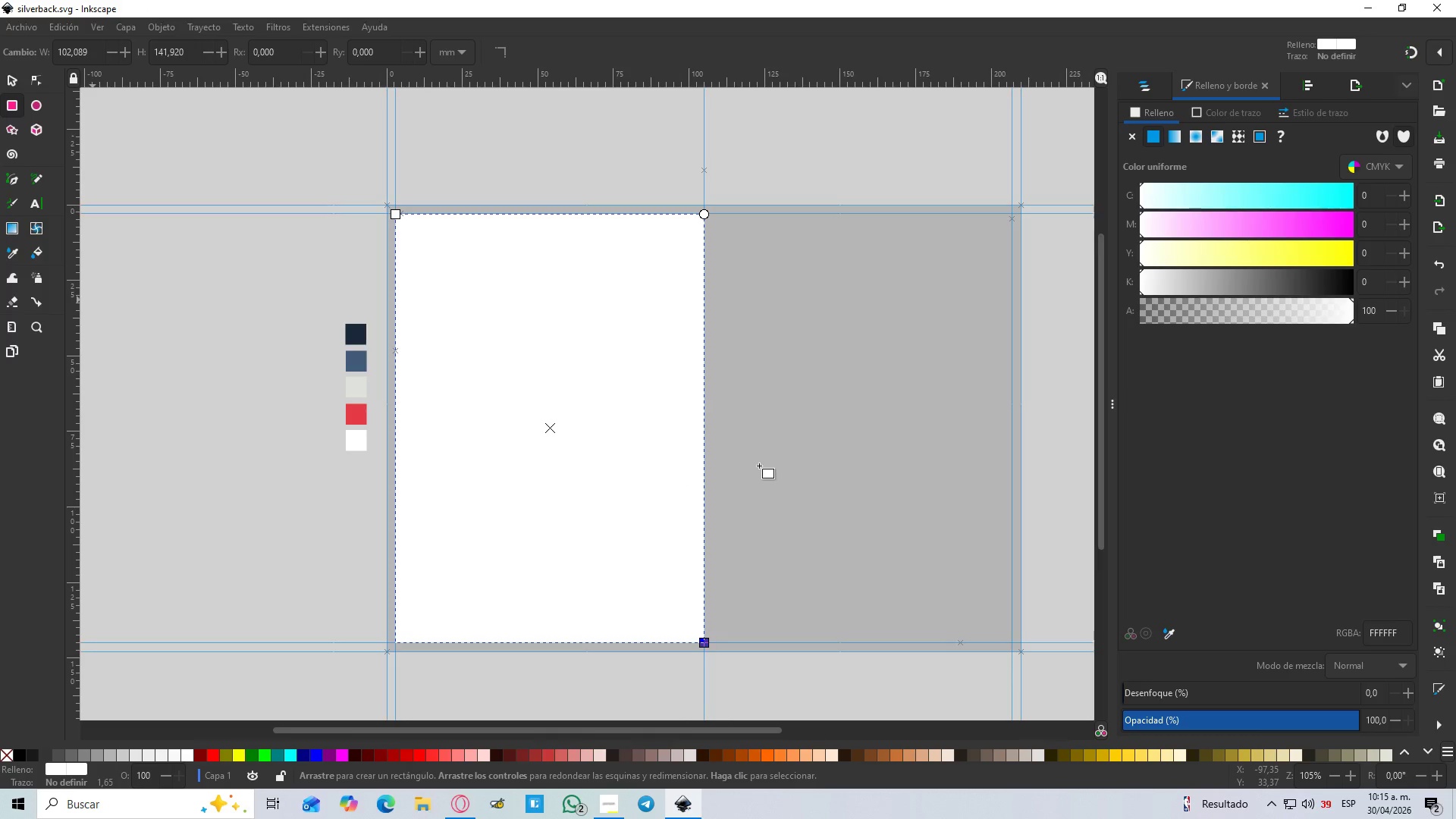 
hold_key(key=Space, duration=0.36)
 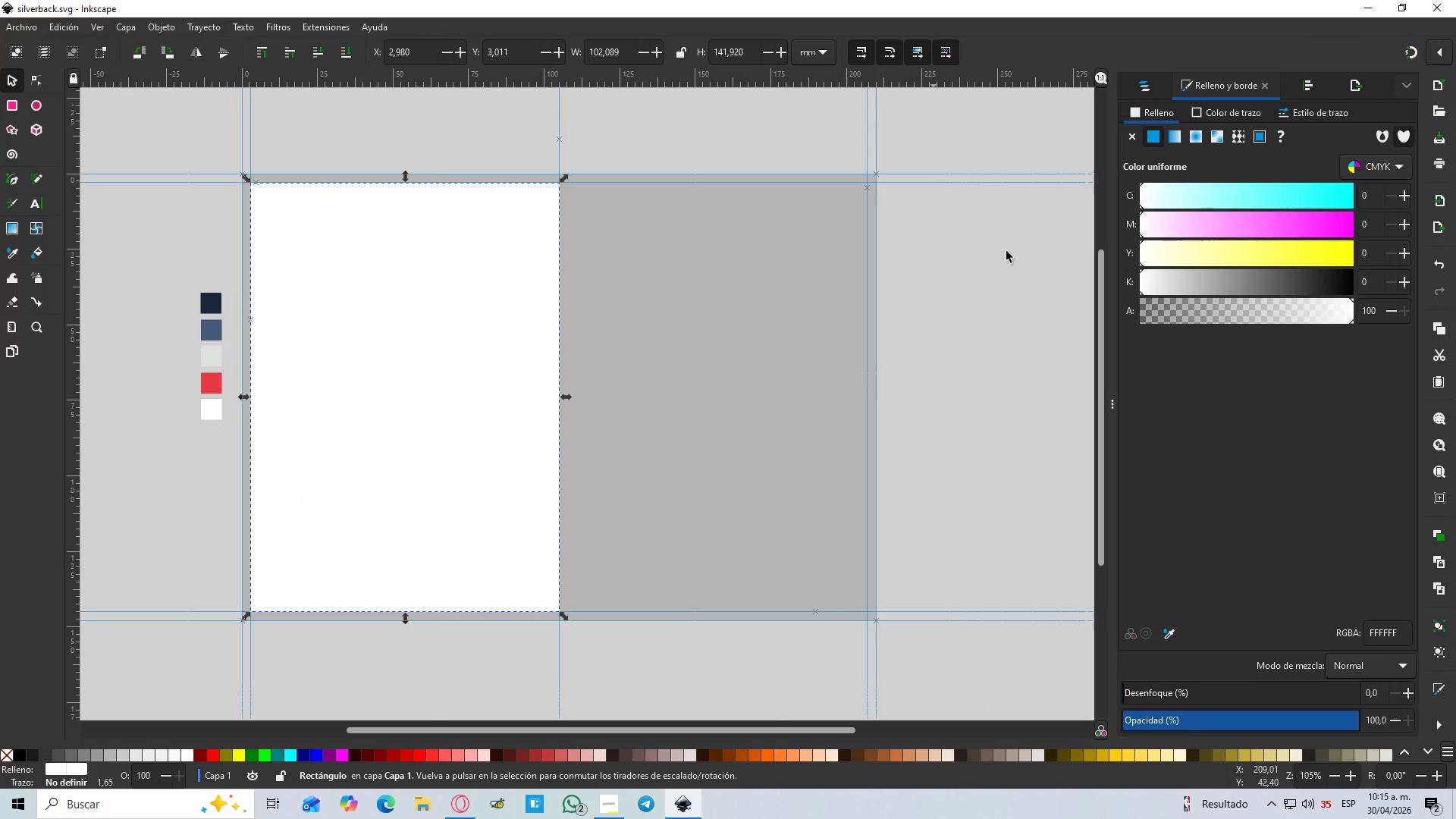 
left_click([1141, 99])
 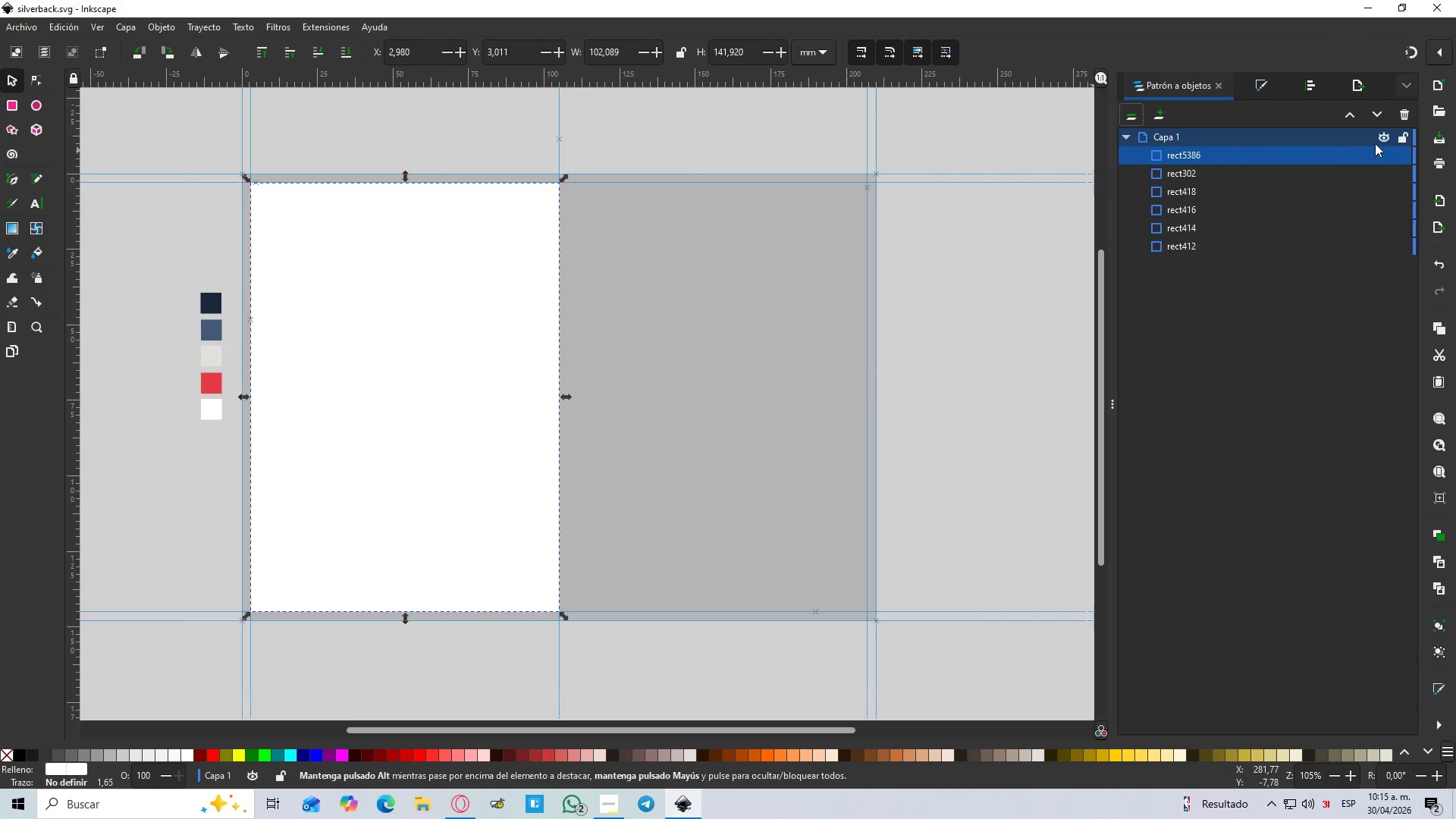 
wait(5.34)
 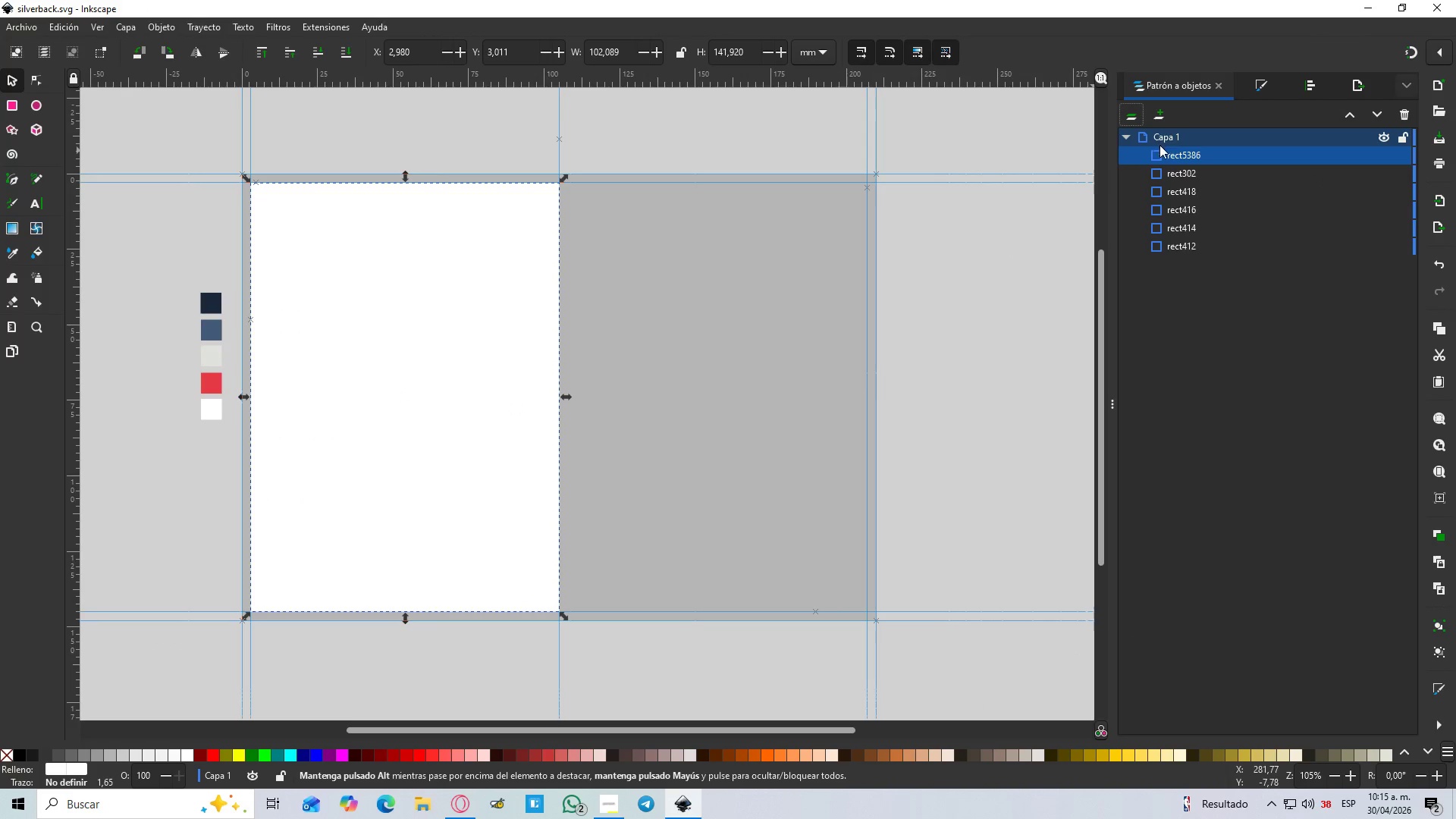 
double_click([1166, 134])
 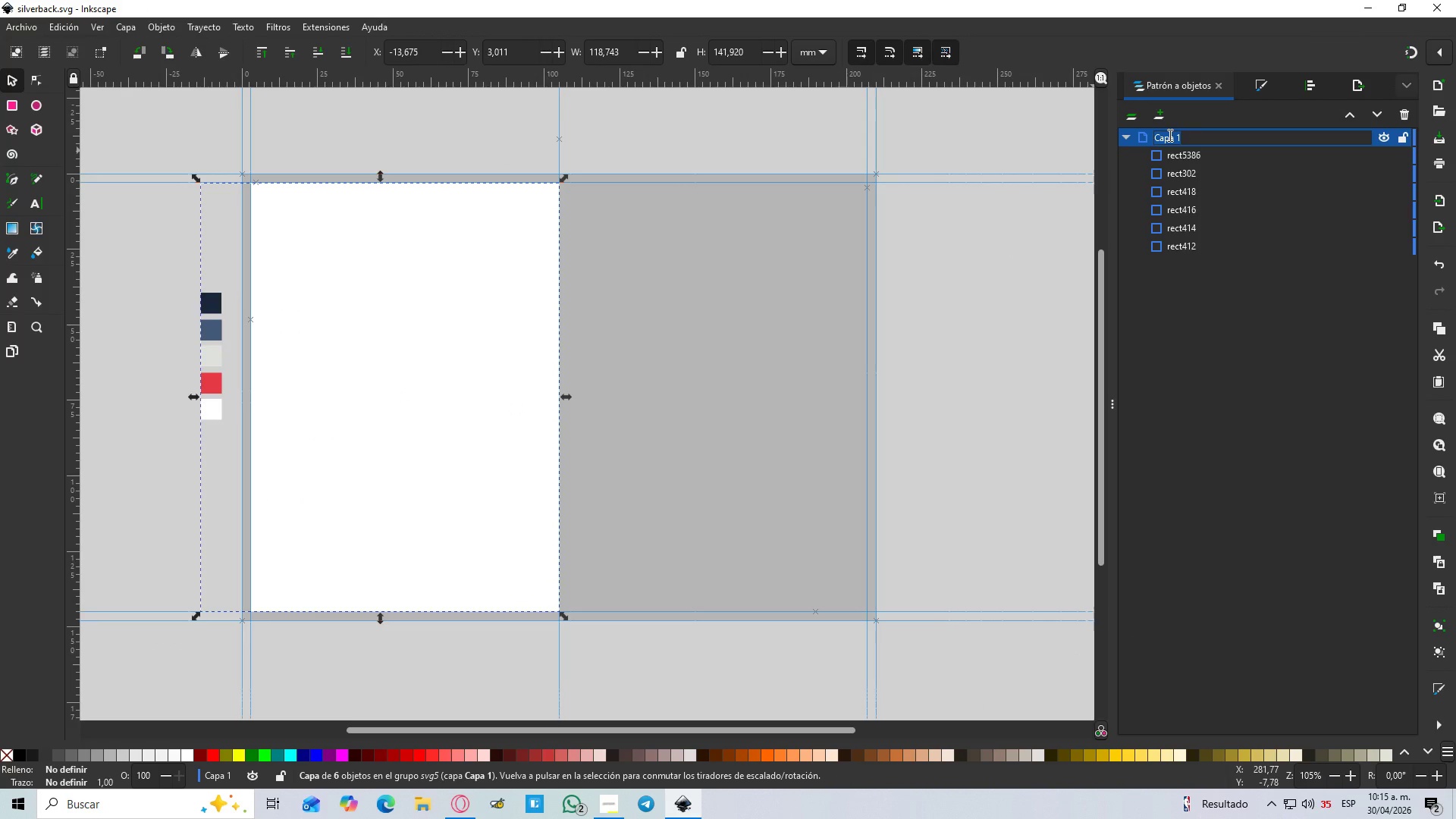 
type(paleta de colr)
 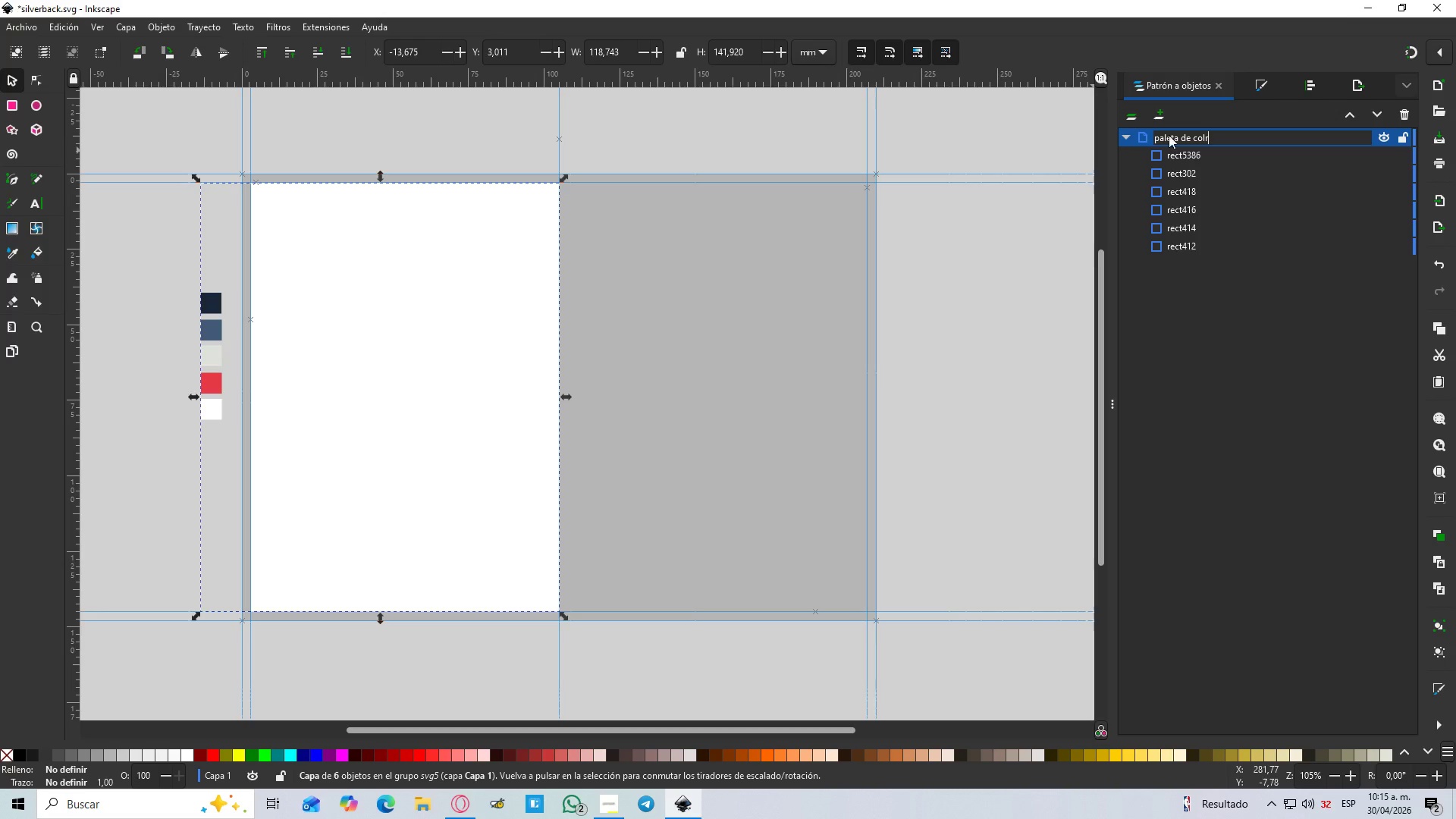 
key(Enter)
 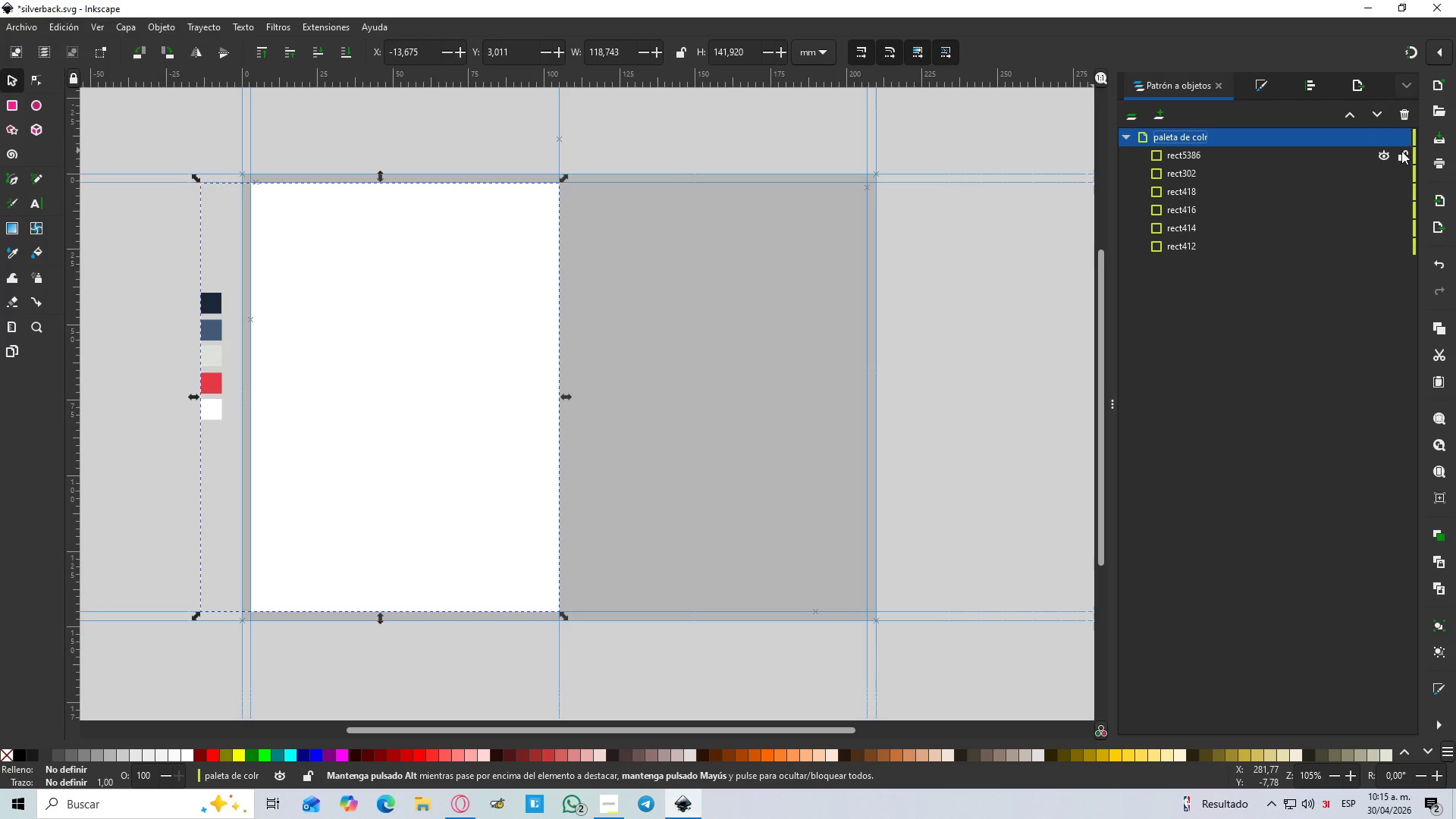 
left_click([1407, 140])
 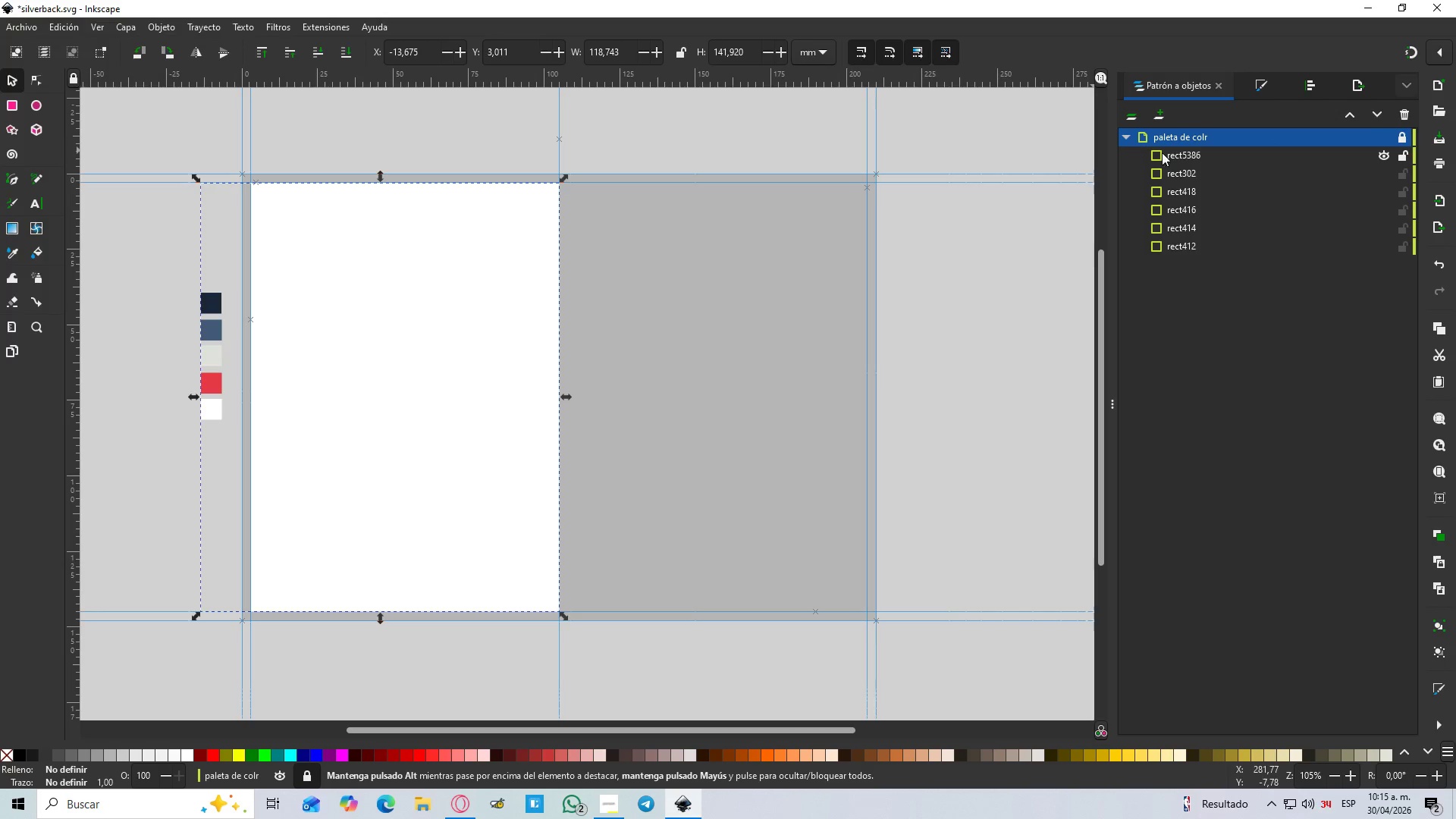 
left_click([1174, 158])
 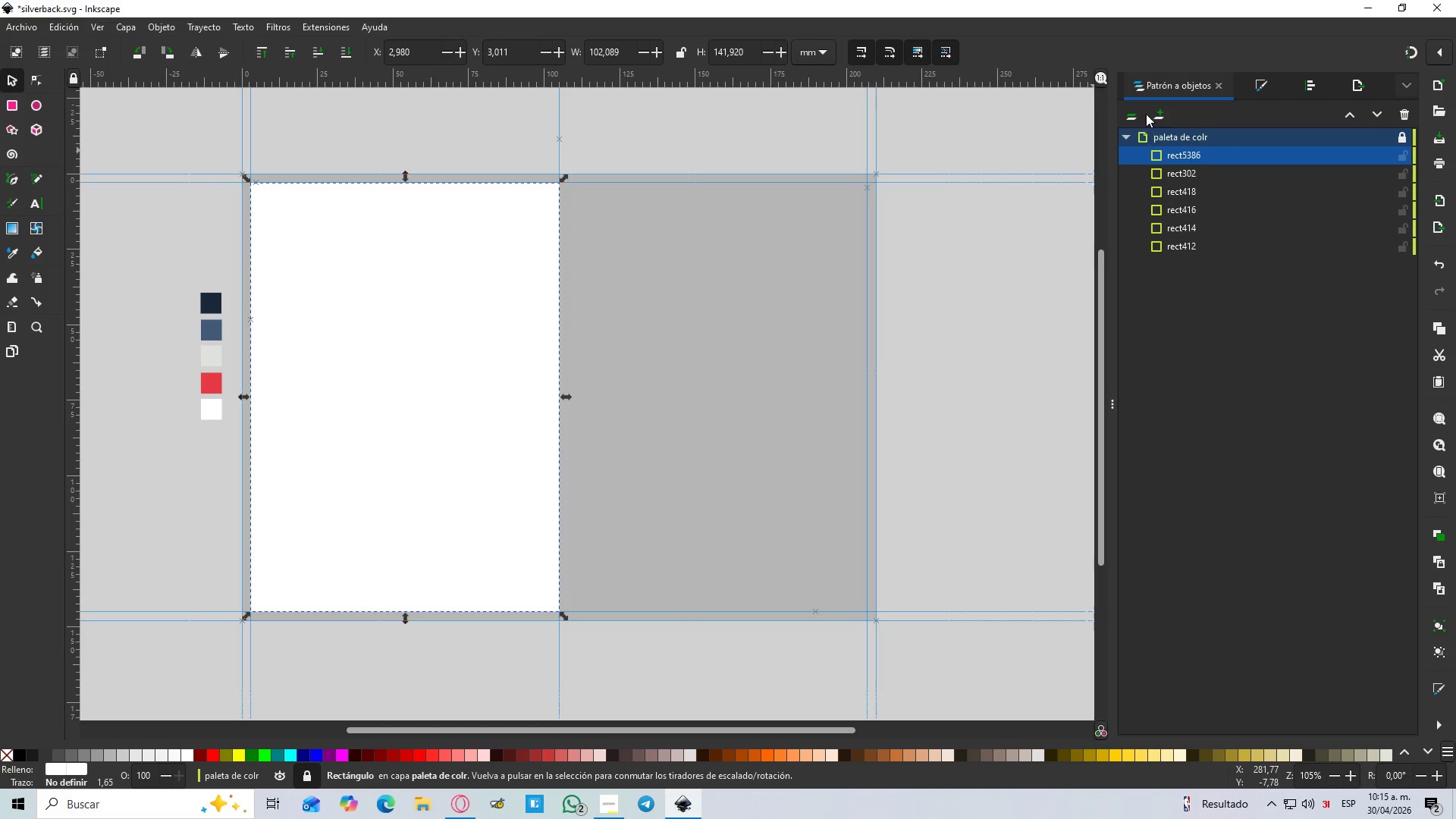 
left_click([1158, 117])
 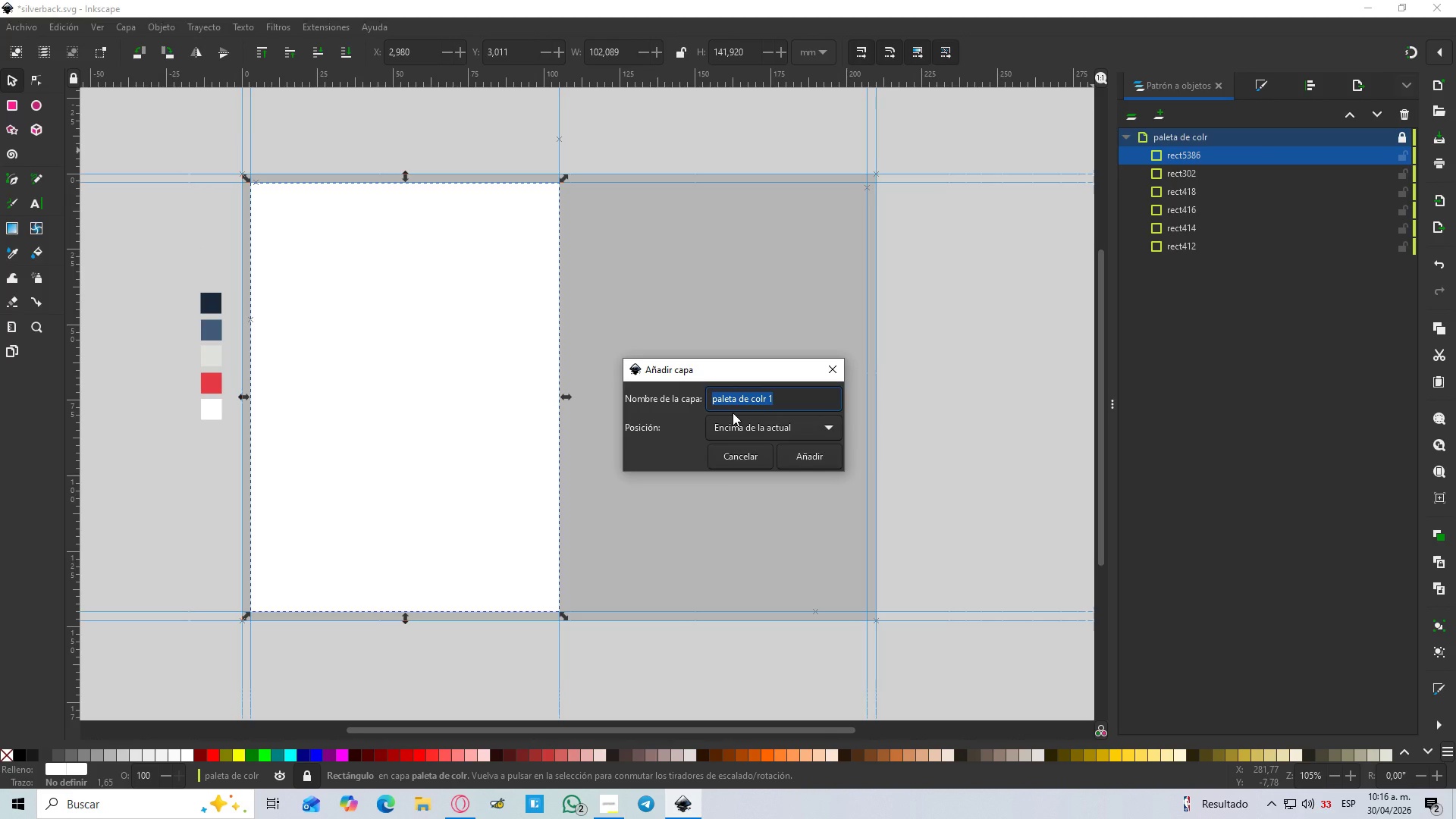 
type(fond)
key(Backspace)
key(Backspace)
key(Backspace)
key(Backspace)
type(background)
 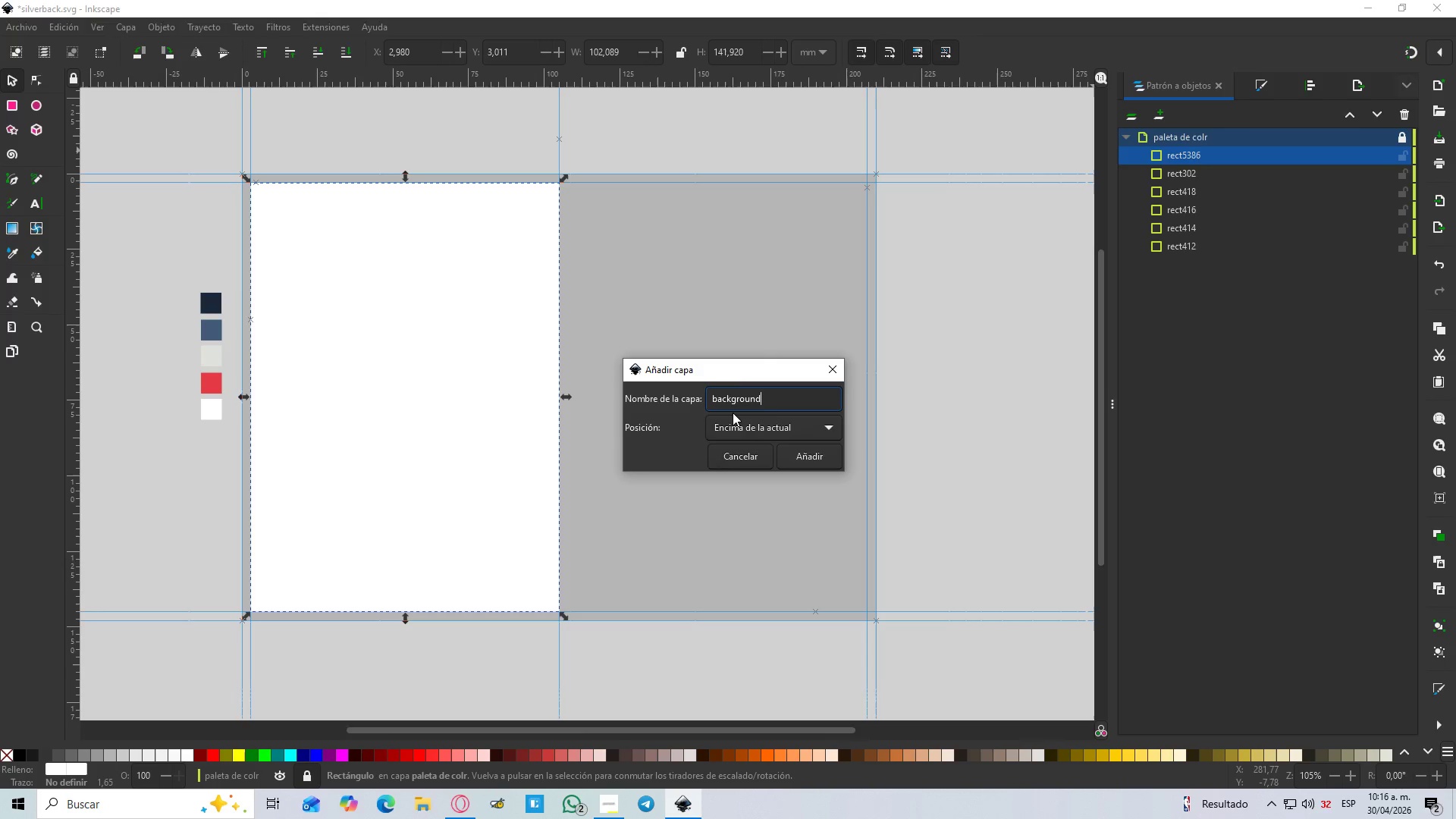 
key(Enter)
 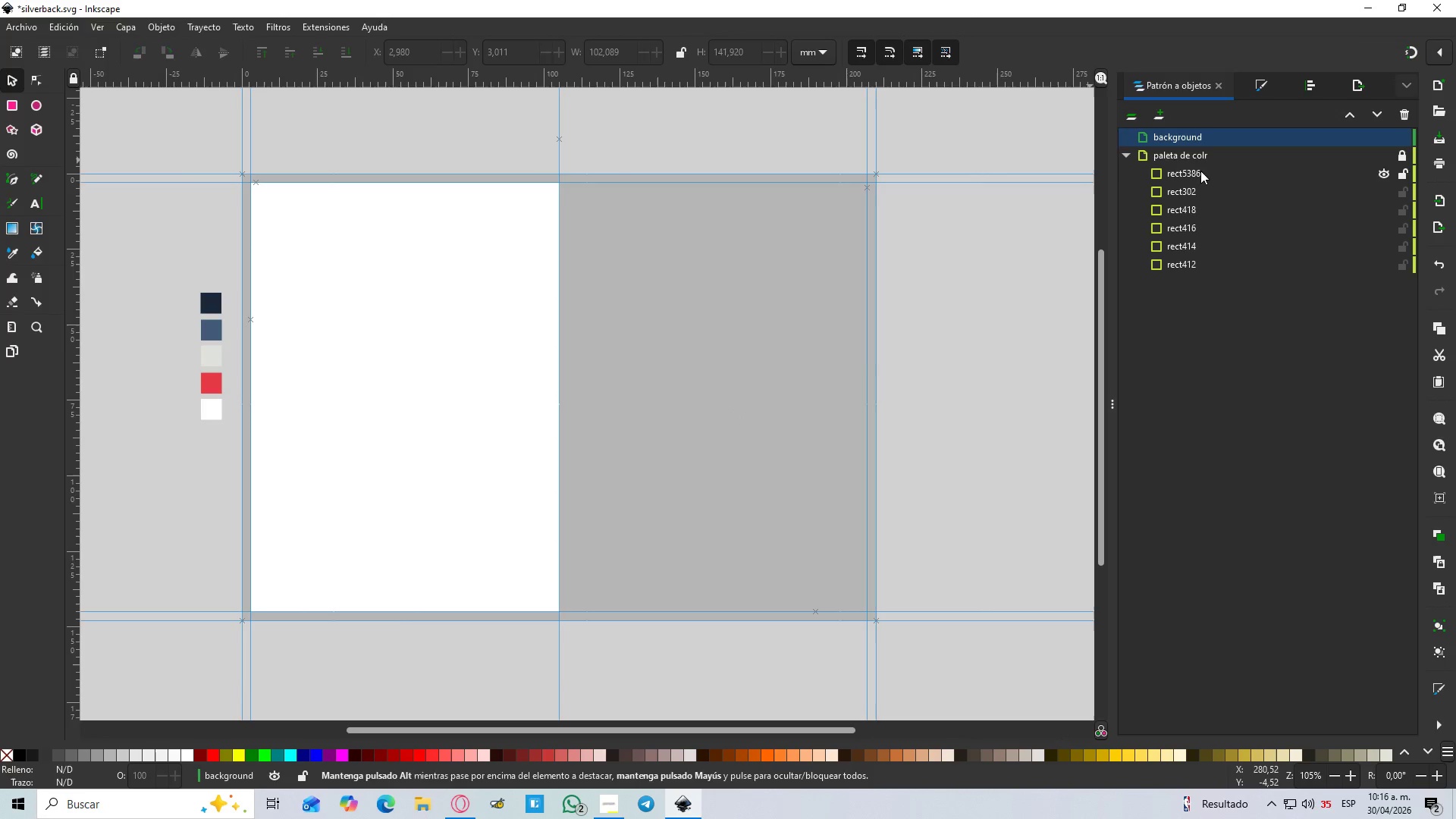 
left_click([1182, 174])
 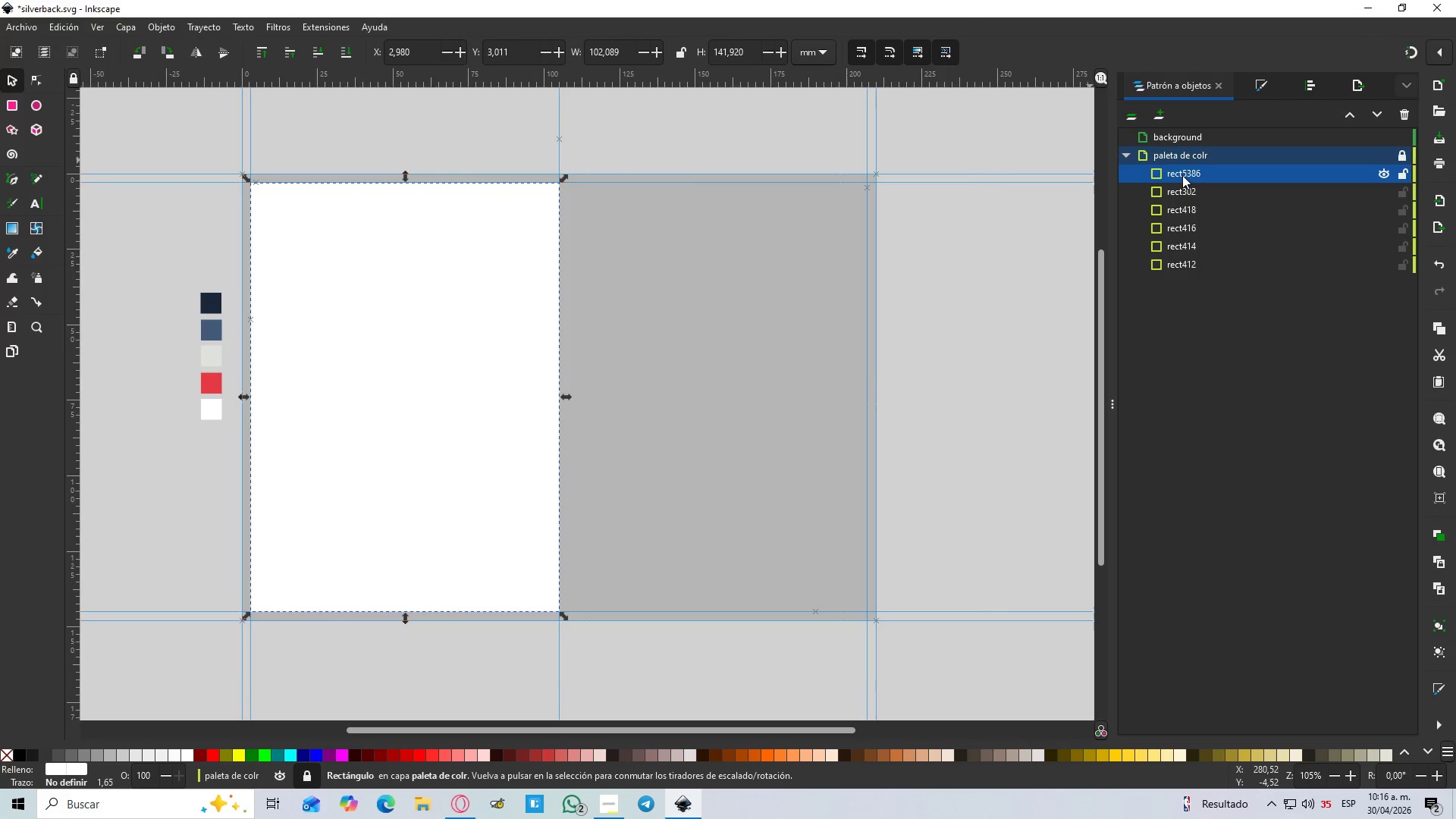 
left_click_drag(start_coordinate=[1182, 175], to_coordinate=[1186, 136])
 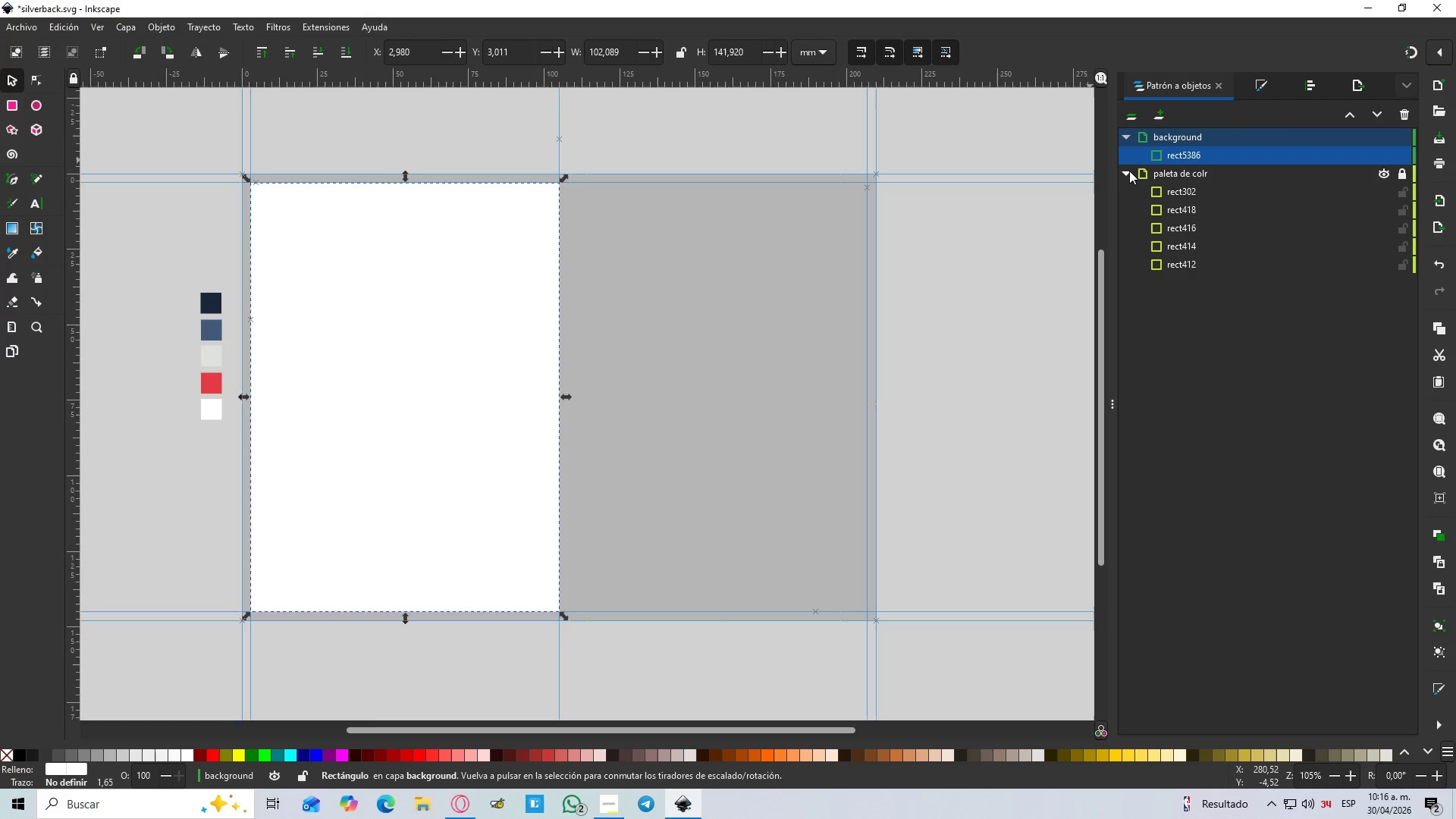 
left_click([1129, 171])
 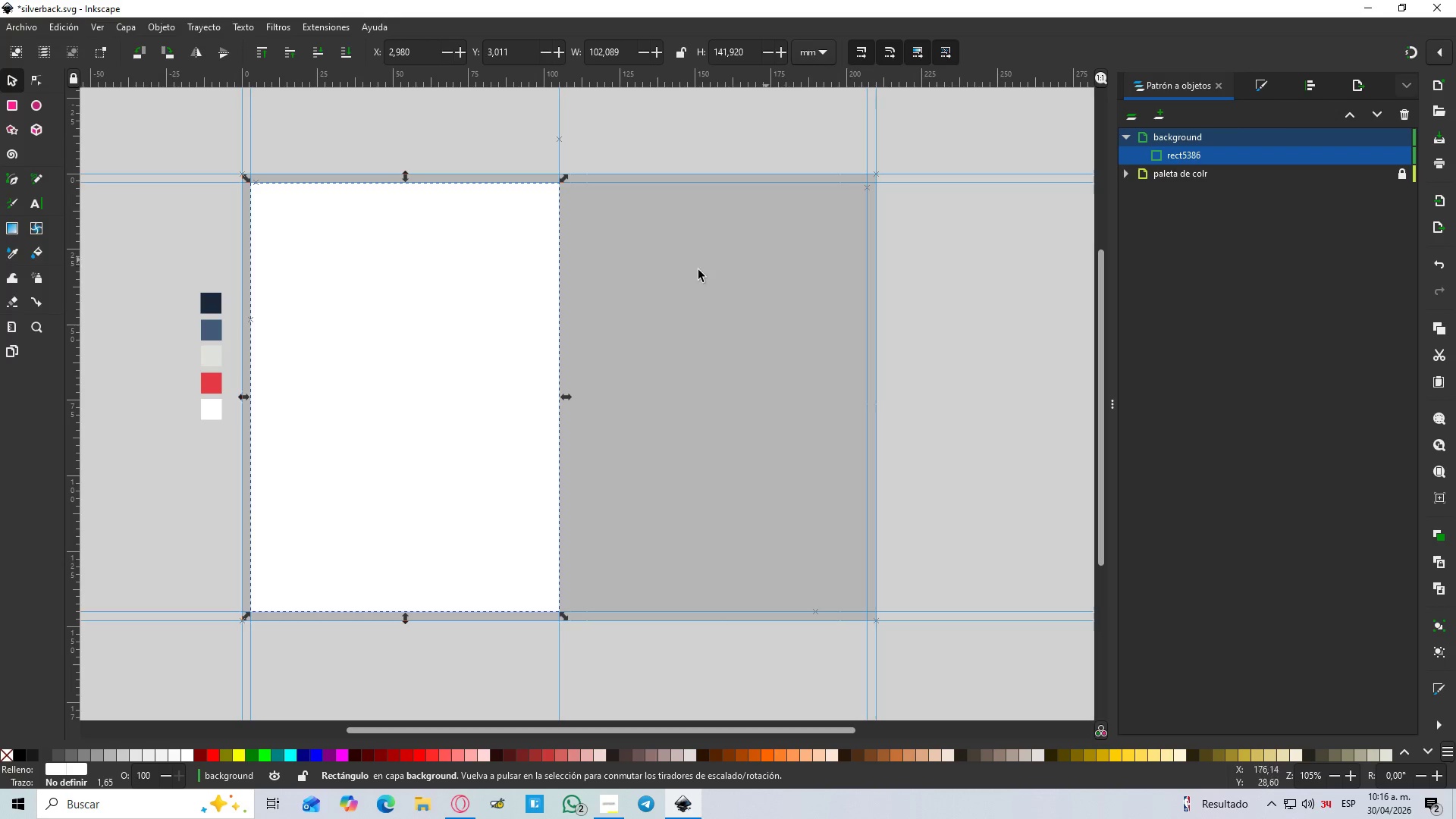 
hold_key(key=Space, duration=0.55)
 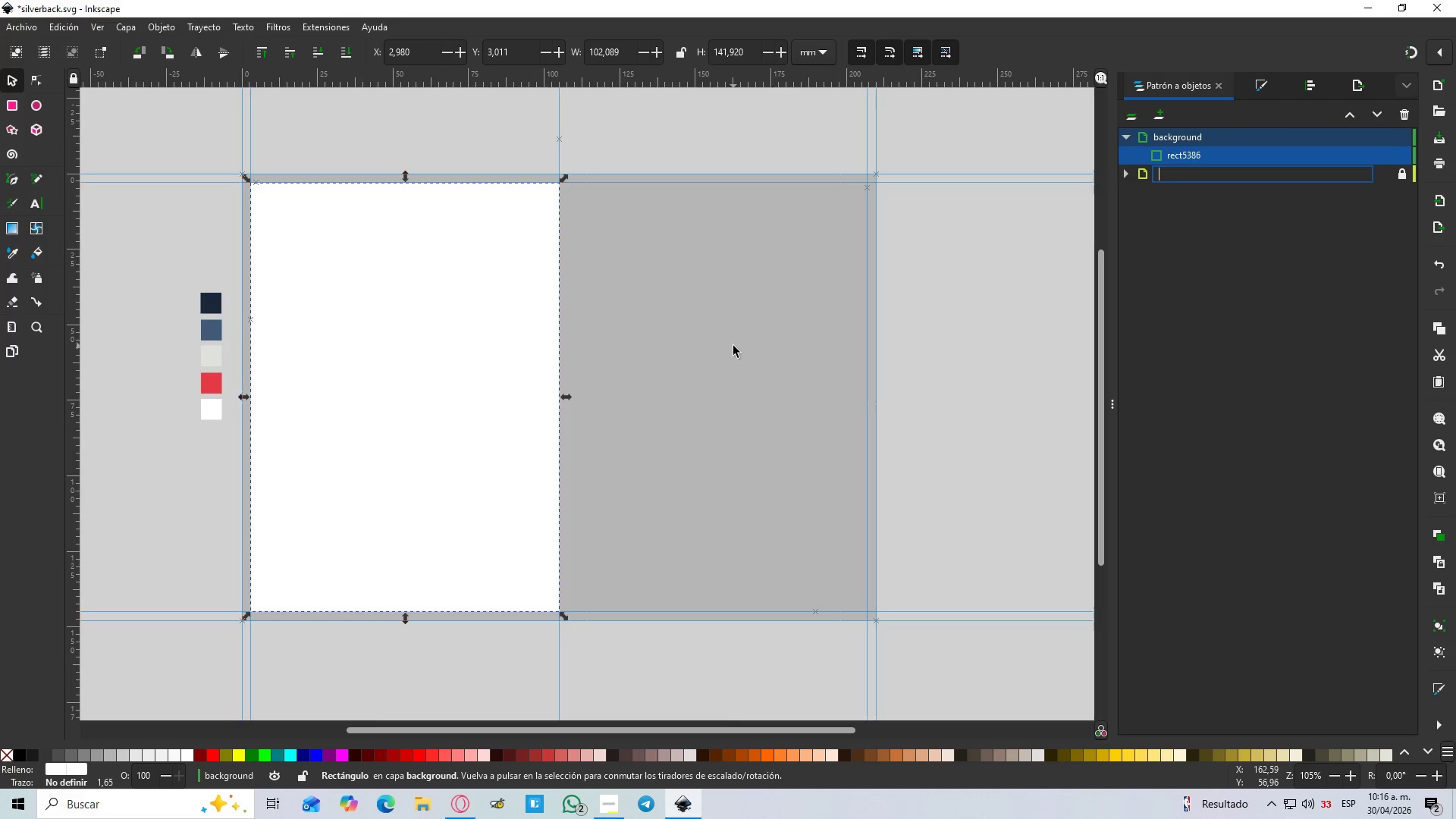 
key(Escape)
 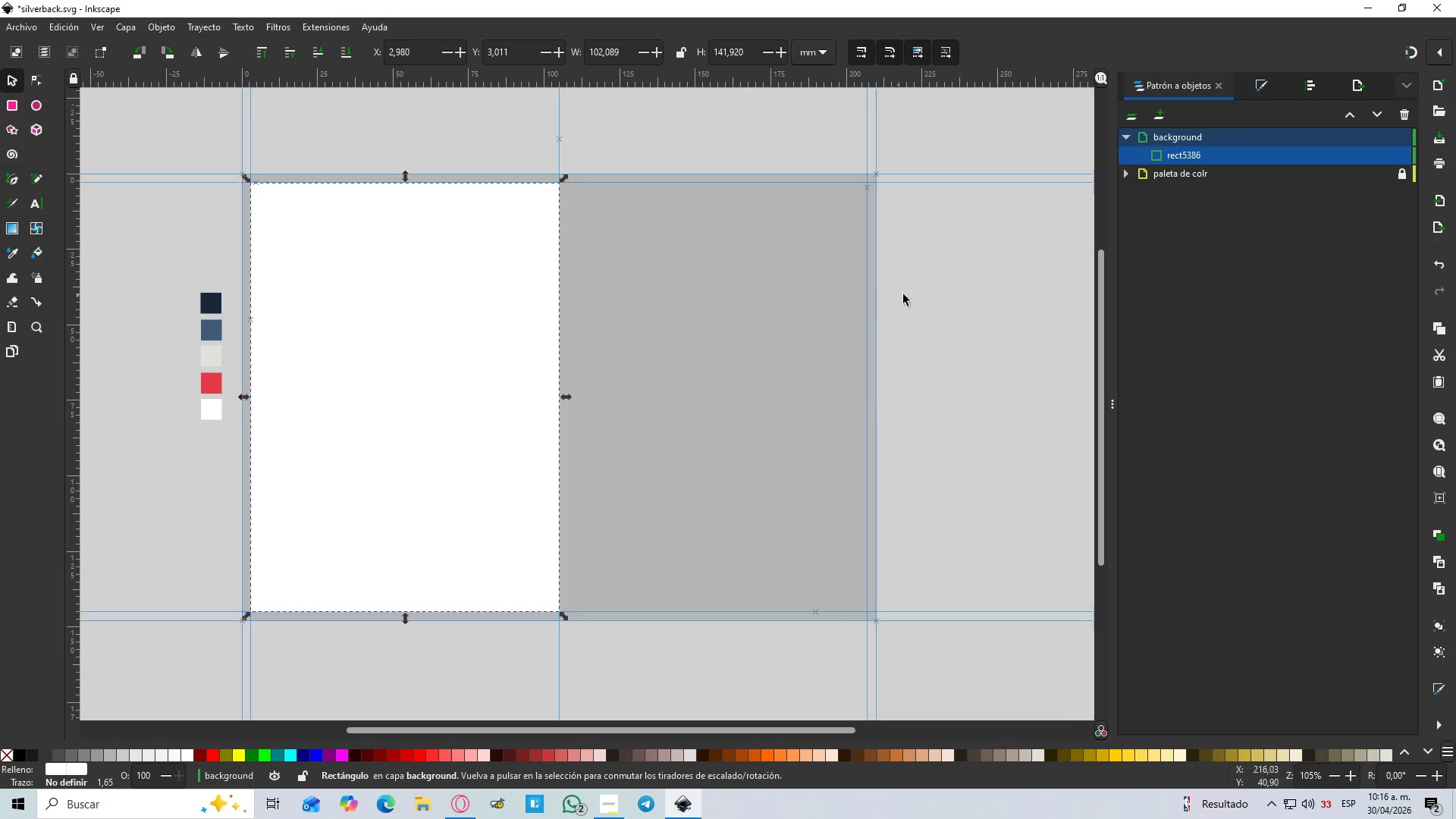 
key(1)
 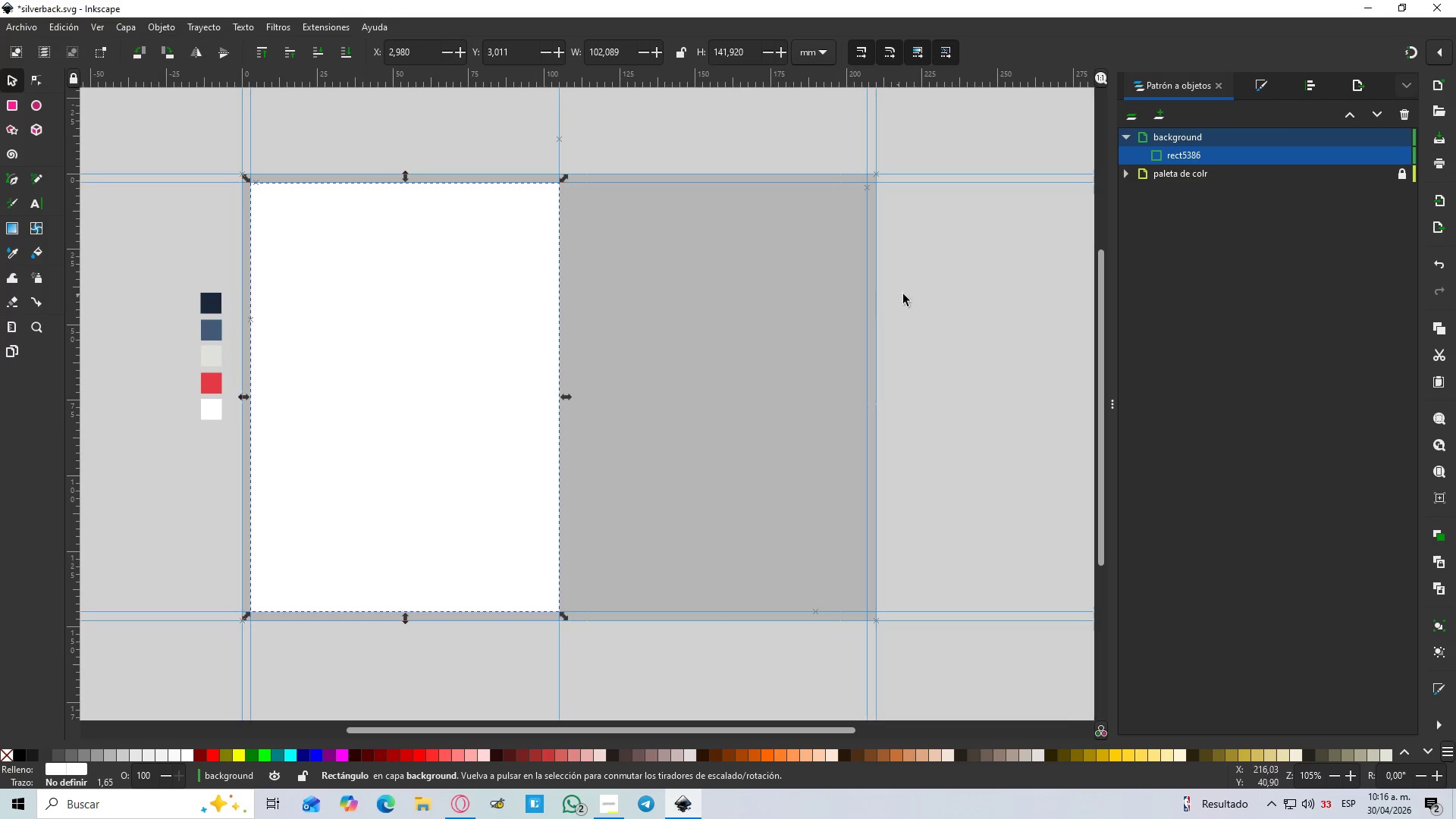 
left_click_drag(start_coordinate=[929, 291], to_coordinate=[936, 293])
 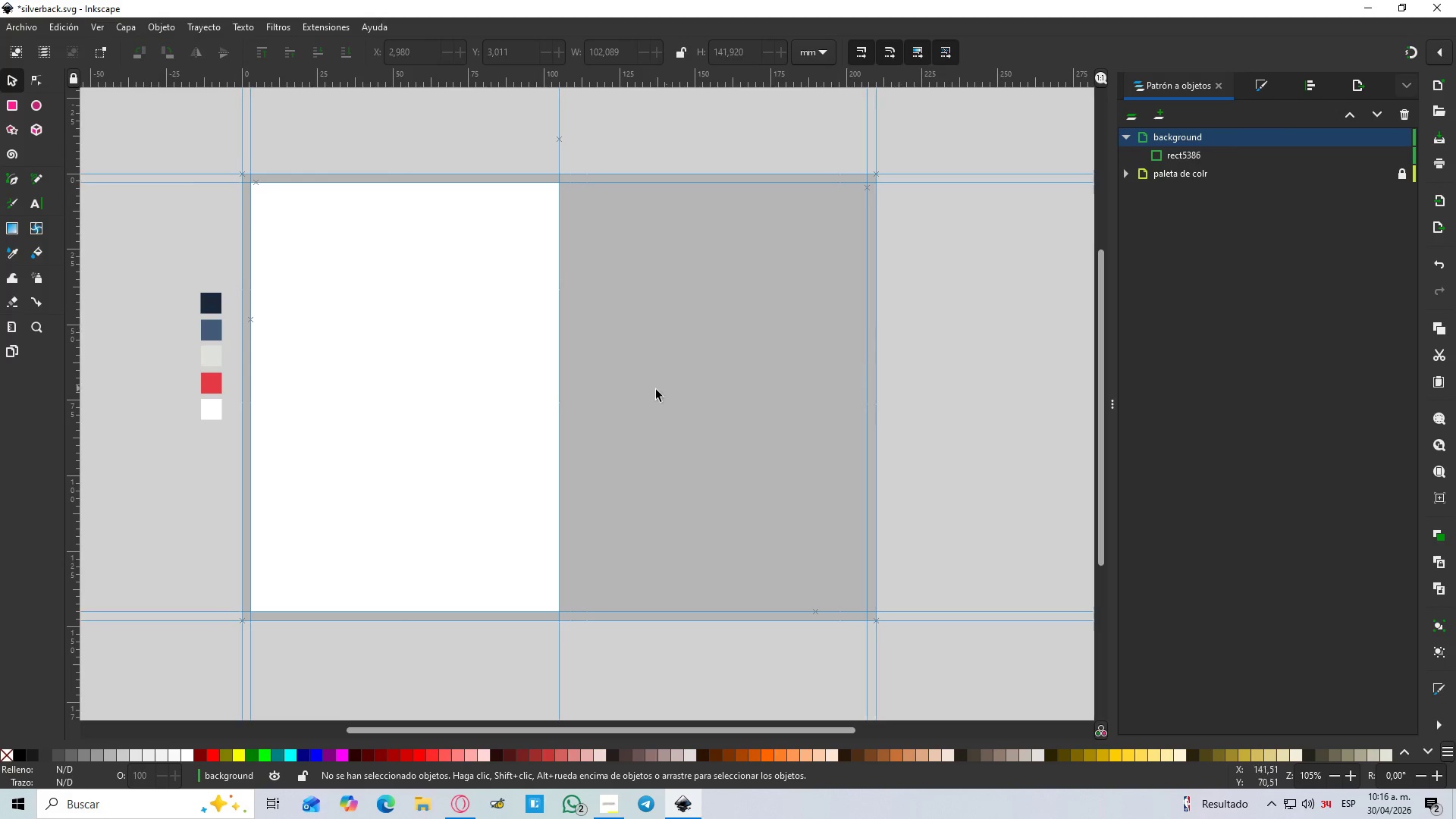 
hold_key(key=Space, duration=1.5)
 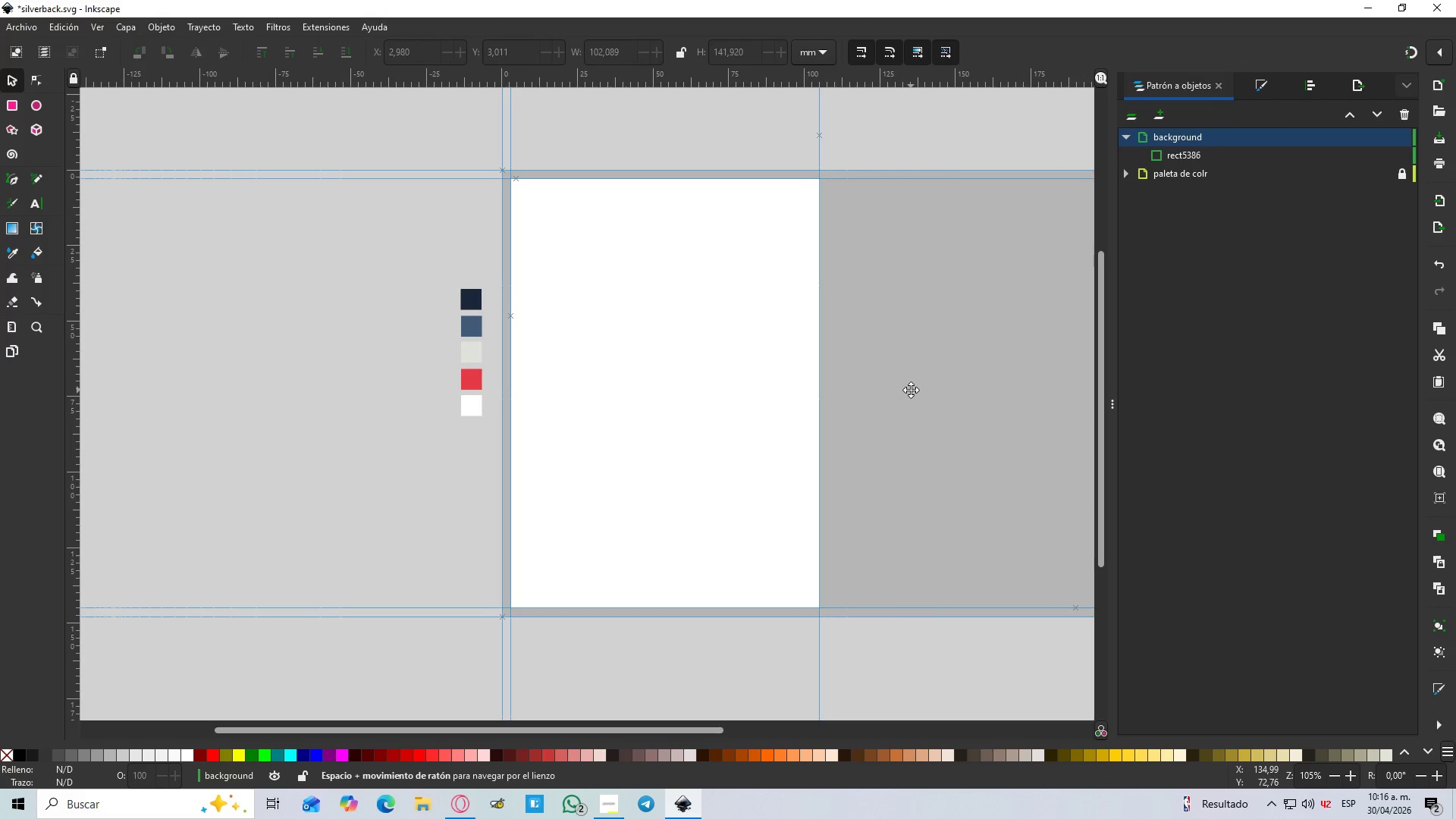 
key(Space)
 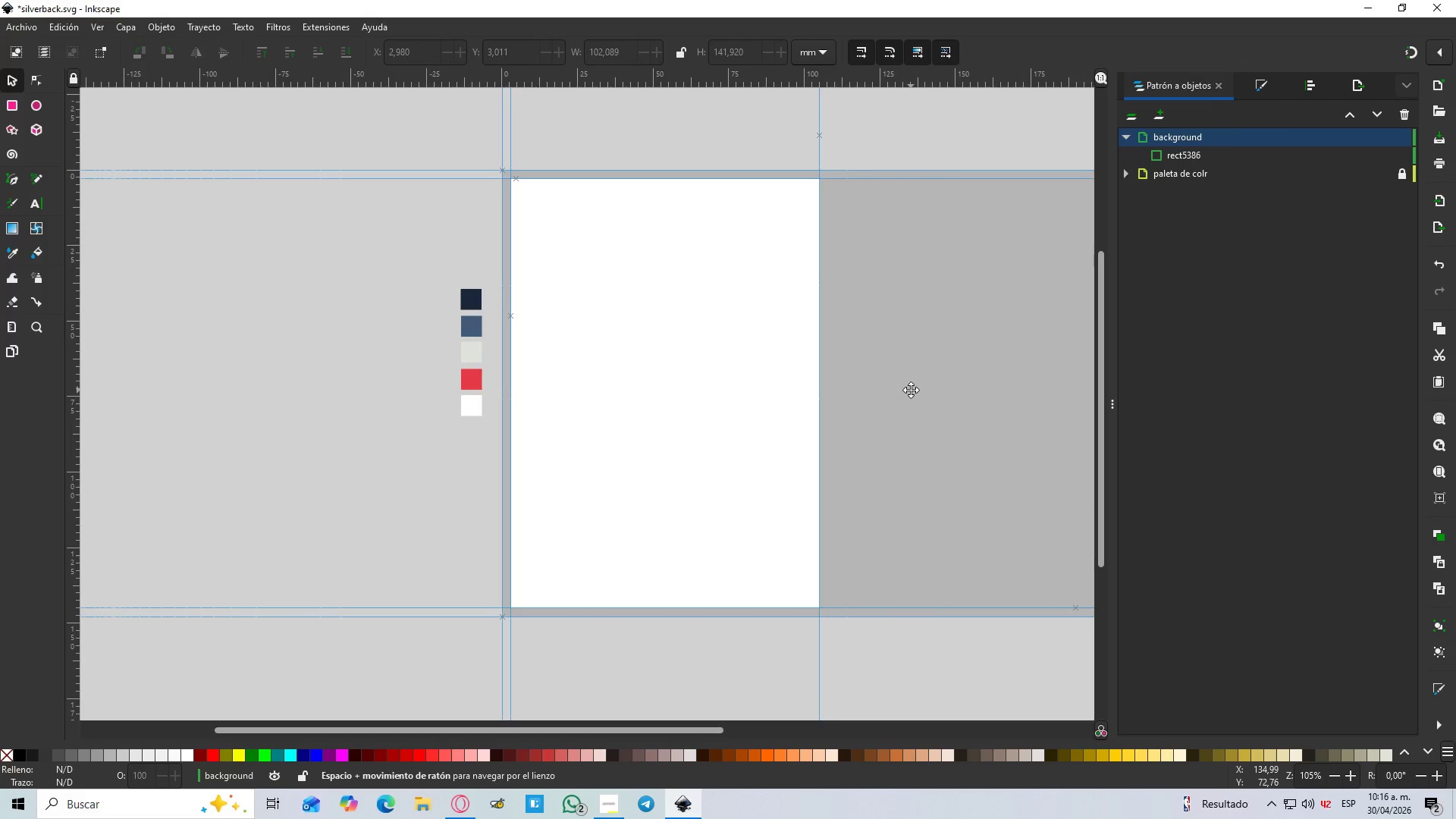 
key(Space)
 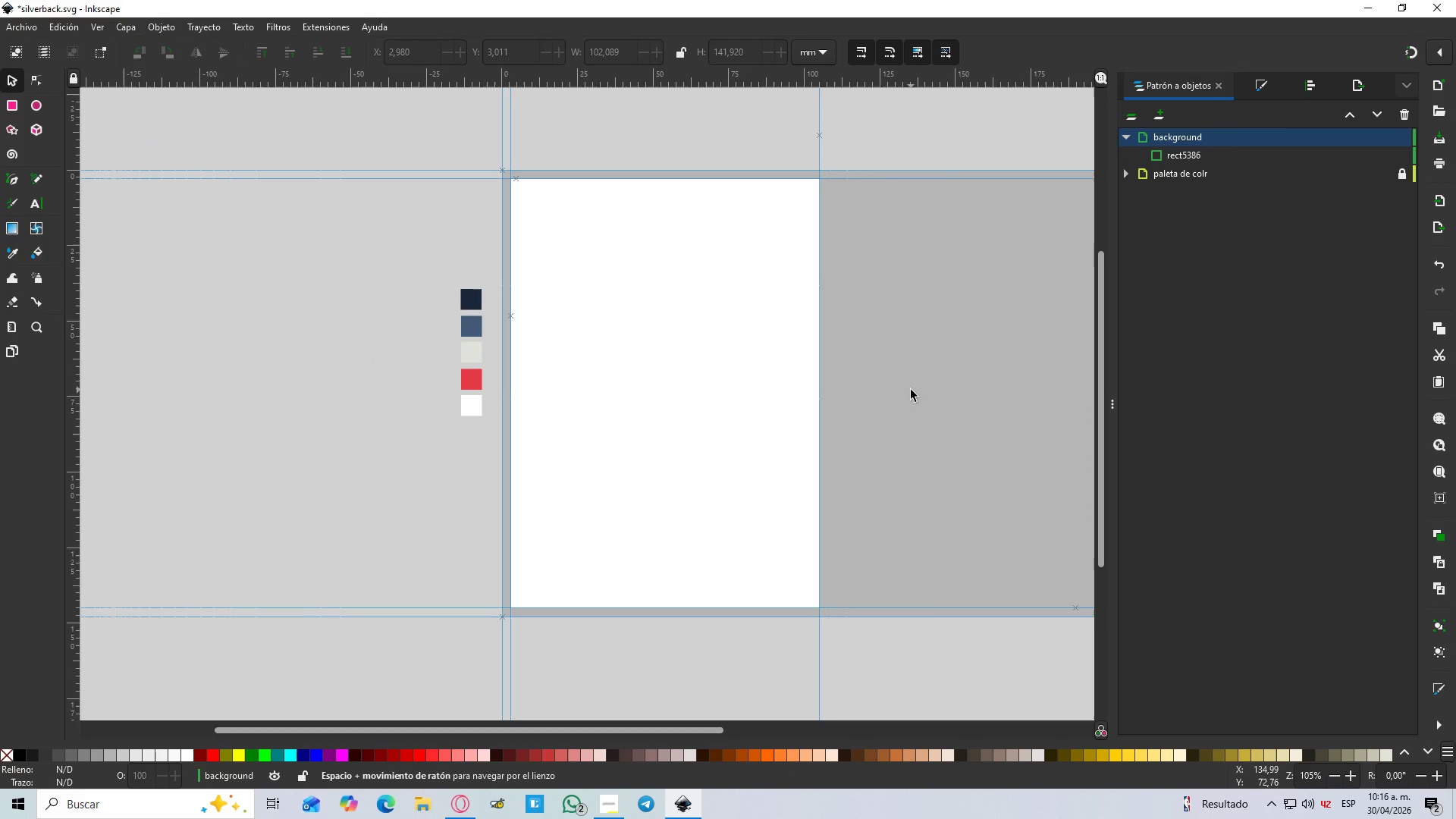 
key(Space)
 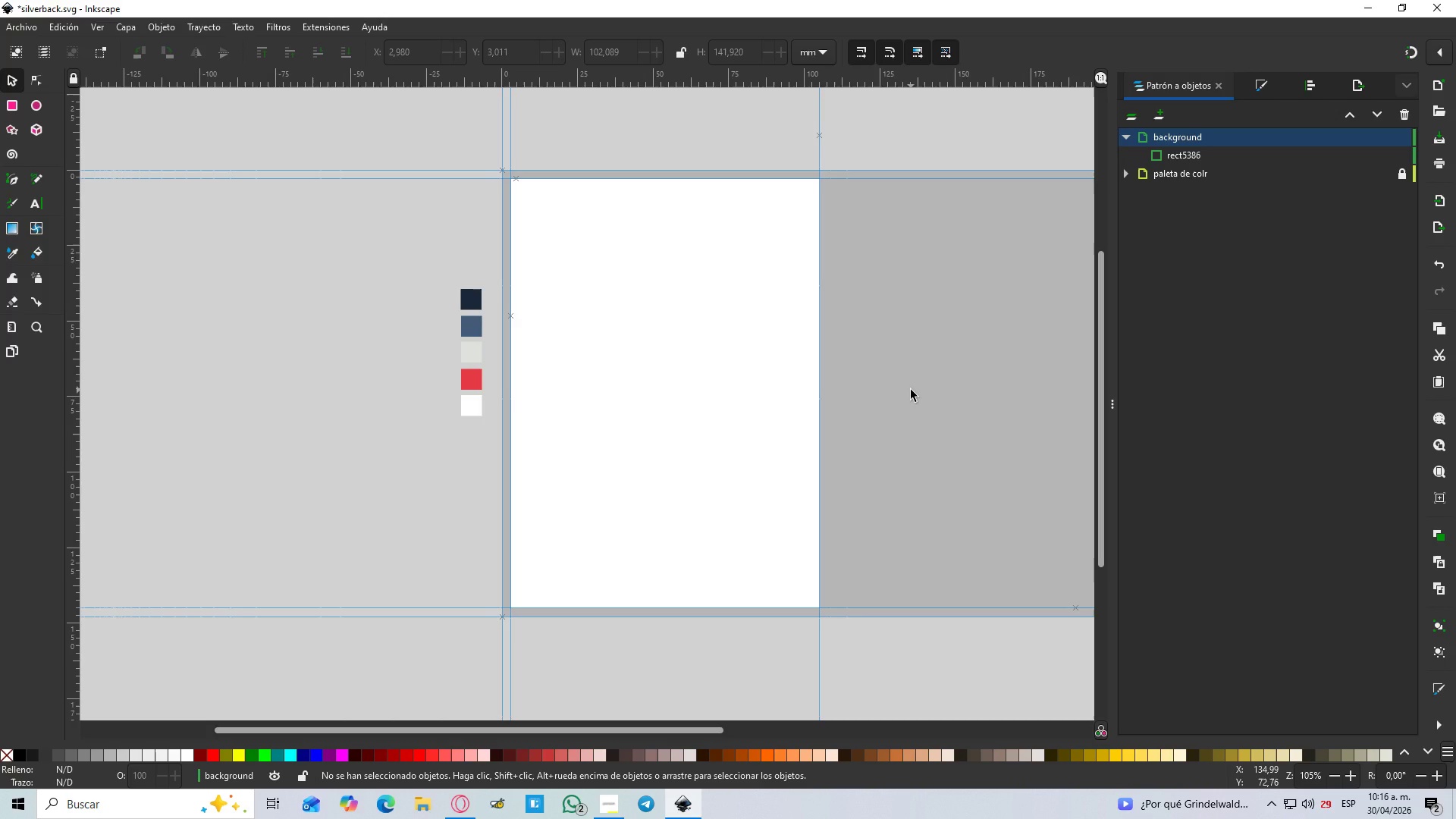 
wait(25.98)
 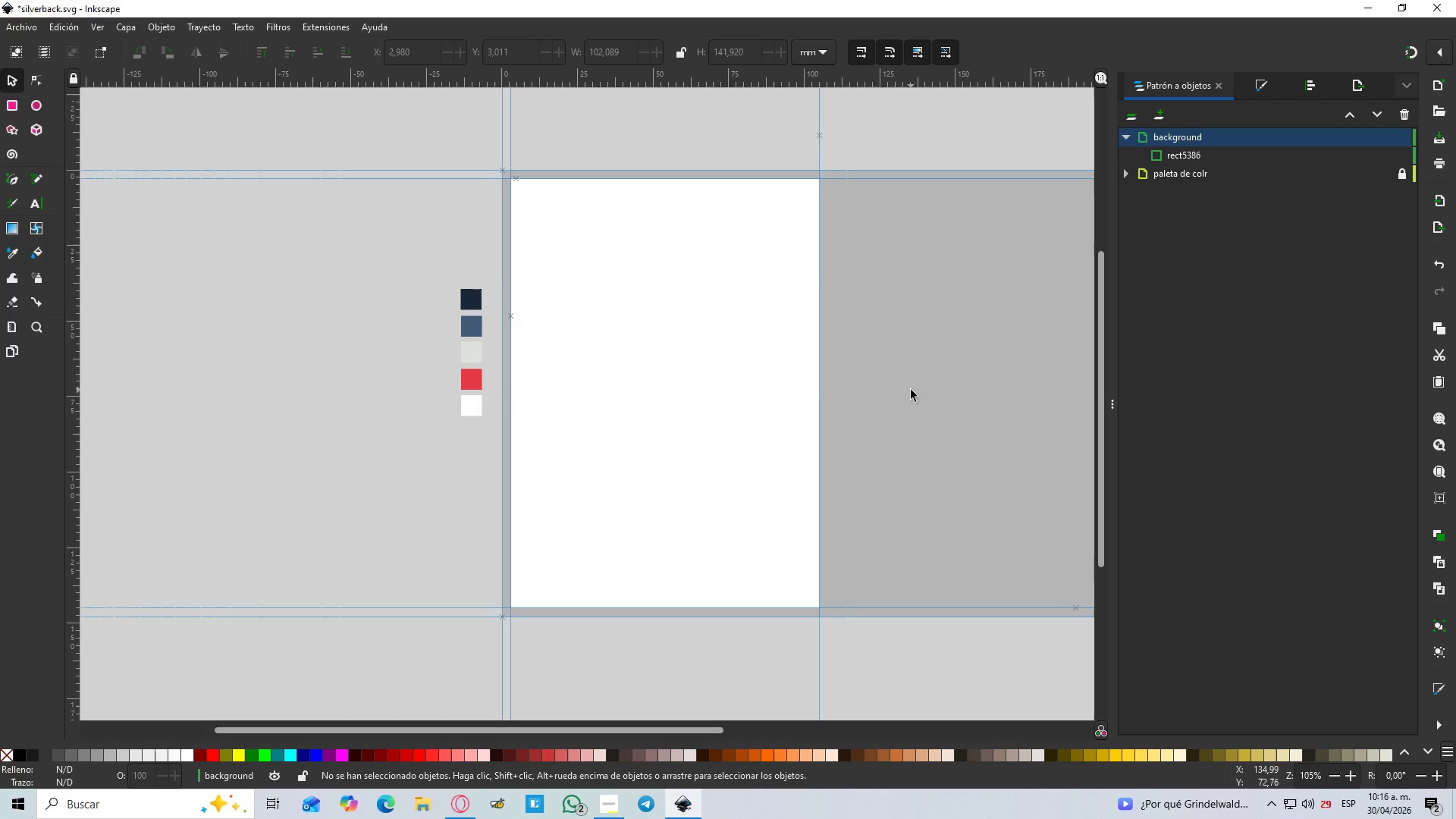 
key(B)
 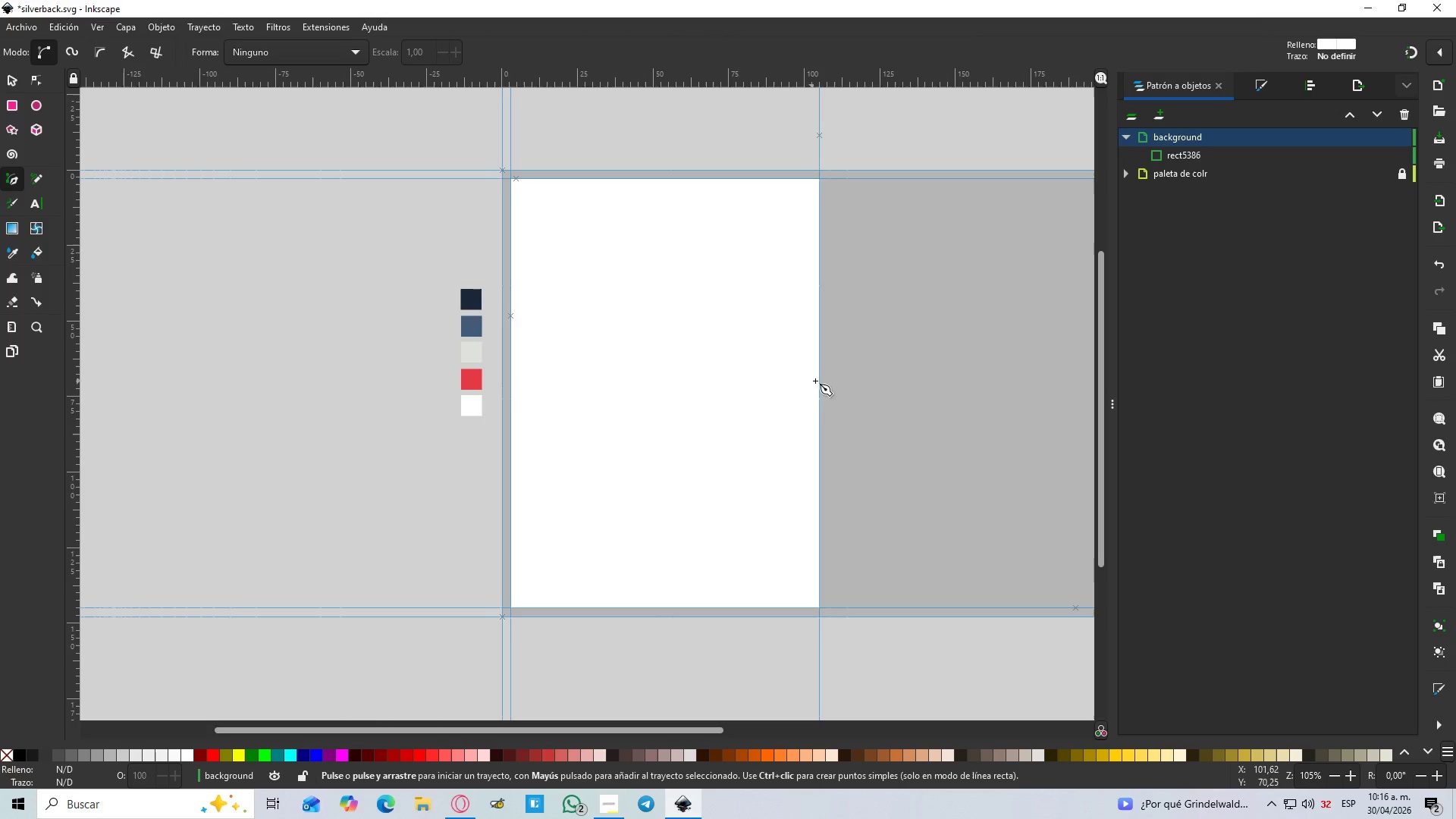 
hold_key(key=Space, duration=0.67)
 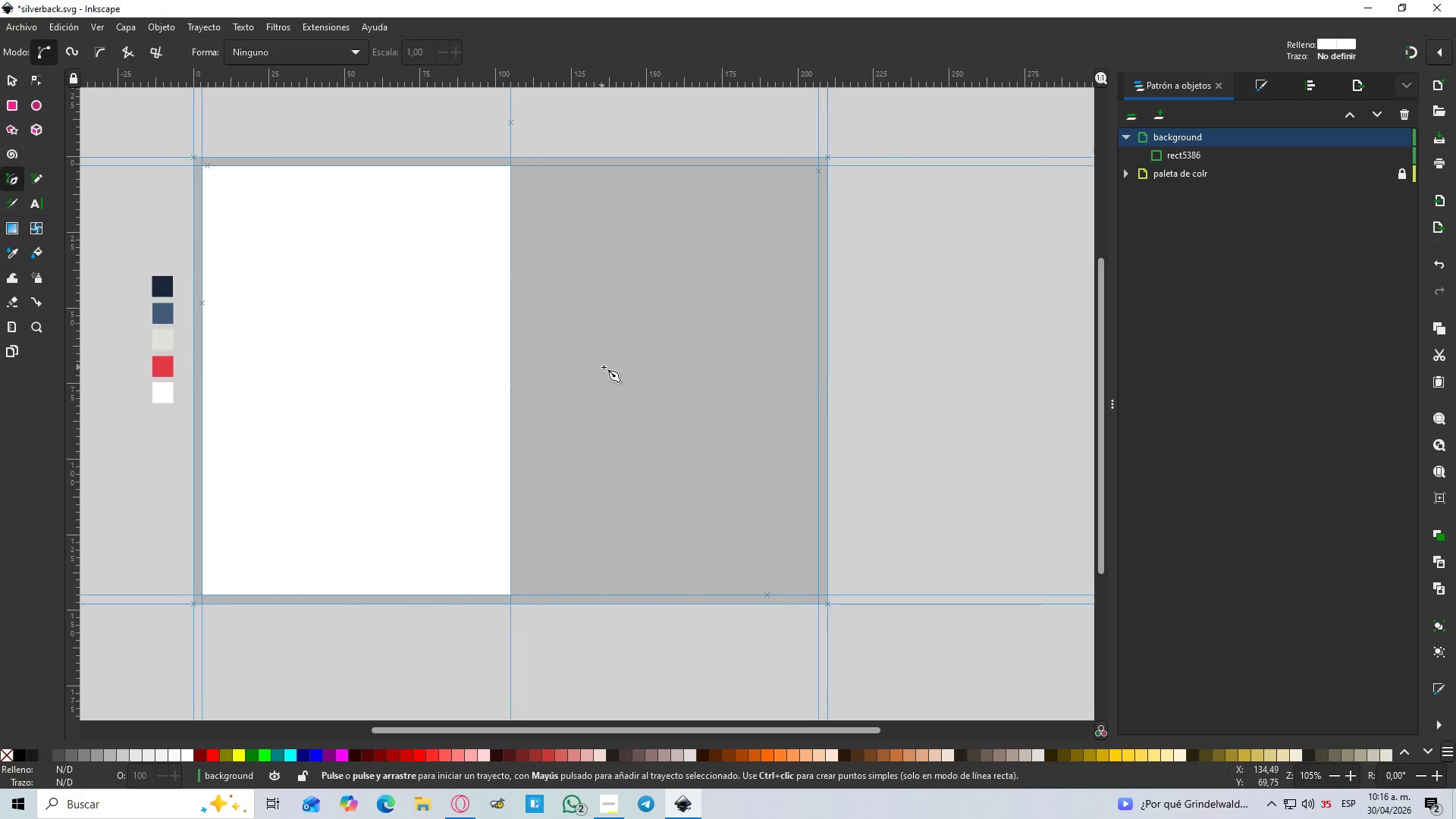 
hold_key(key=ControlLeft, duration=1.5)
scroll: coordinate [642, 357], scroll_direction: up, amount: 3.0
 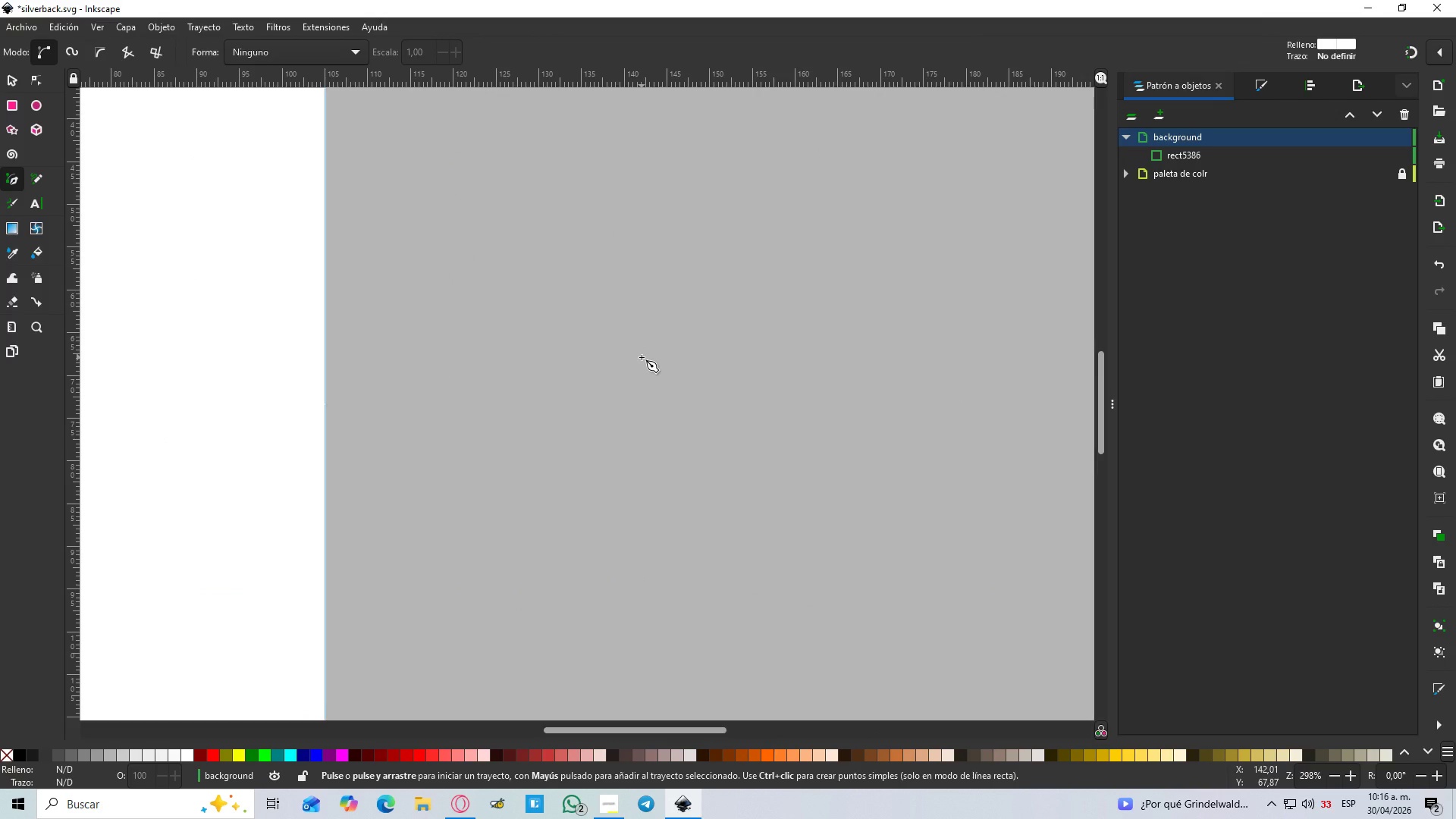 
hold_key(key=ControlLeft, duration=2.02)
 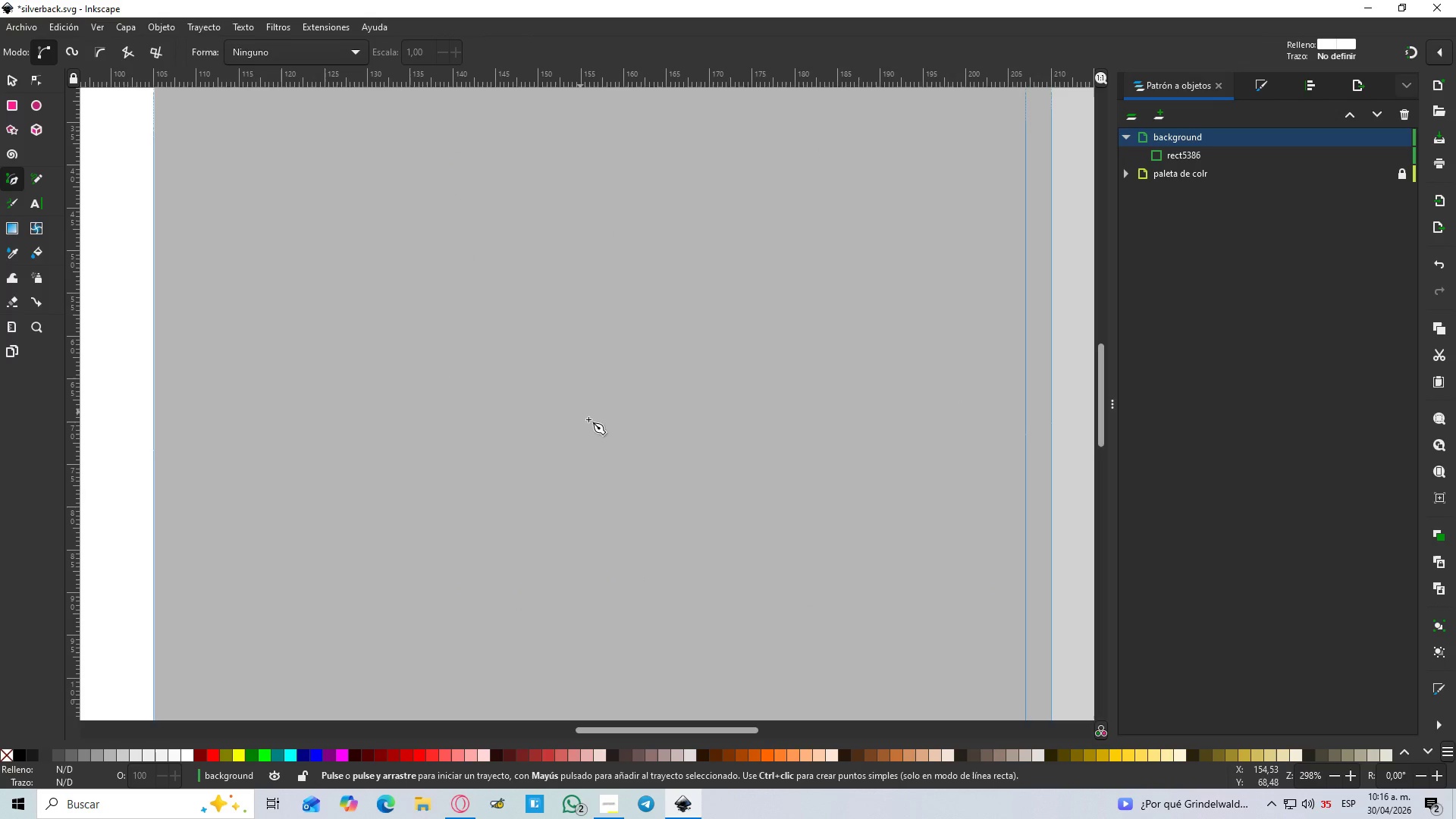 
hold_key(key=Space, duration=0.61)
 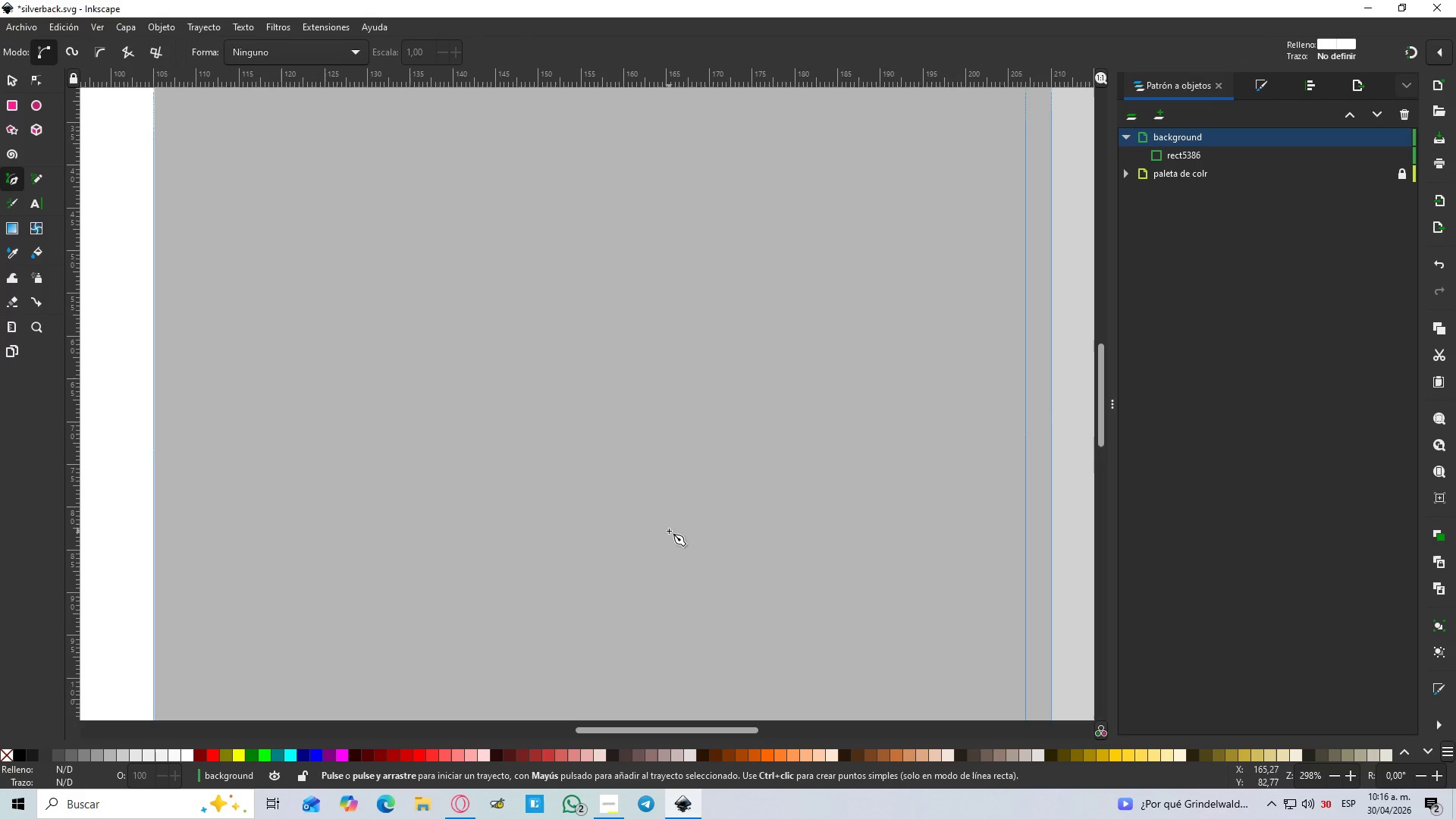 
wait(6.61)
 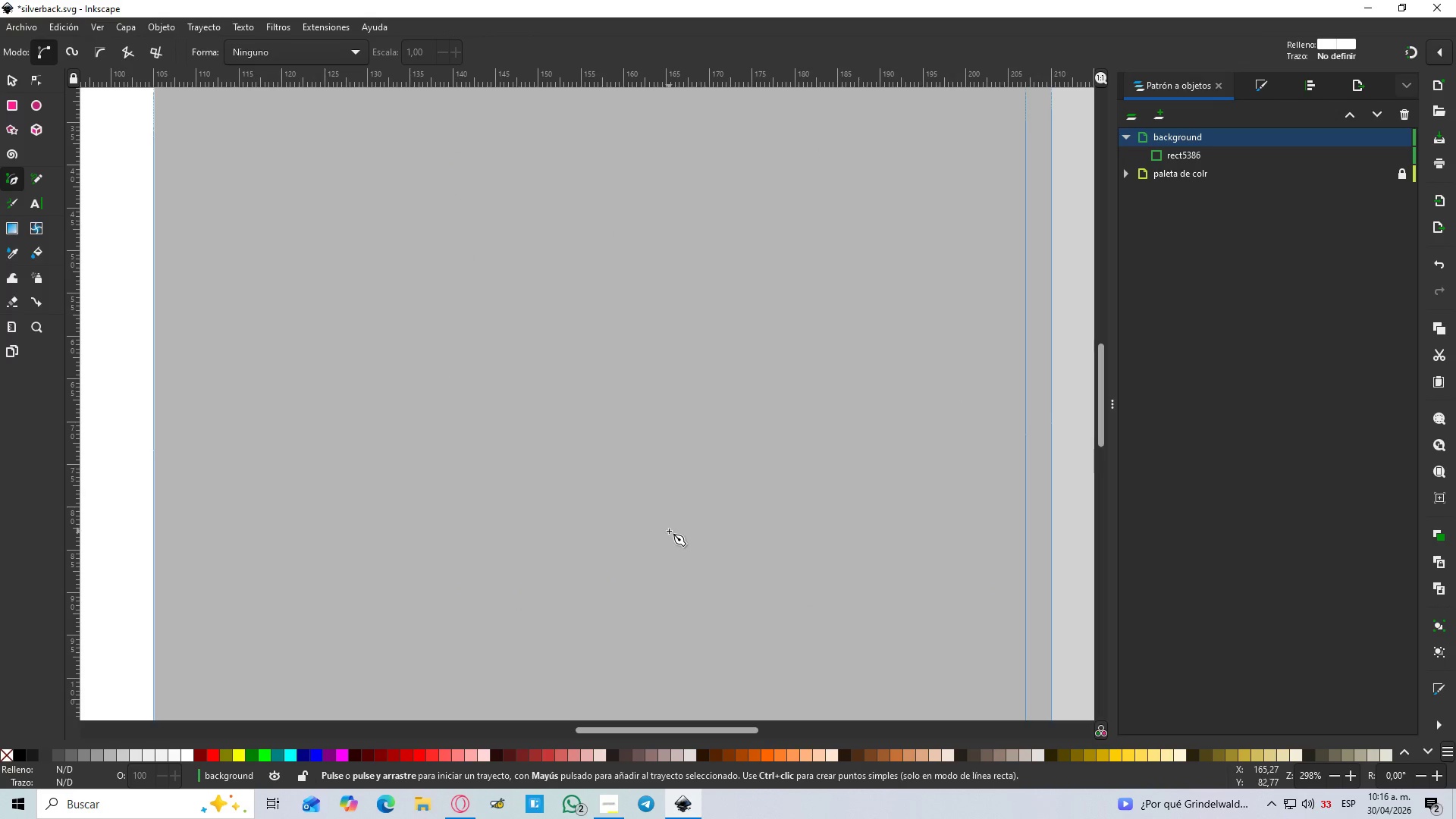 
mouse_move([82, 336])
 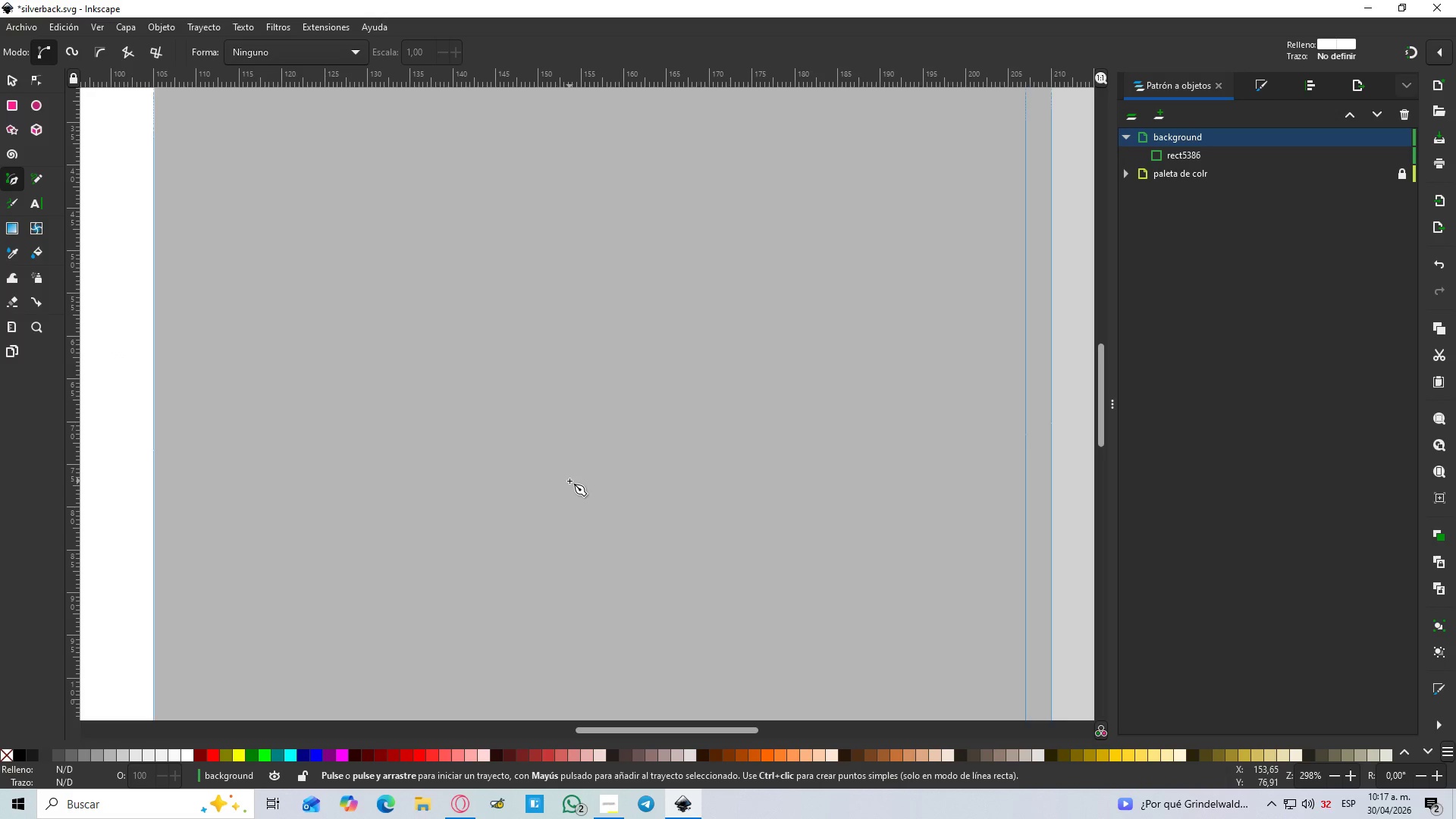 
hold_key(key=ControlLeft, duration=1.08)
 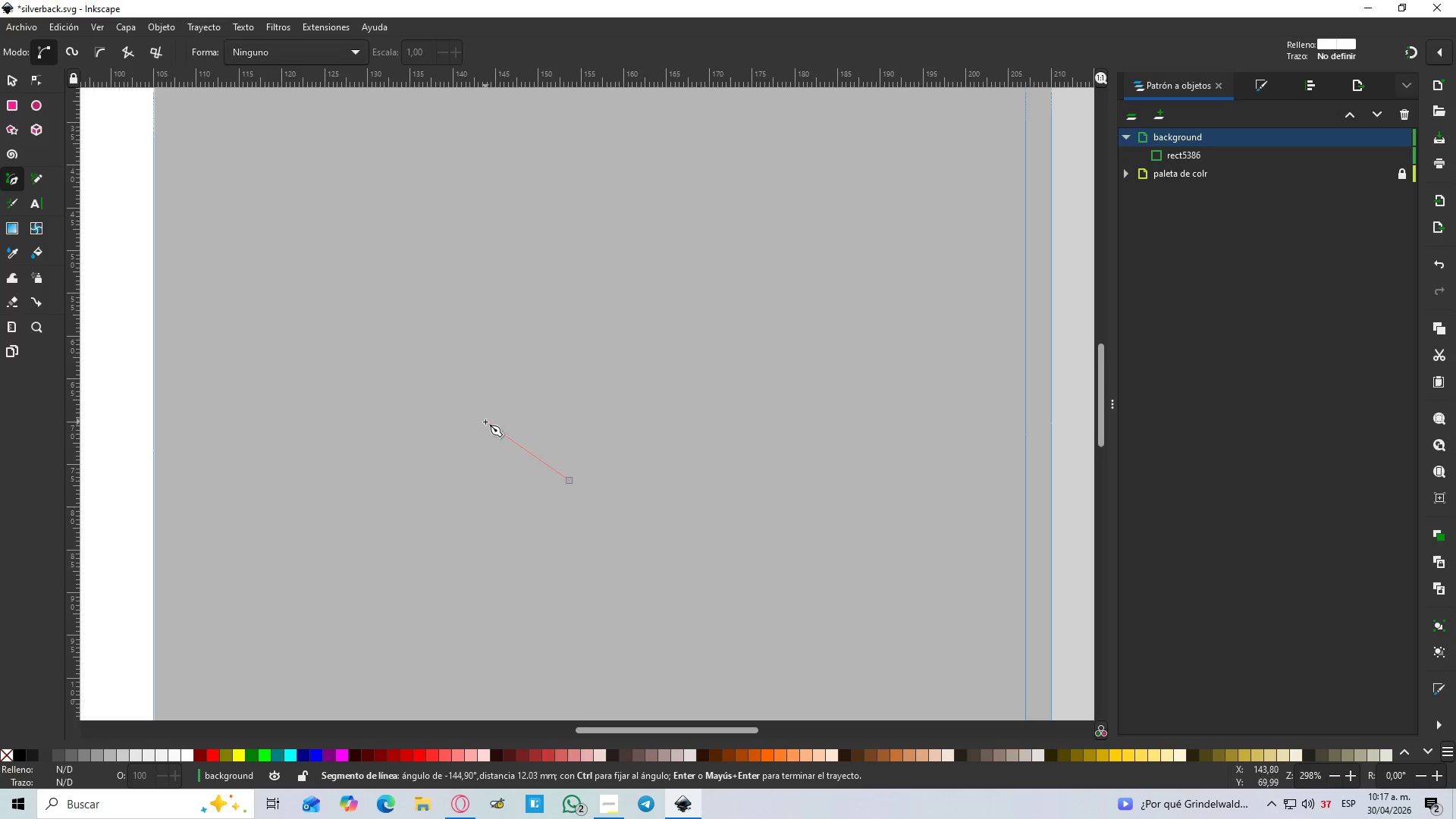 
left_click_drag(start_coordinate=[483, 427], to_coordinate=[469, 382])
 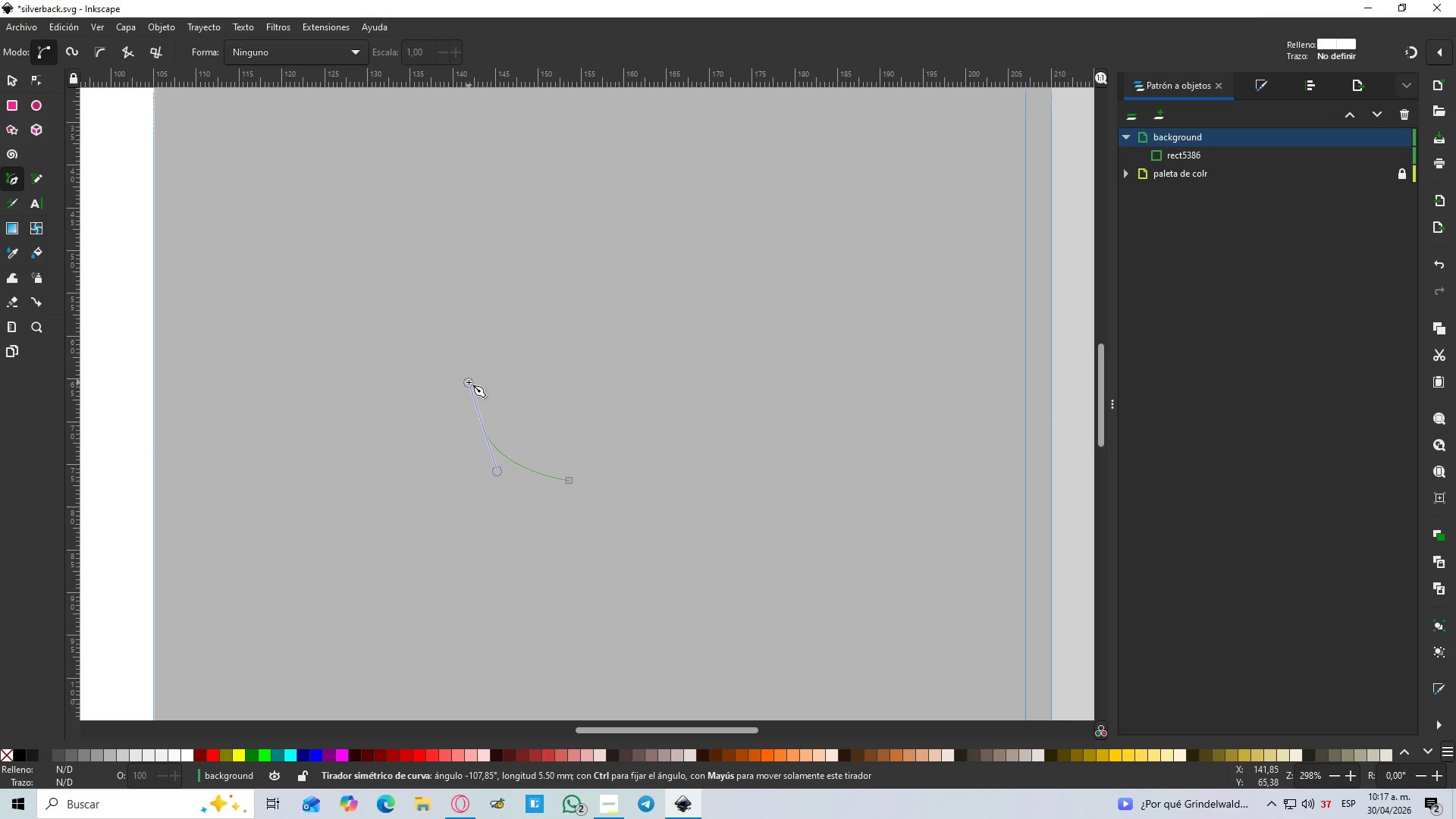 
hold_key(key=ControlLeft, duration=0.39)
 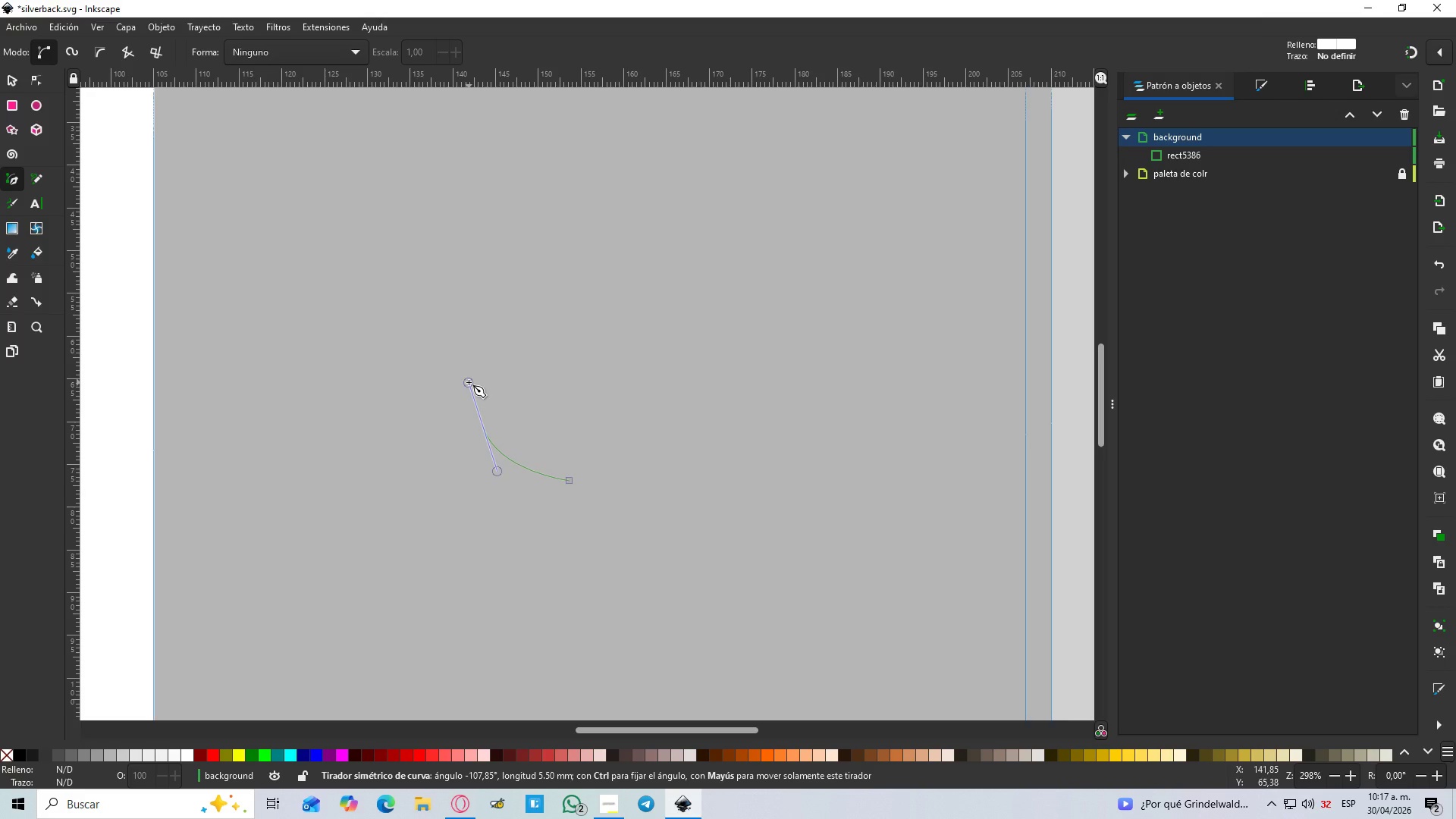 
key(Shift+L)
 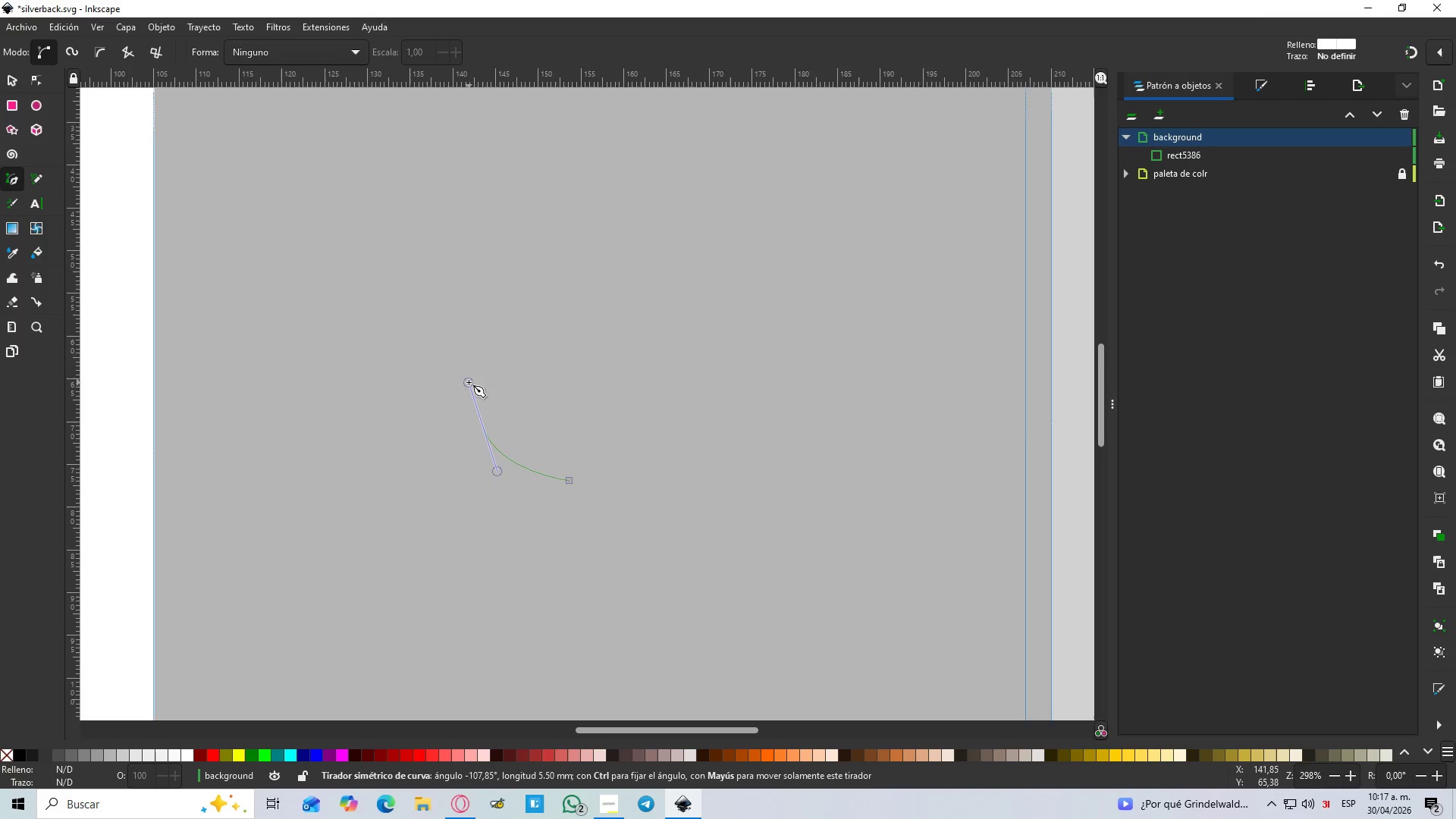 
hold_key(key=ControlLeft, duration=0.64)
scroll: coordinate [535, 415], scroll_direction: up, amount: 2.0
 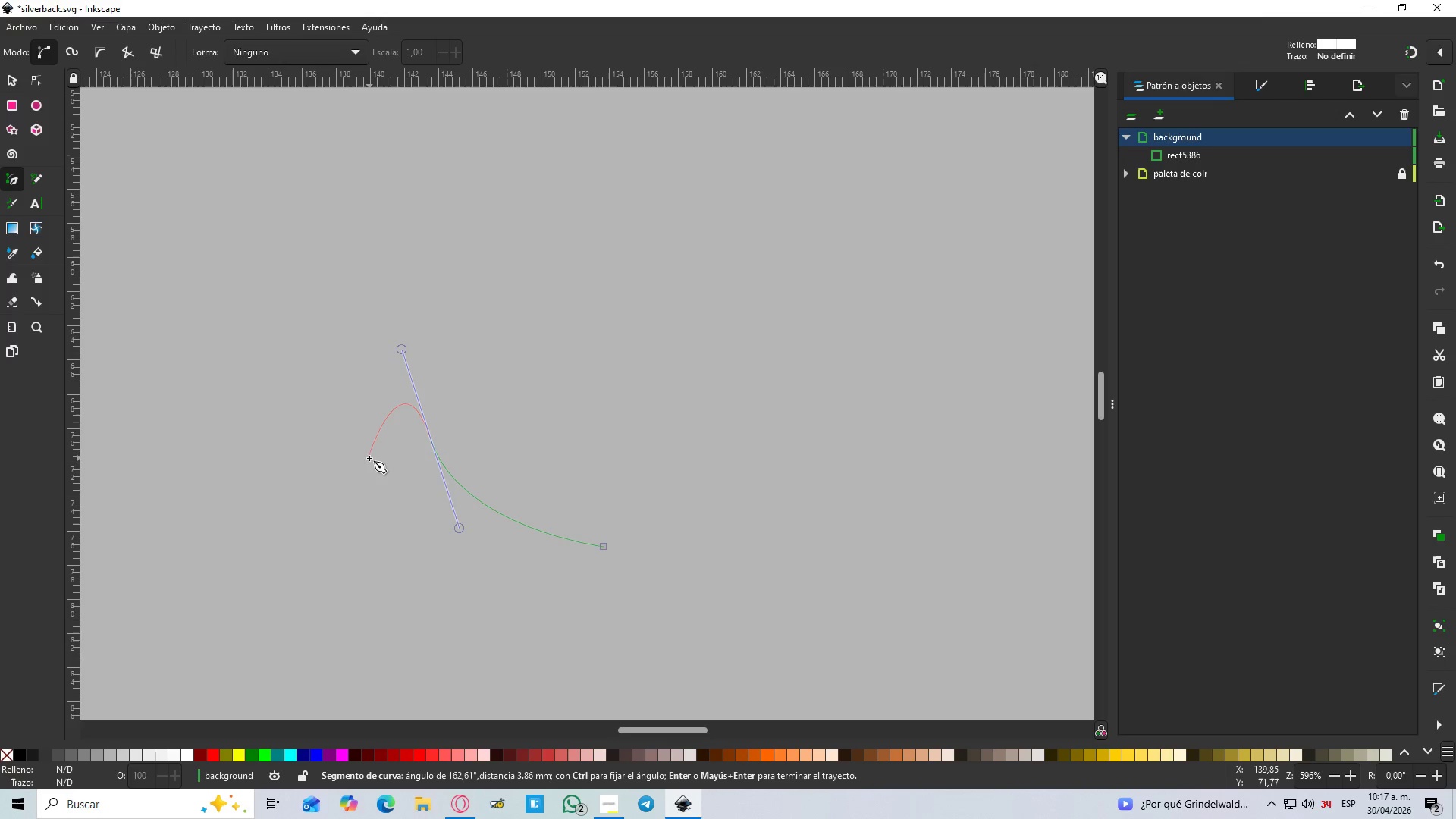 
key(Shift+L)
 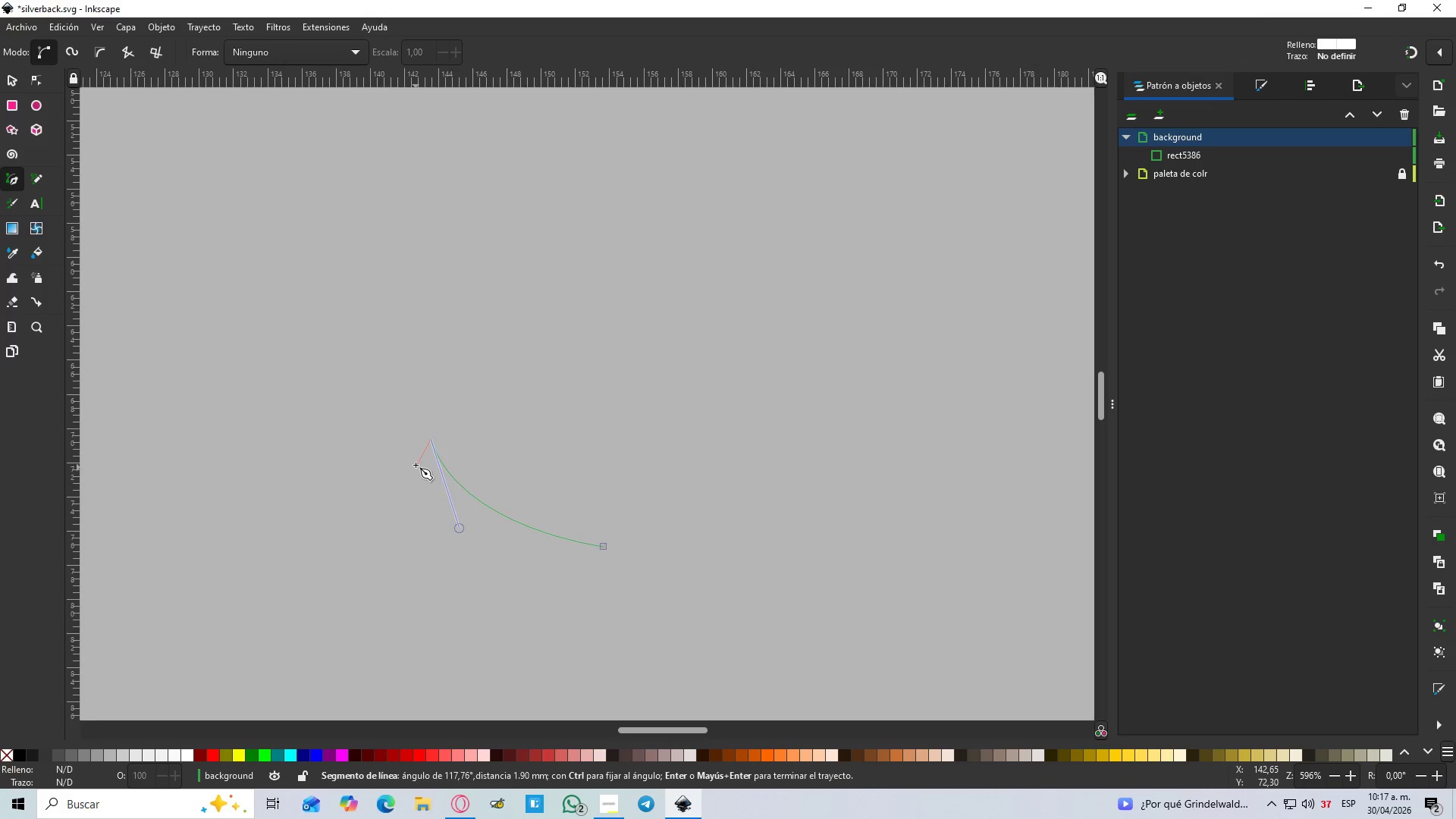 
left_click_drag(start_coordinate=[423, 471], to_coordinate=[426, 485])
 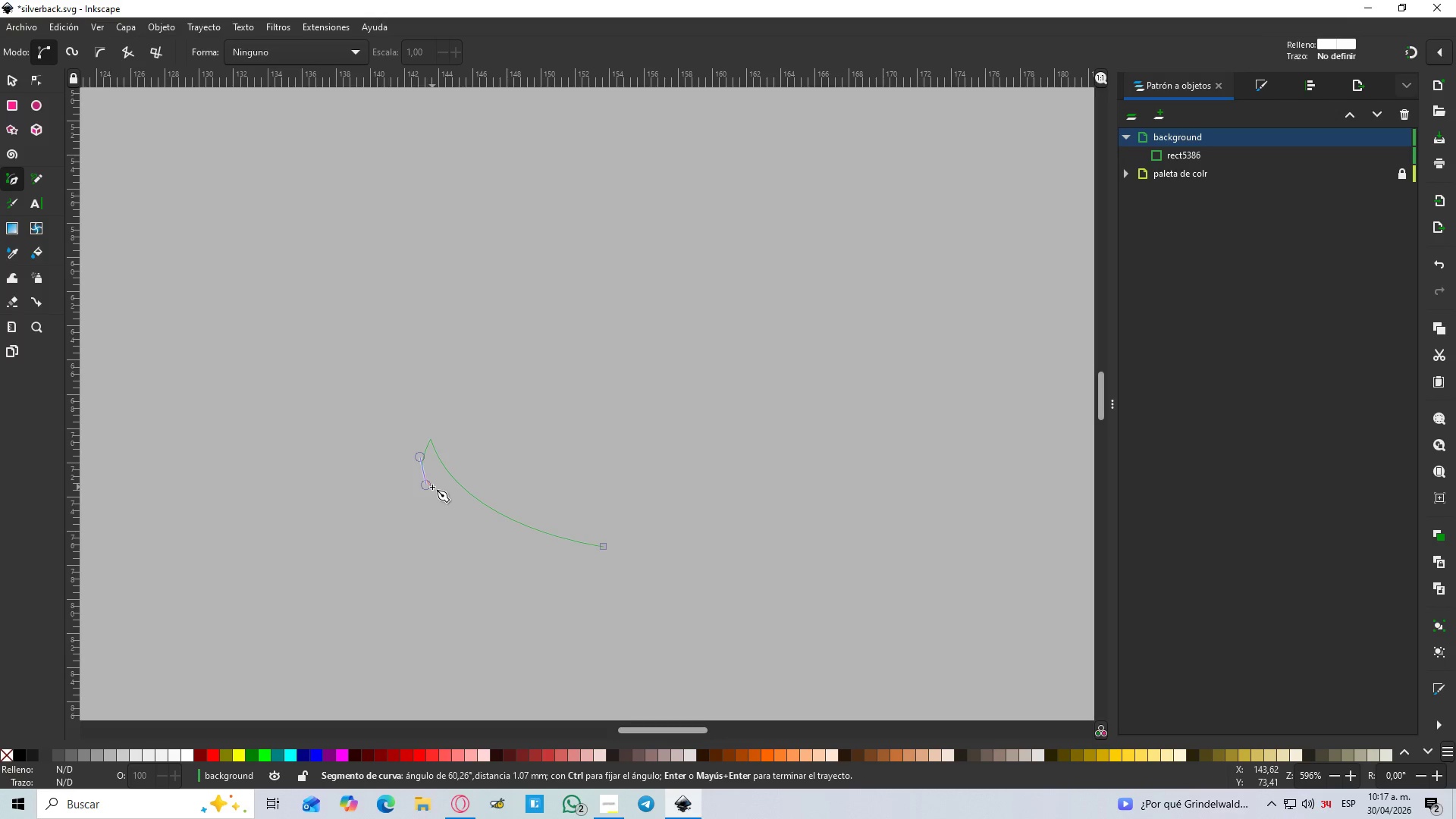 
key(Shift+L)
 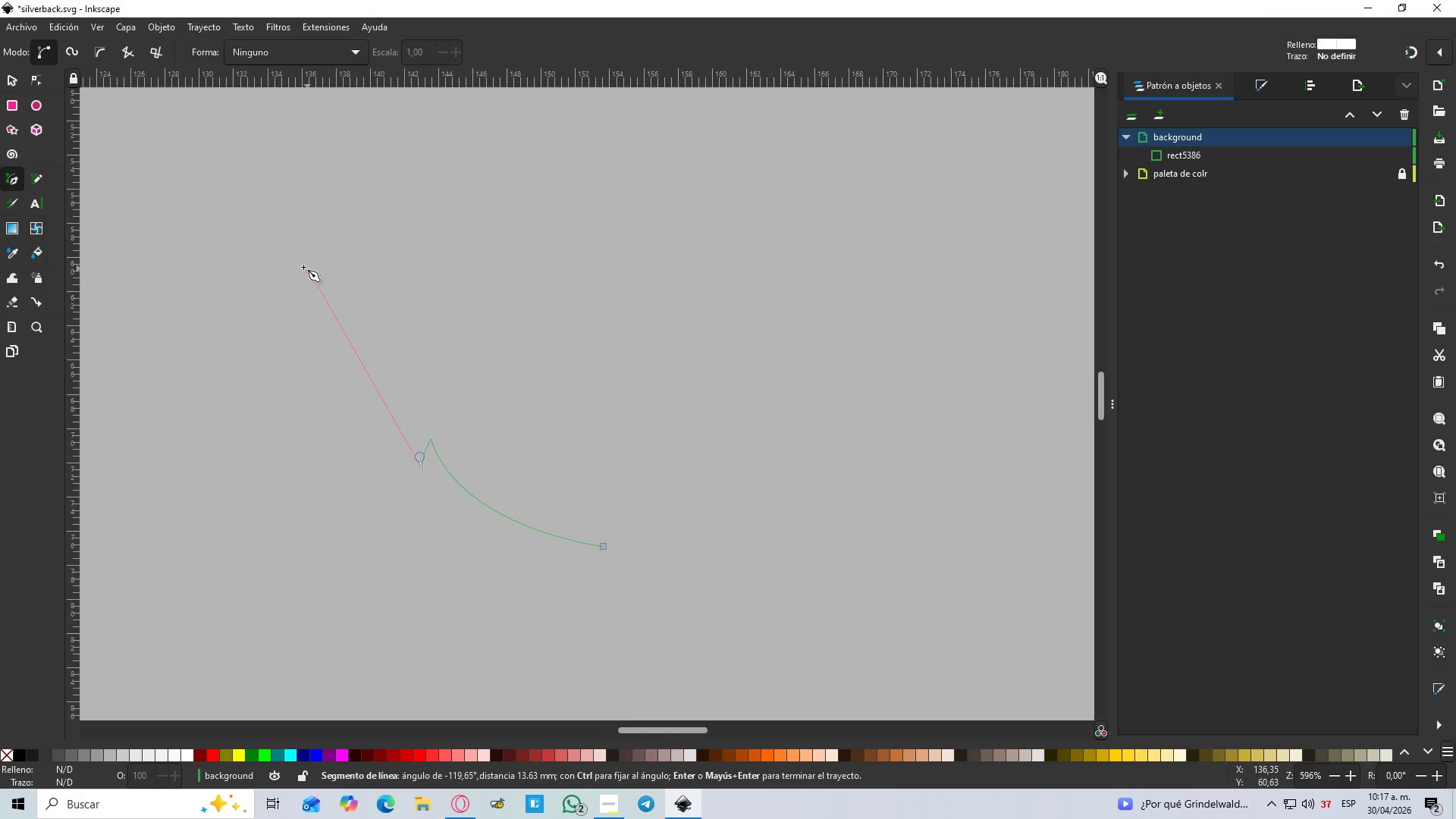 
left_click_drag(start_coordinate=[306, 278], to_coordinate=[331, 191])
 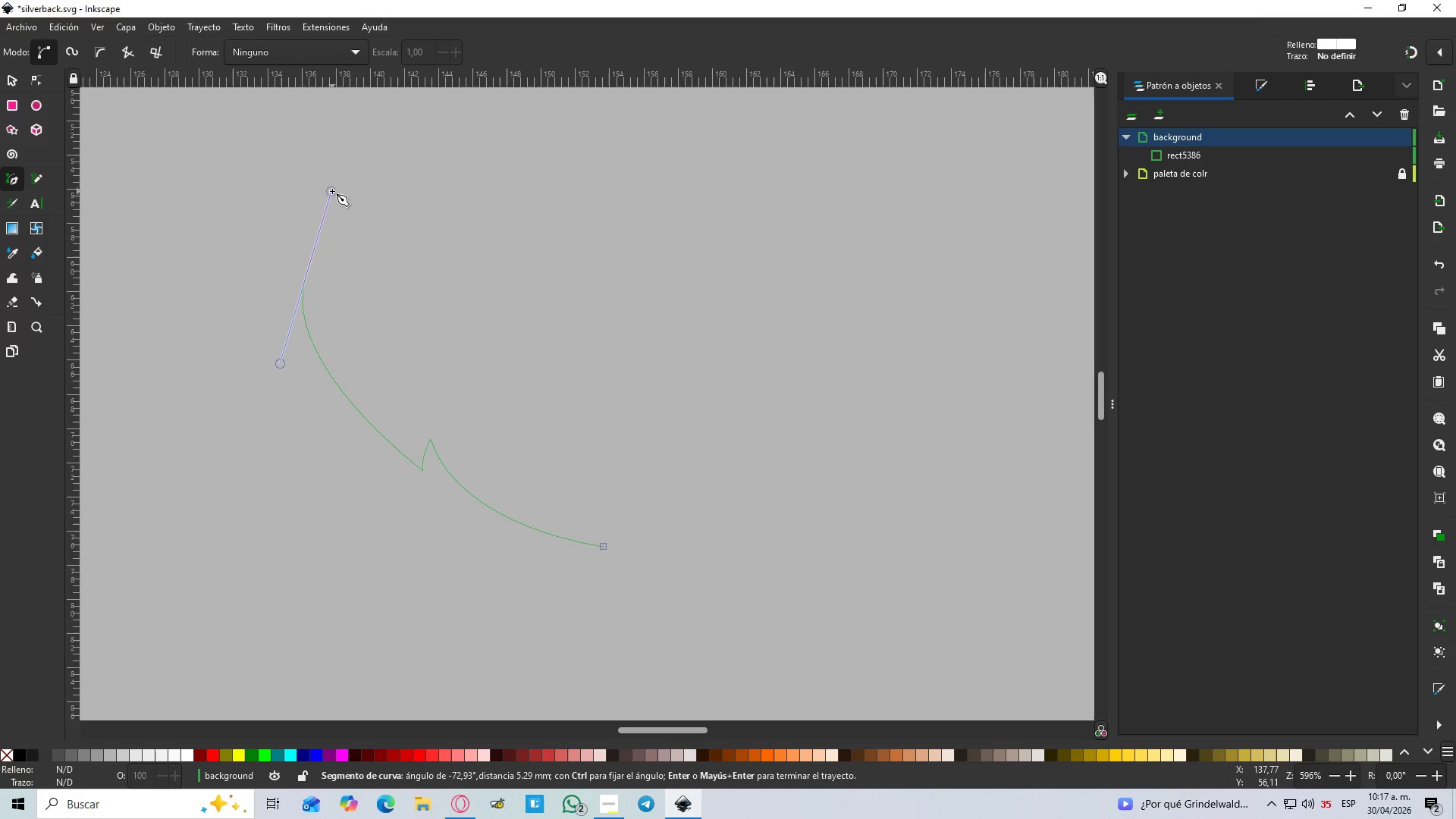 
key(Shift+L)
 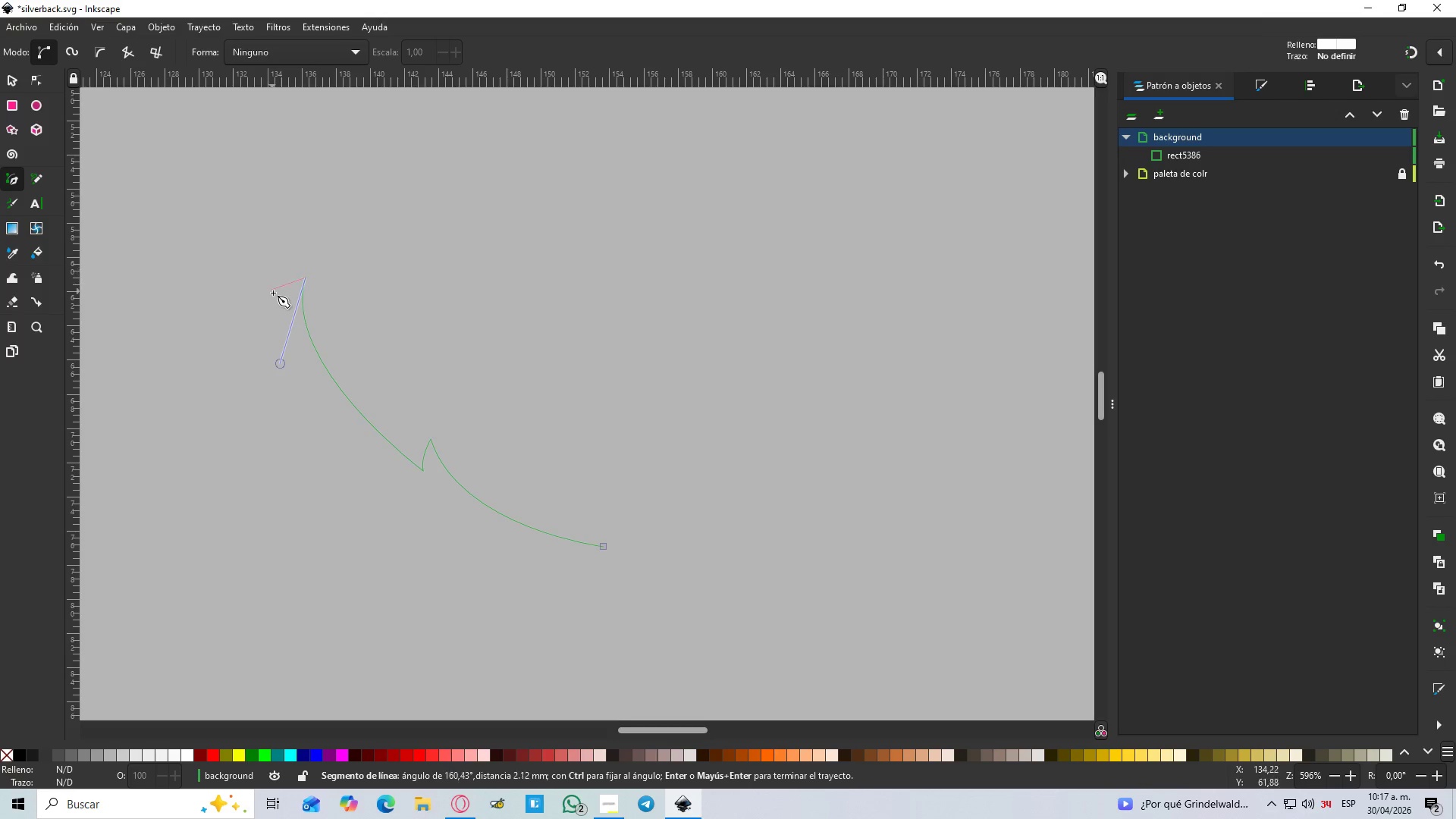 
left_click_drag(start_coordinate=[280, 315], to_coordinate=[281, 327])
 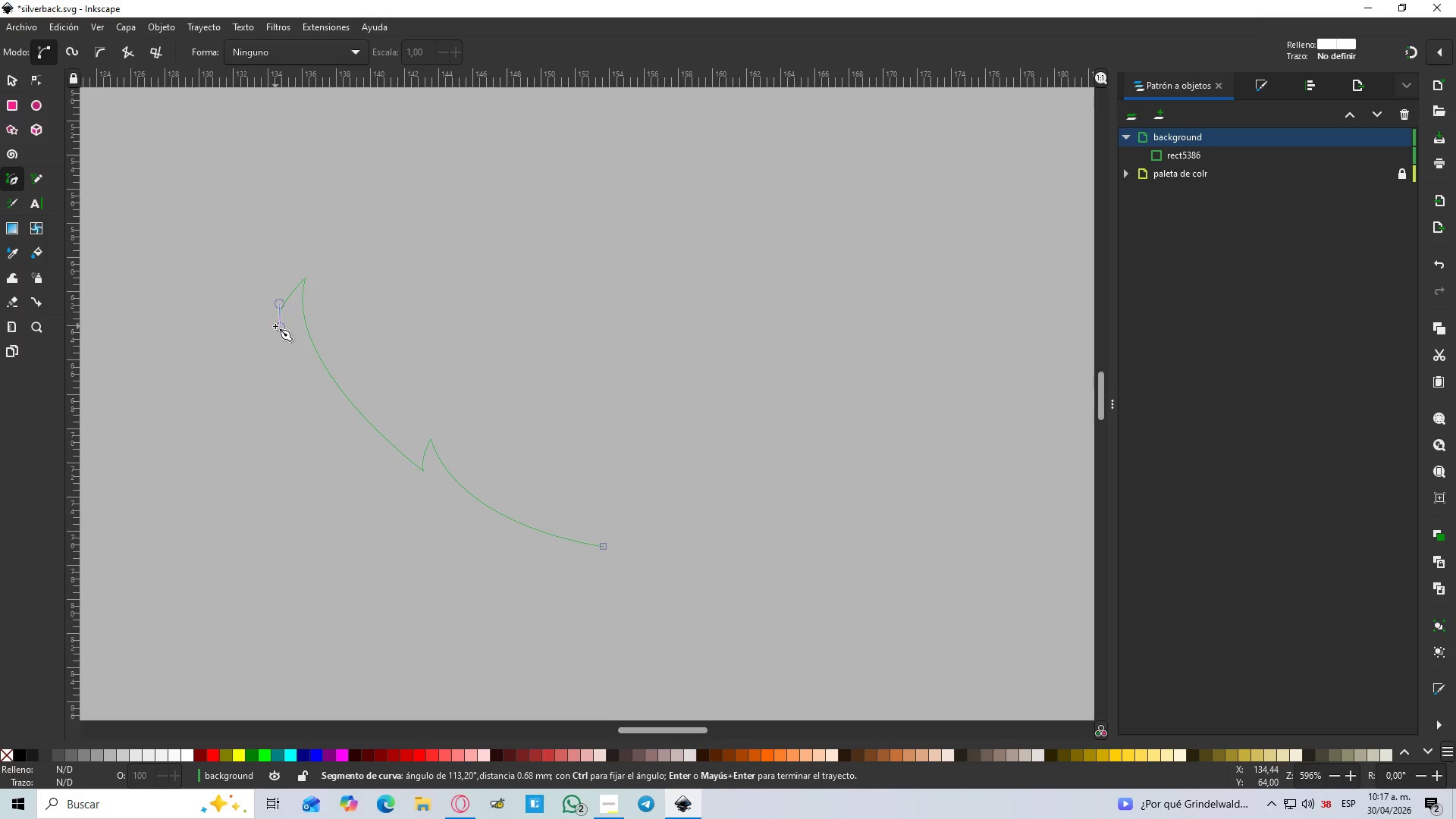 
key(Shift+L)
 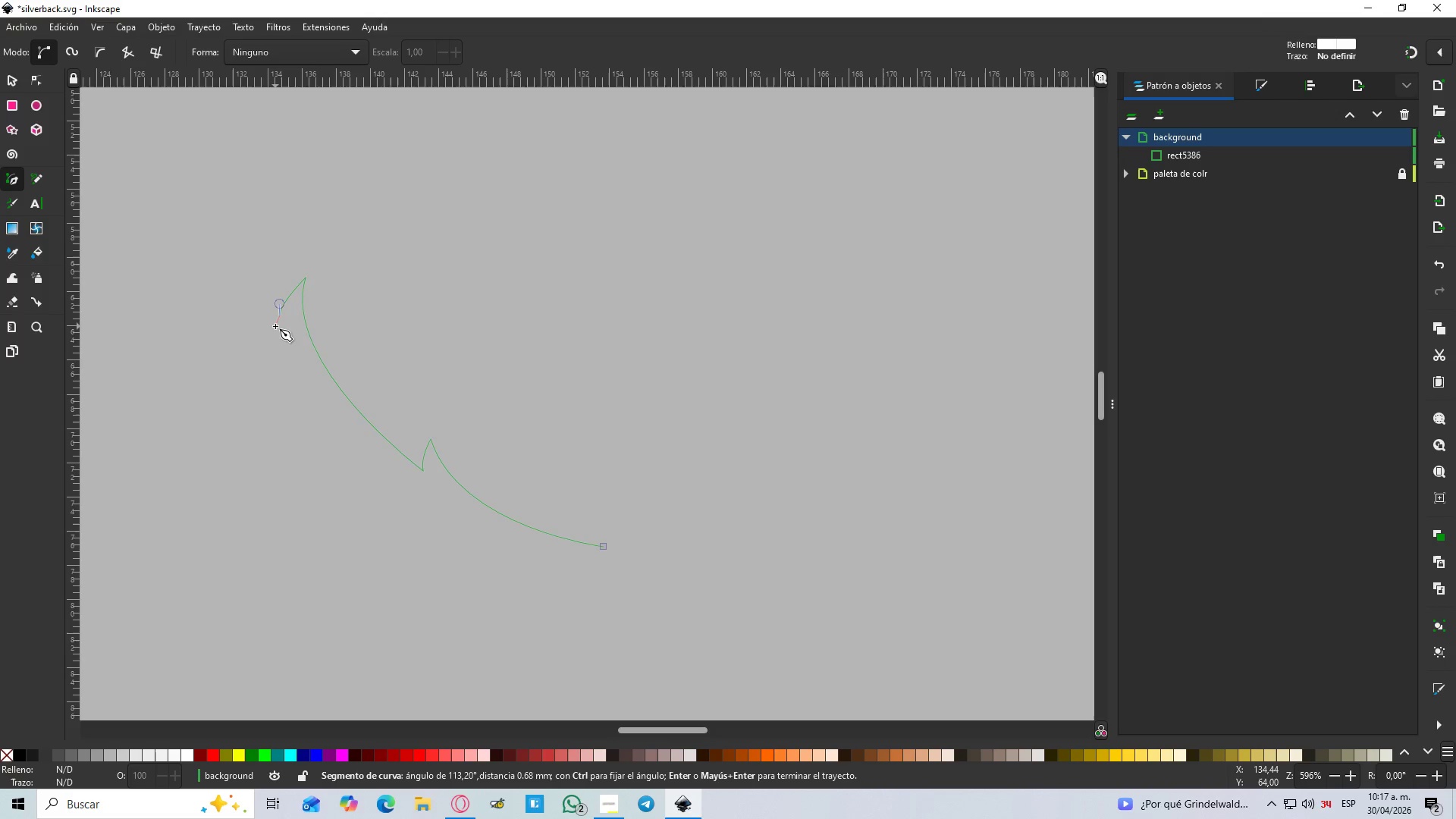 
hold_key(key=ControlLeft, duration=1.22)
scroll: coordinate [275, 326], scroll_direction: down, amount: 1.0
 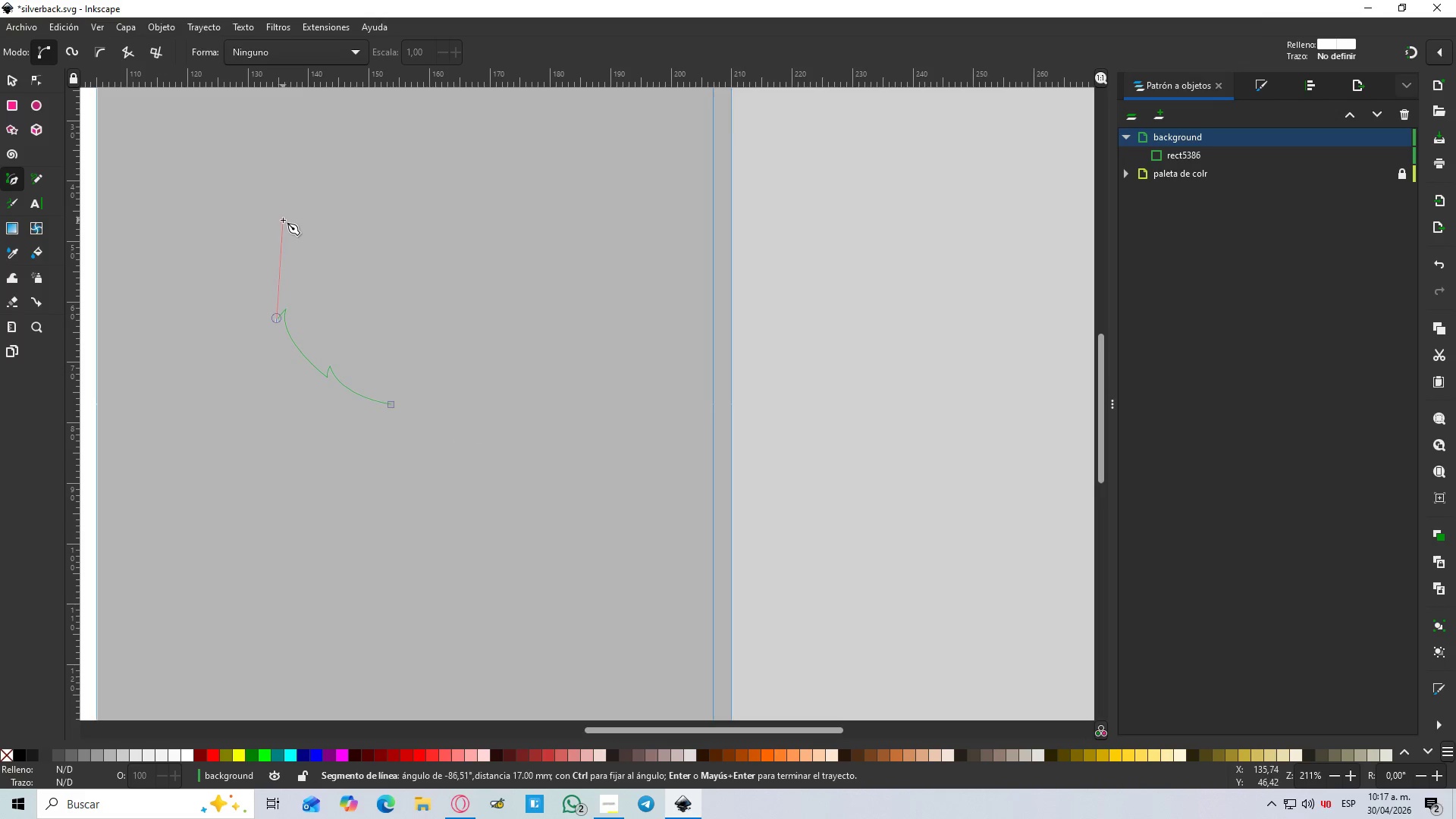 
hold_key(key=Space, duration=0.48)
 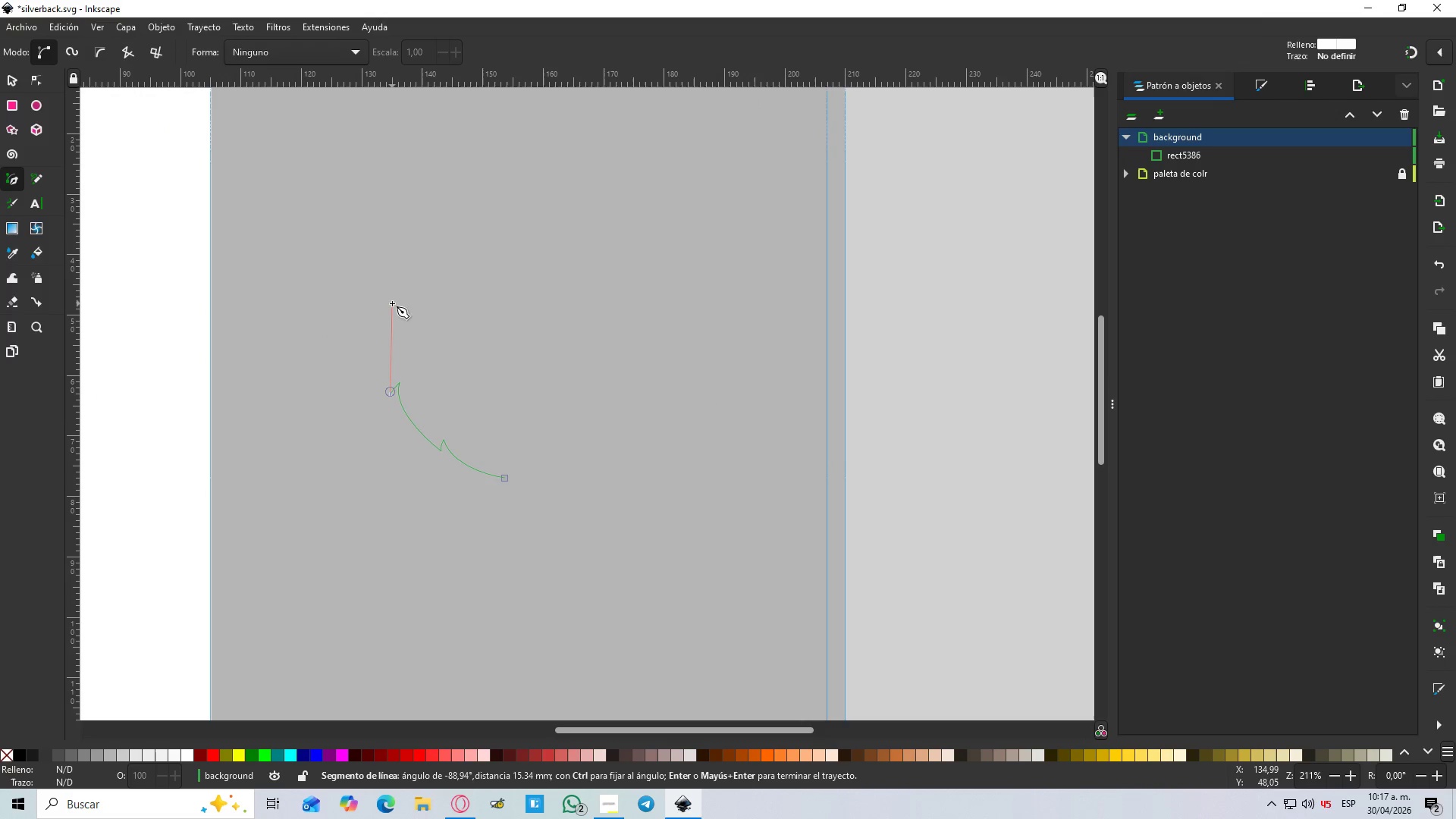 
hold_key(key=ControlLeft, duration=1.02)
scroll: coordinate [400, 319], scroll_direction: up, amount: 2.0
 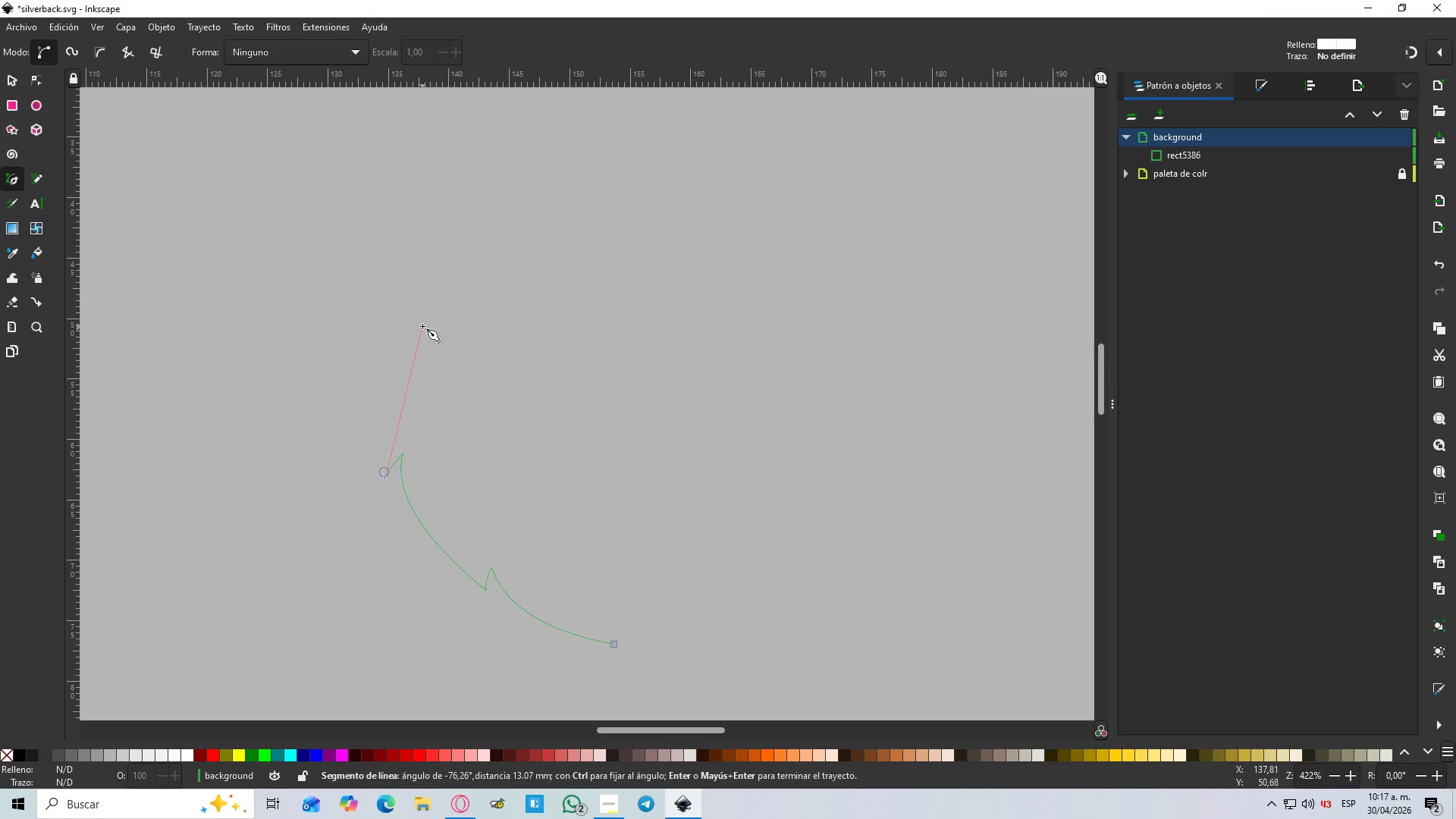 
left_click_drag(start_coordinate=[426, 318], to_coordinate=[473, 268])
 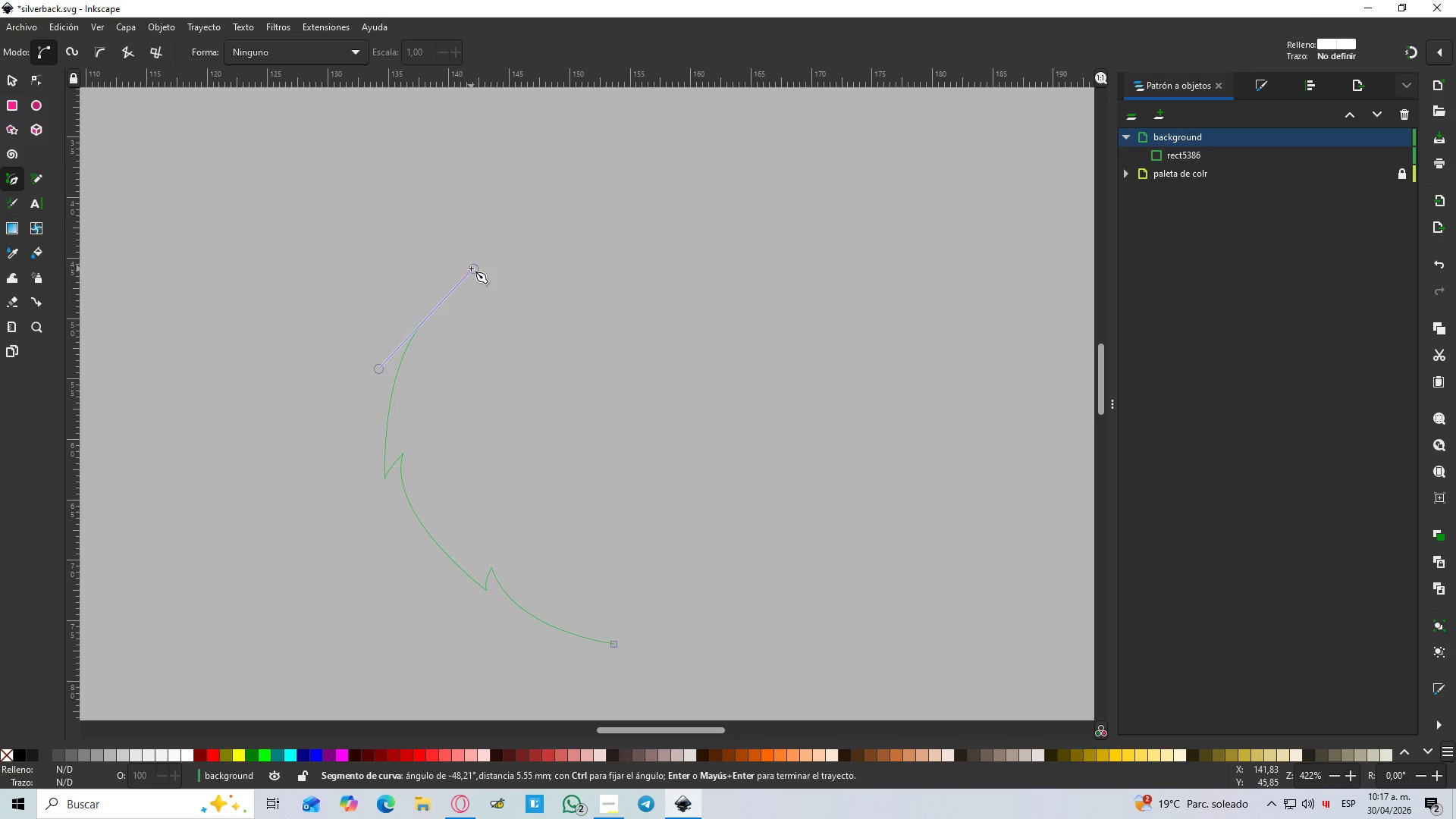 
key(Shift+L)
 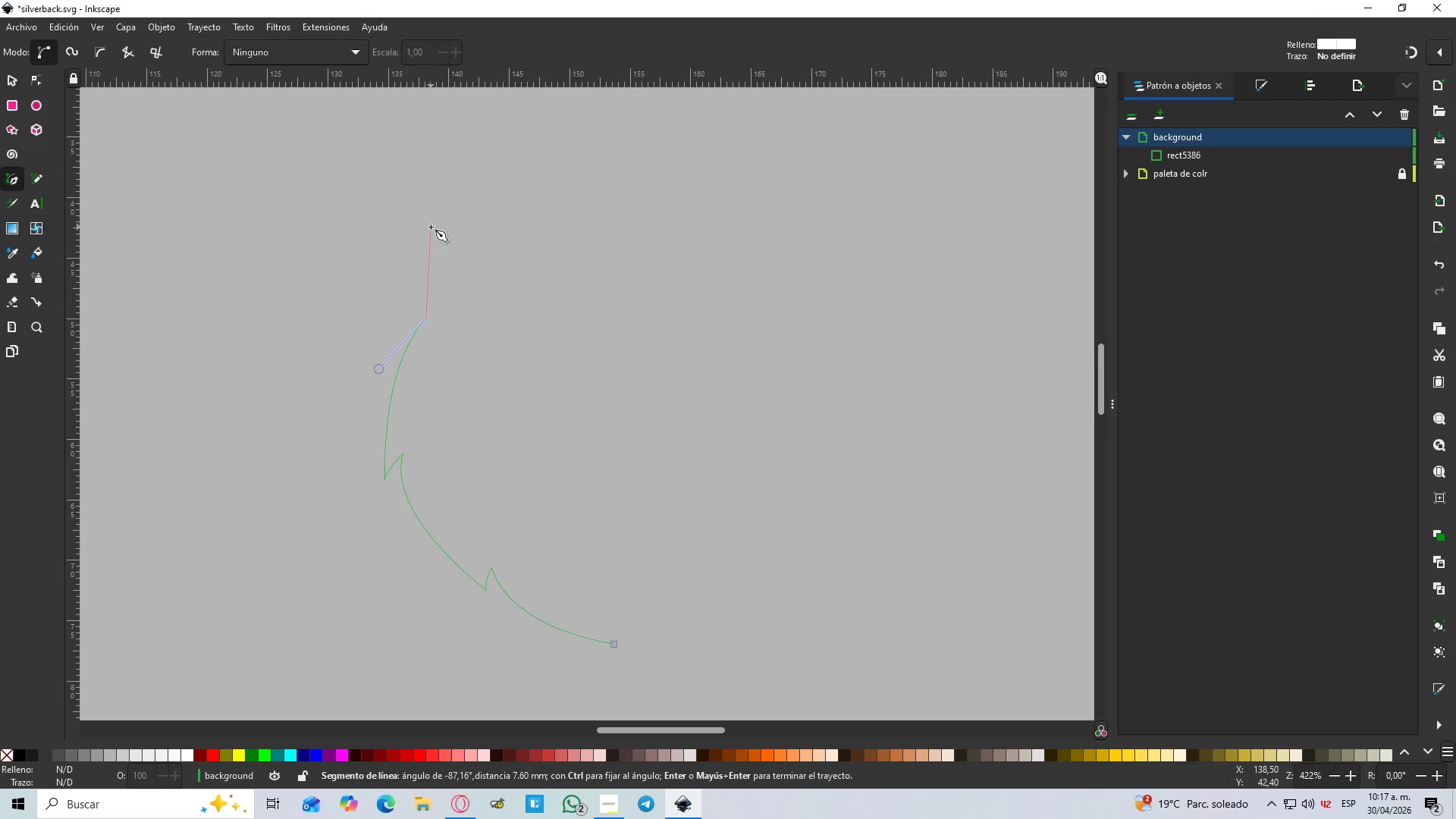 
key(Control+Z)
 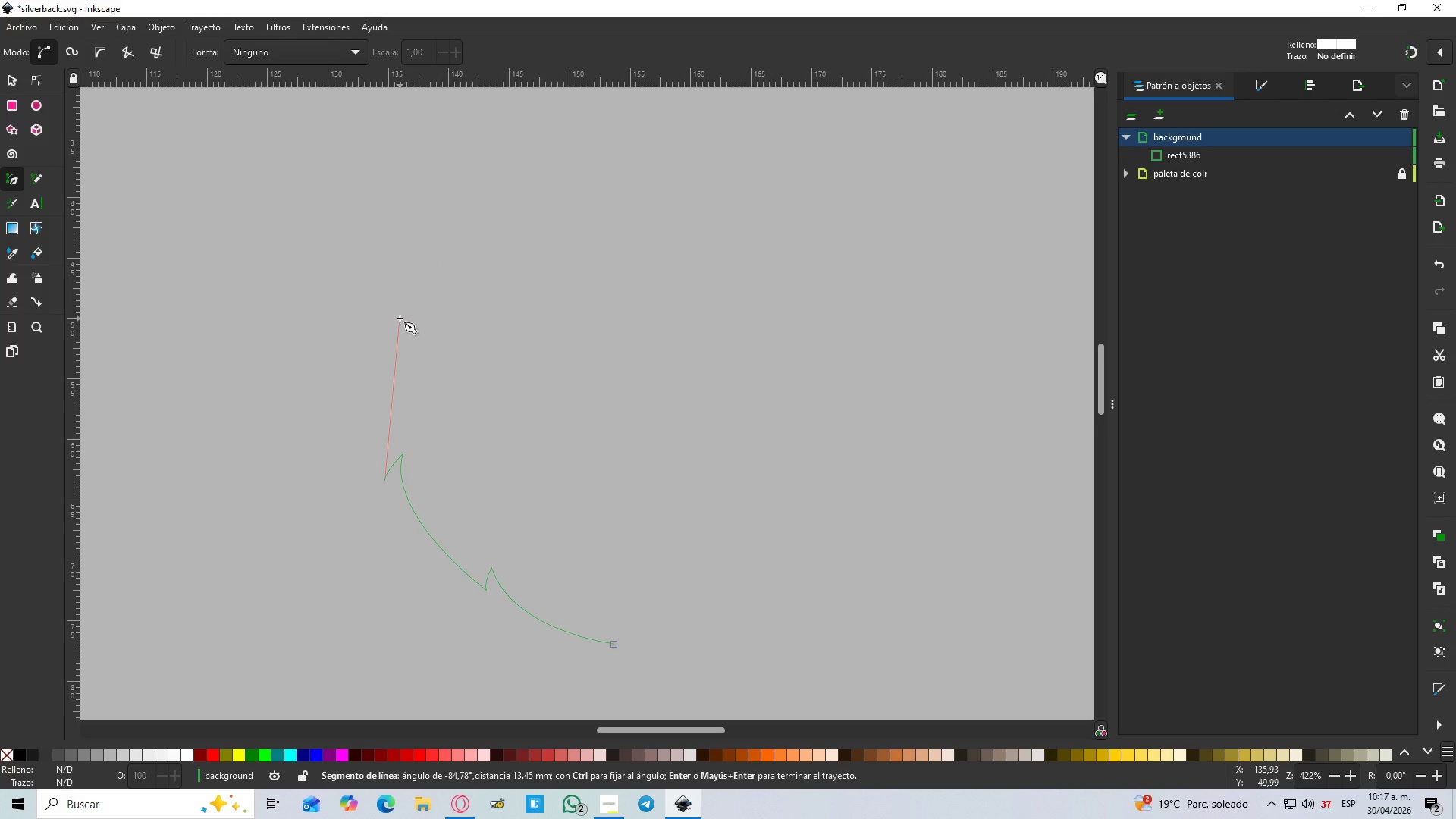 
left_click_drag(start_coordinate=[400, 318], to_coordinate=[434, 271])
 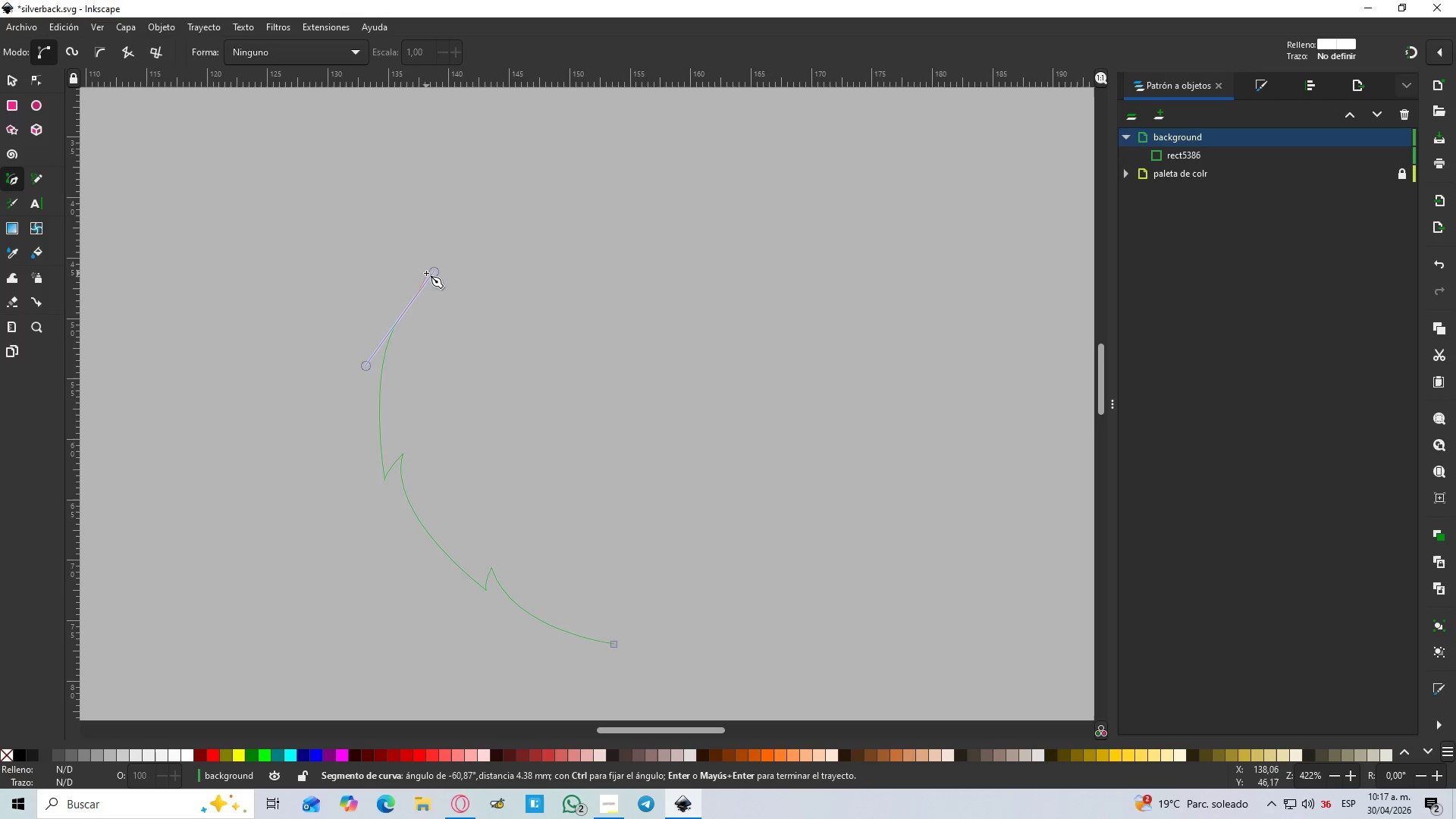 
key(Shift+L)
 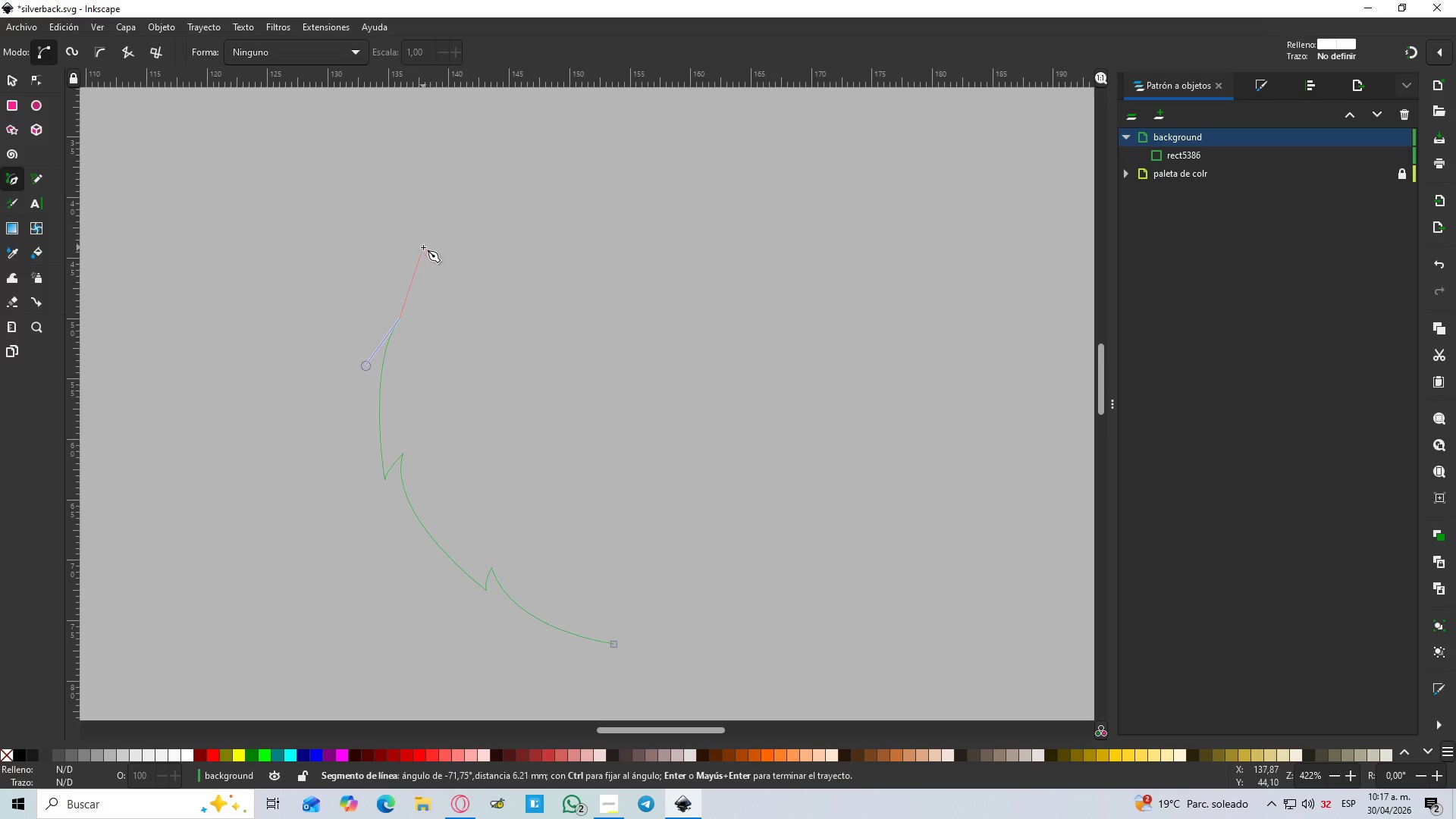 
left_click_drag(start_coordinate=[421, 246], to_coordinate=[472, 277])
 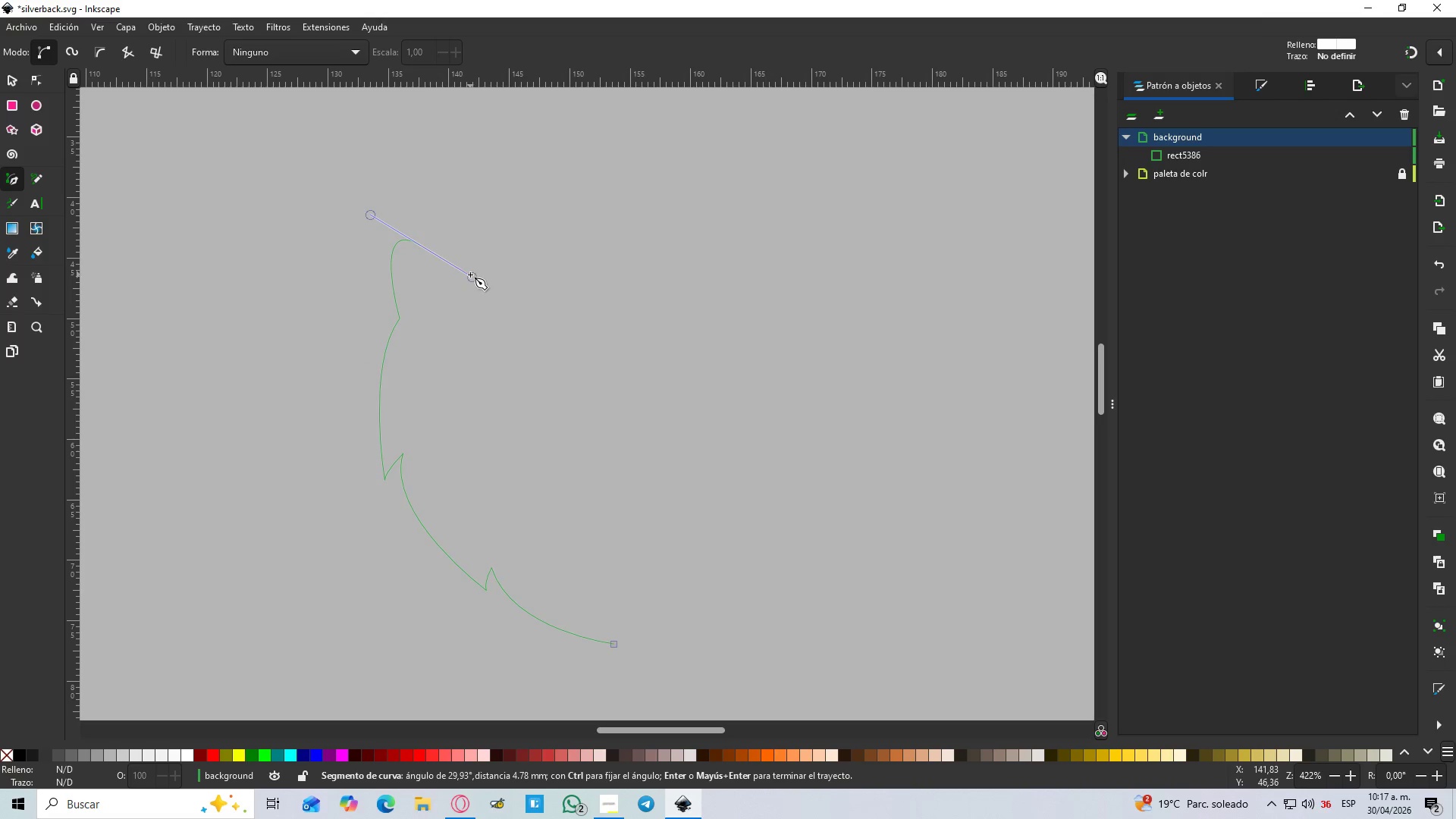 
key(Control+Z)
 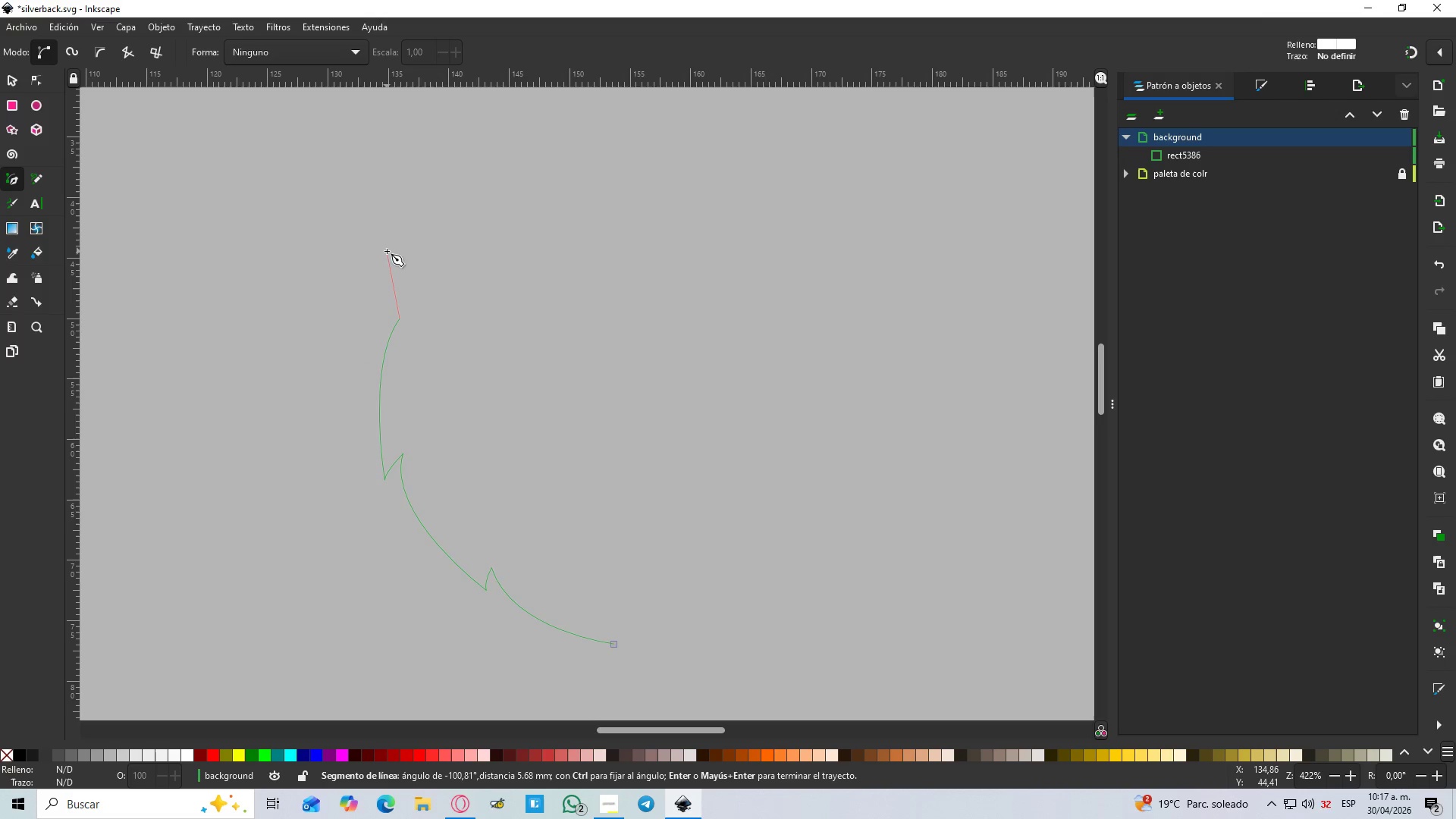 
left_click_drag(start_coordinate=[387, 250], to_coordinate=[397, 230])
 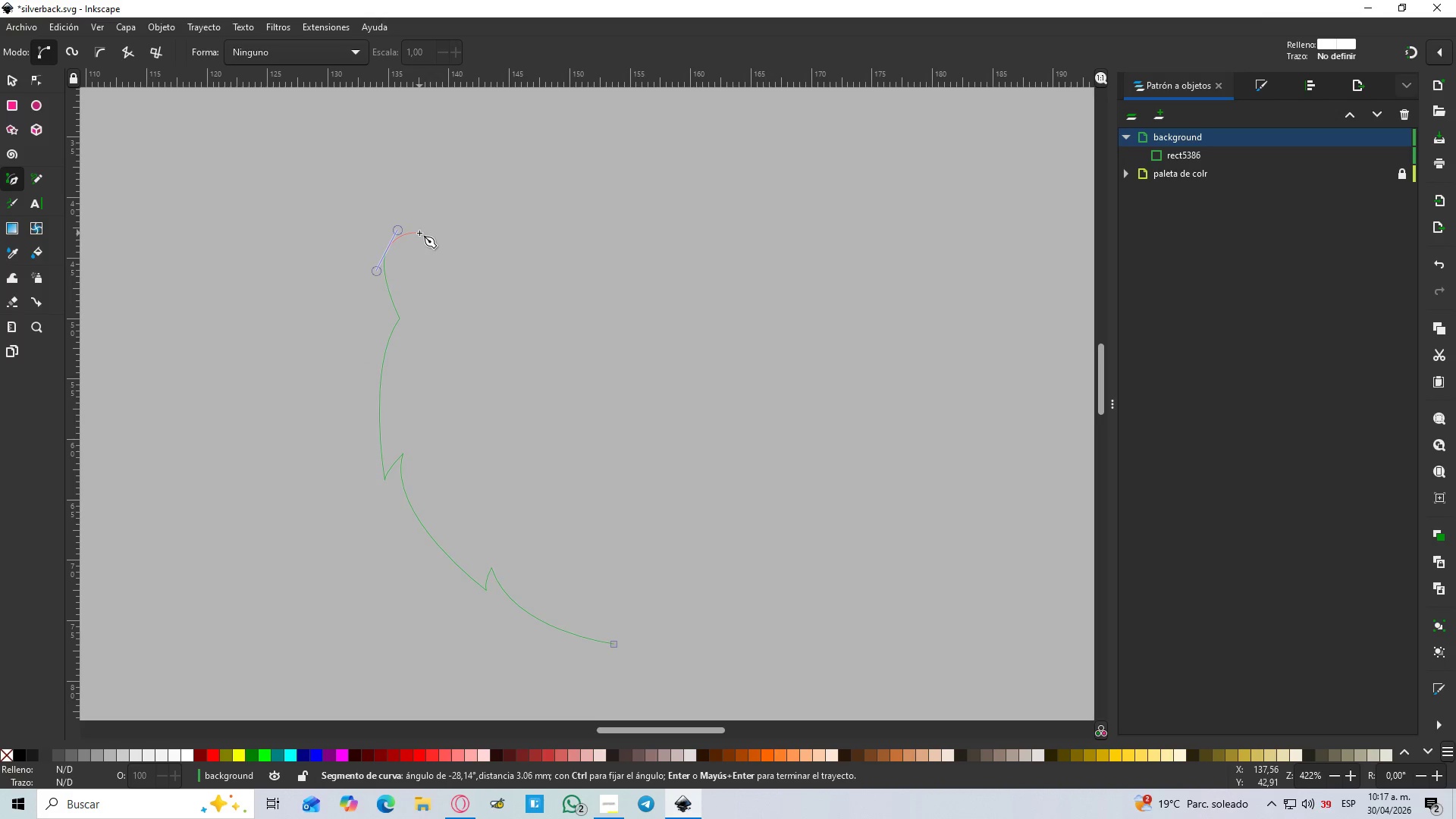 
left_click_drag(start_coordinate=[422, 235], to_coordinate=[429, 249])
 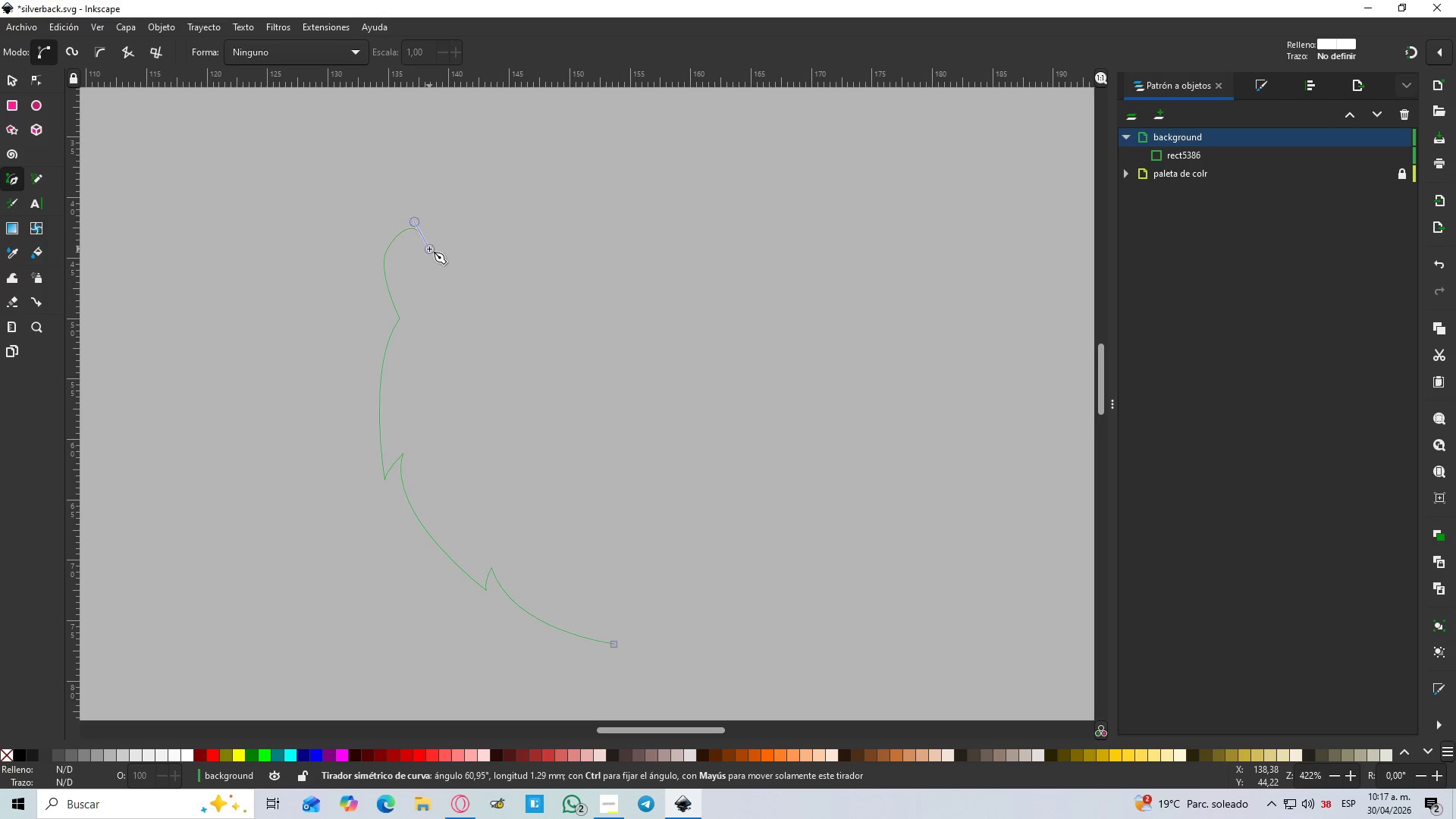 
key(Control+Z)
 